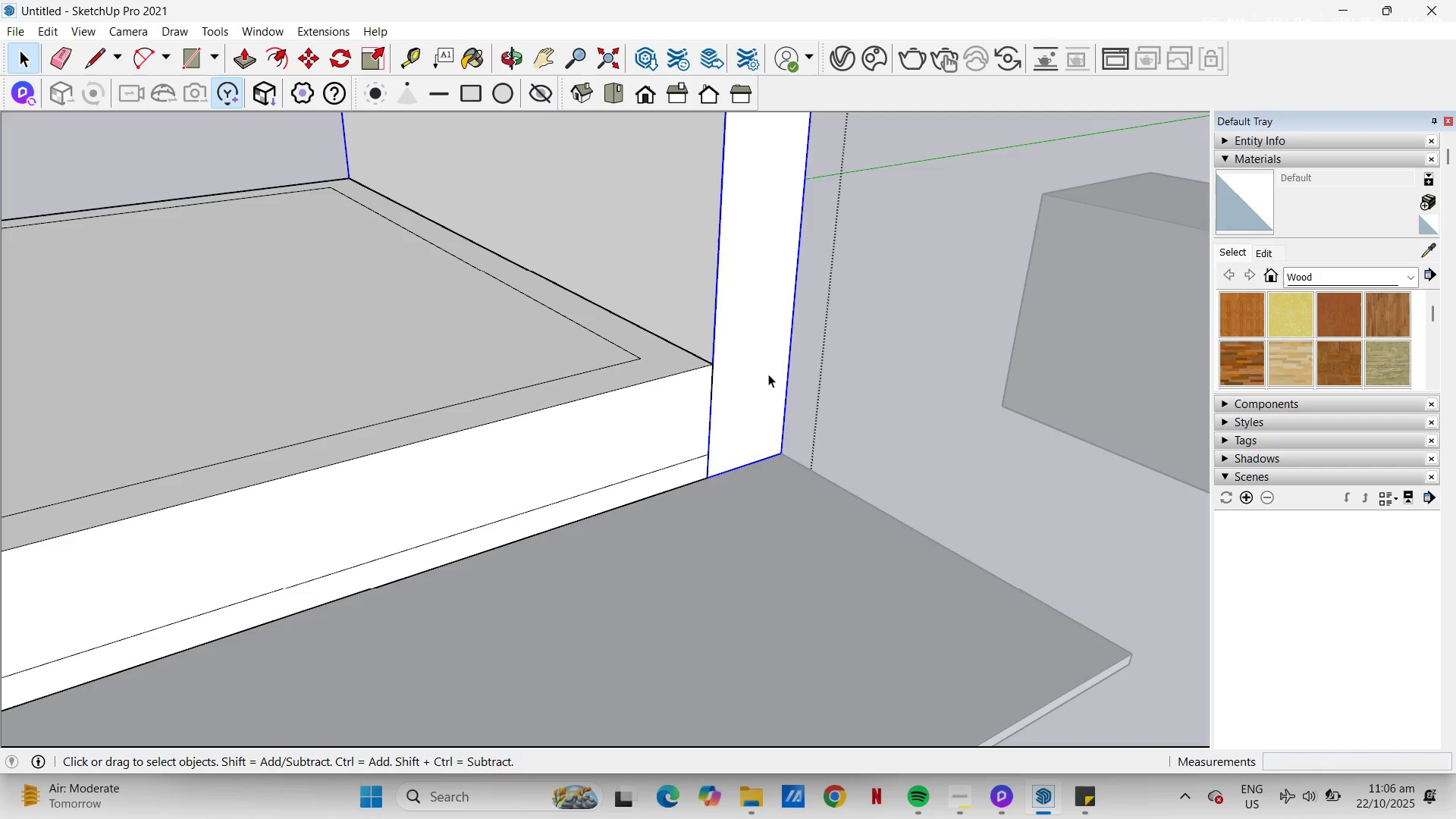 
key(M)
 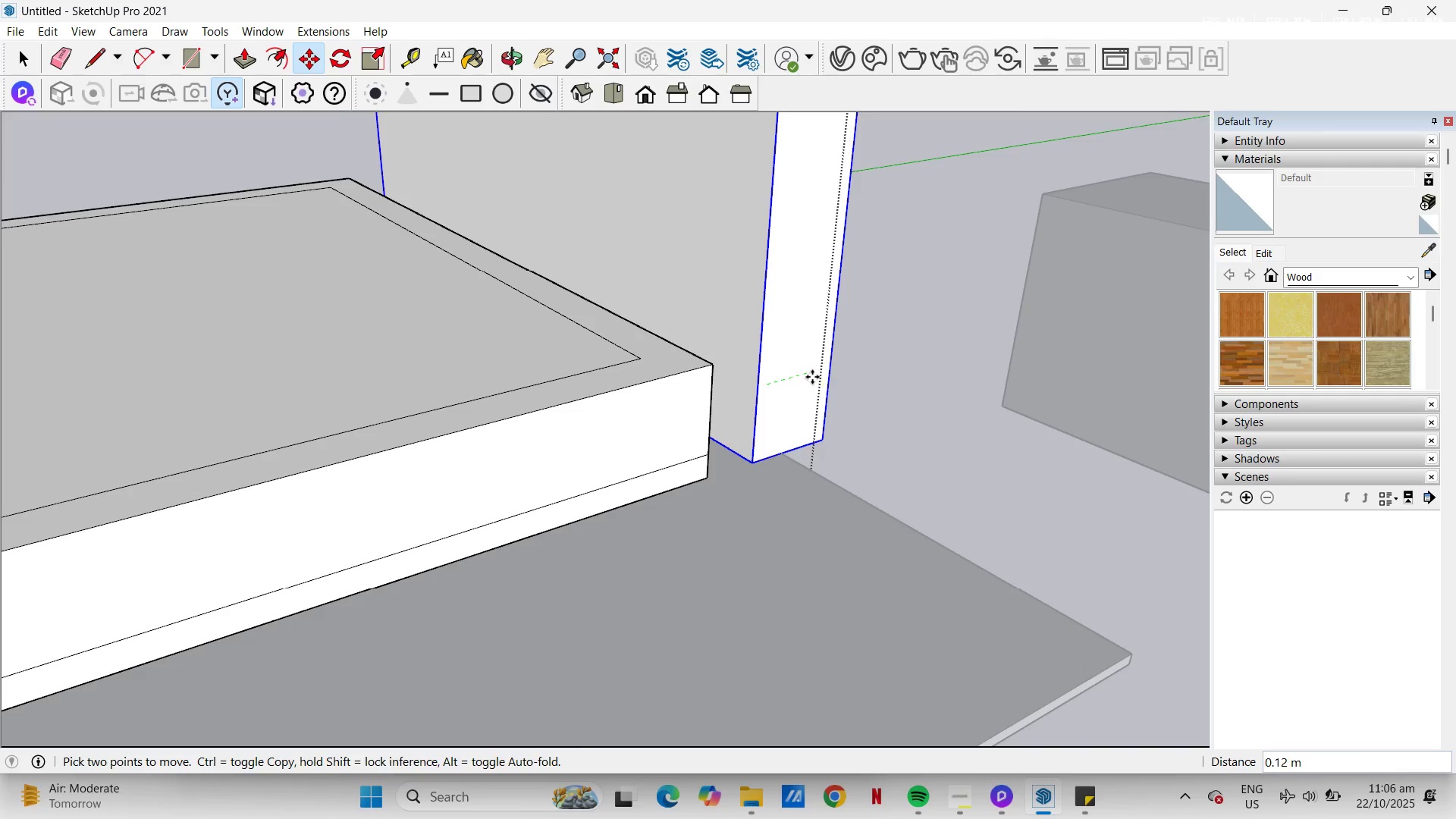 
key(Numpad1)
 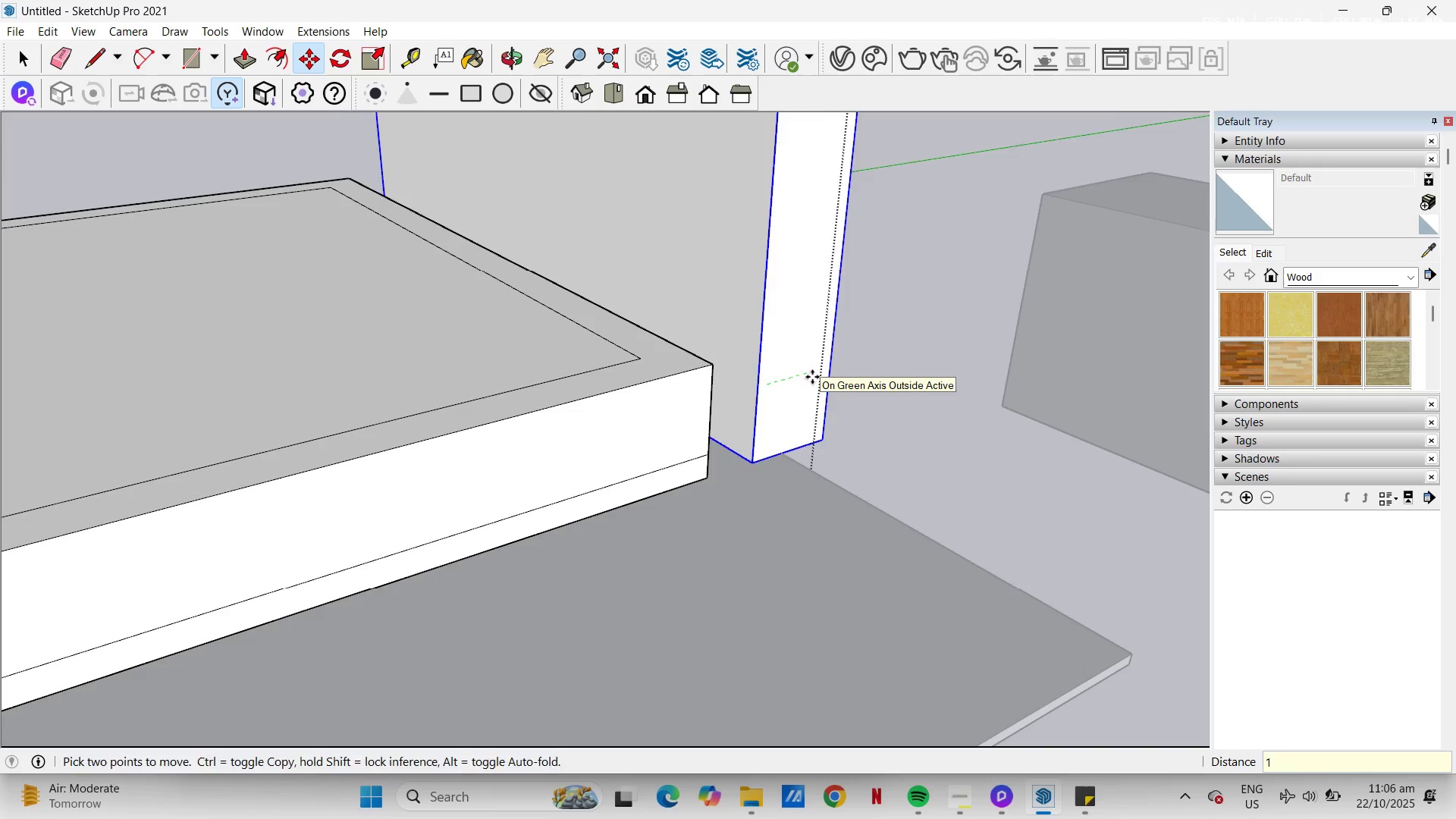 
key(NumpadEnter)
 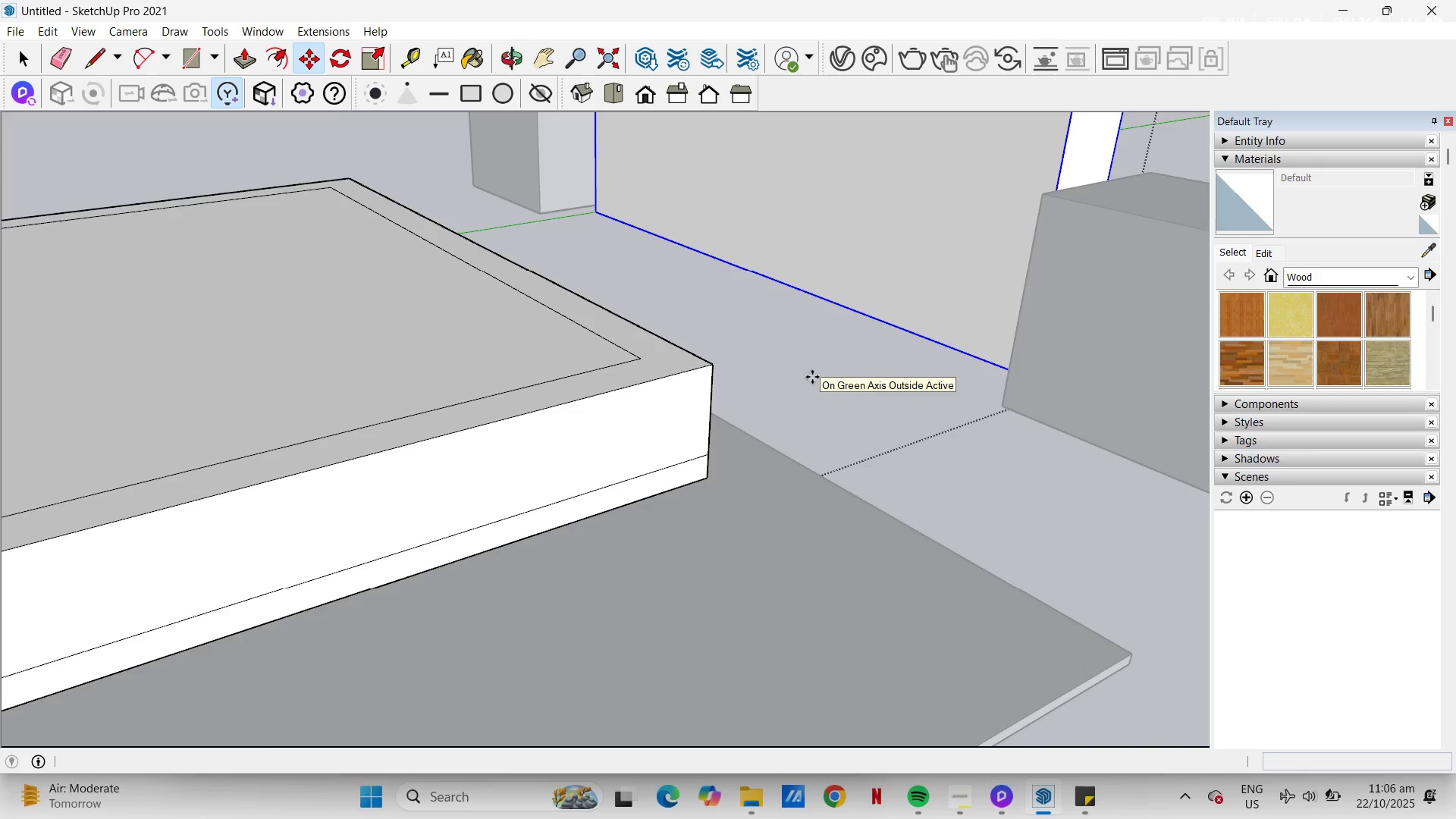 
key(Space)
 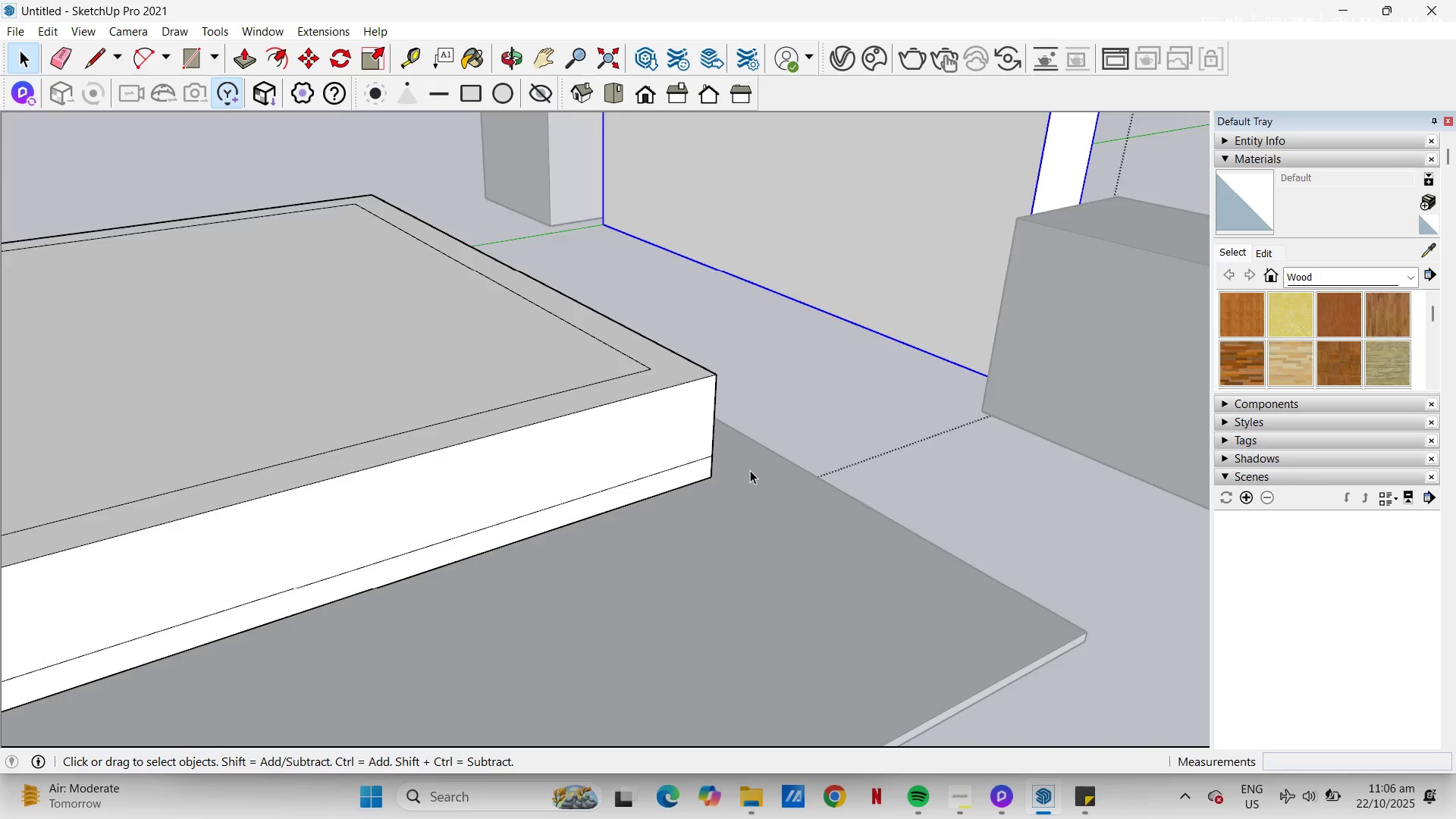 
scroll: coordinate [658, 469], scroll_direction: down, amount: 4.0
 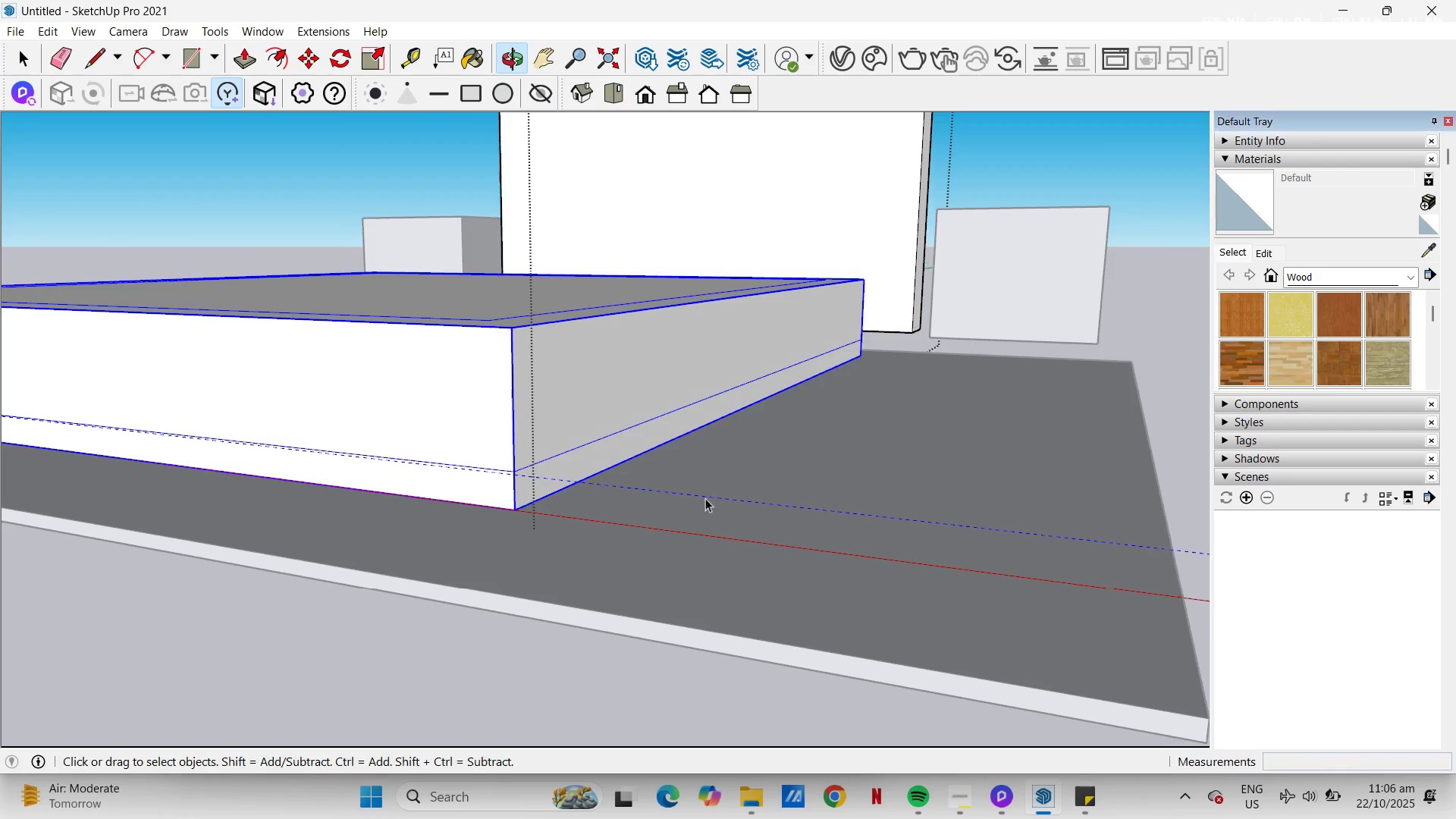 
scroll: coordinate [505, 500], scroll_direction: up, amount: 3.0
 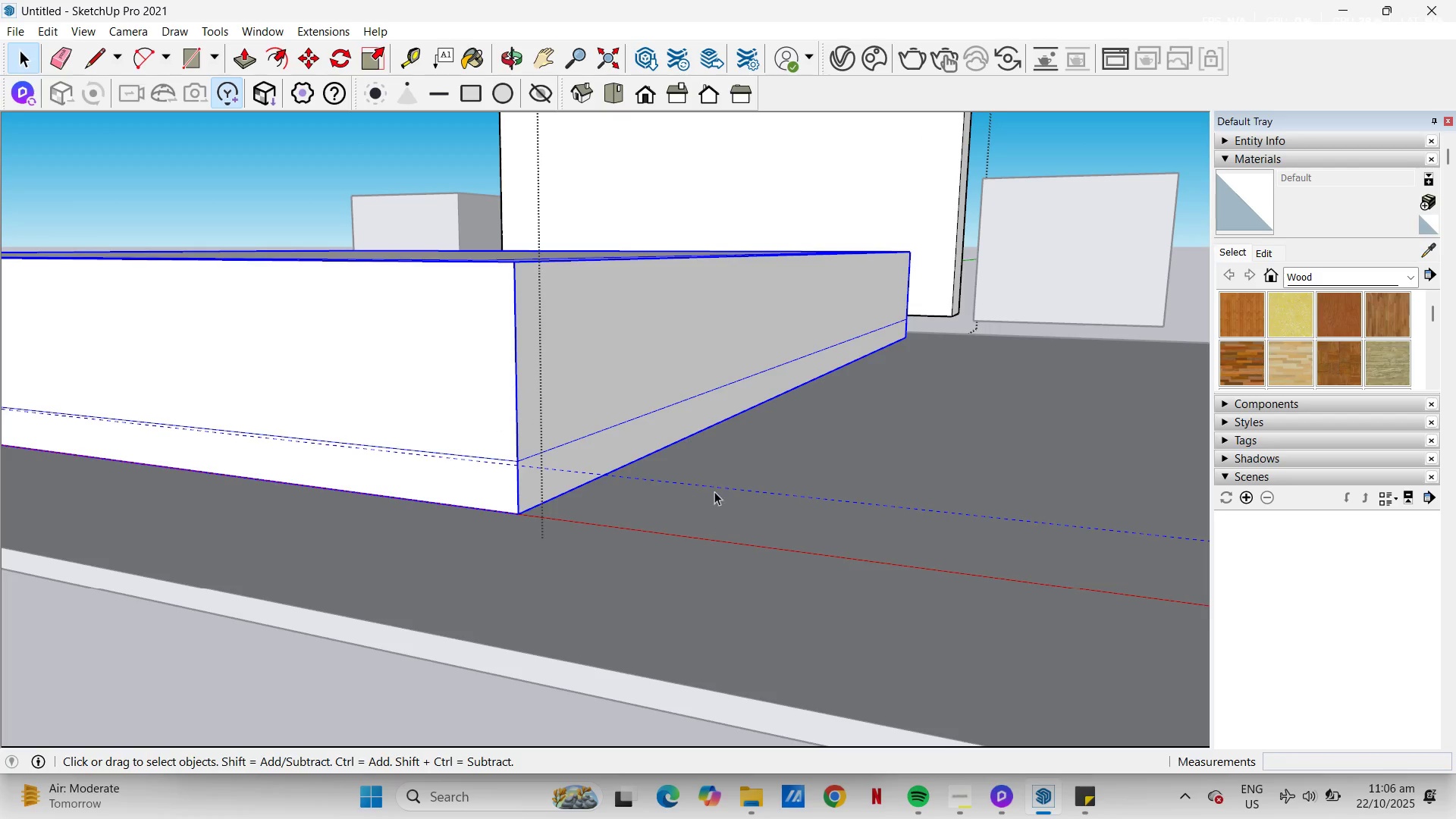 
key(E)
 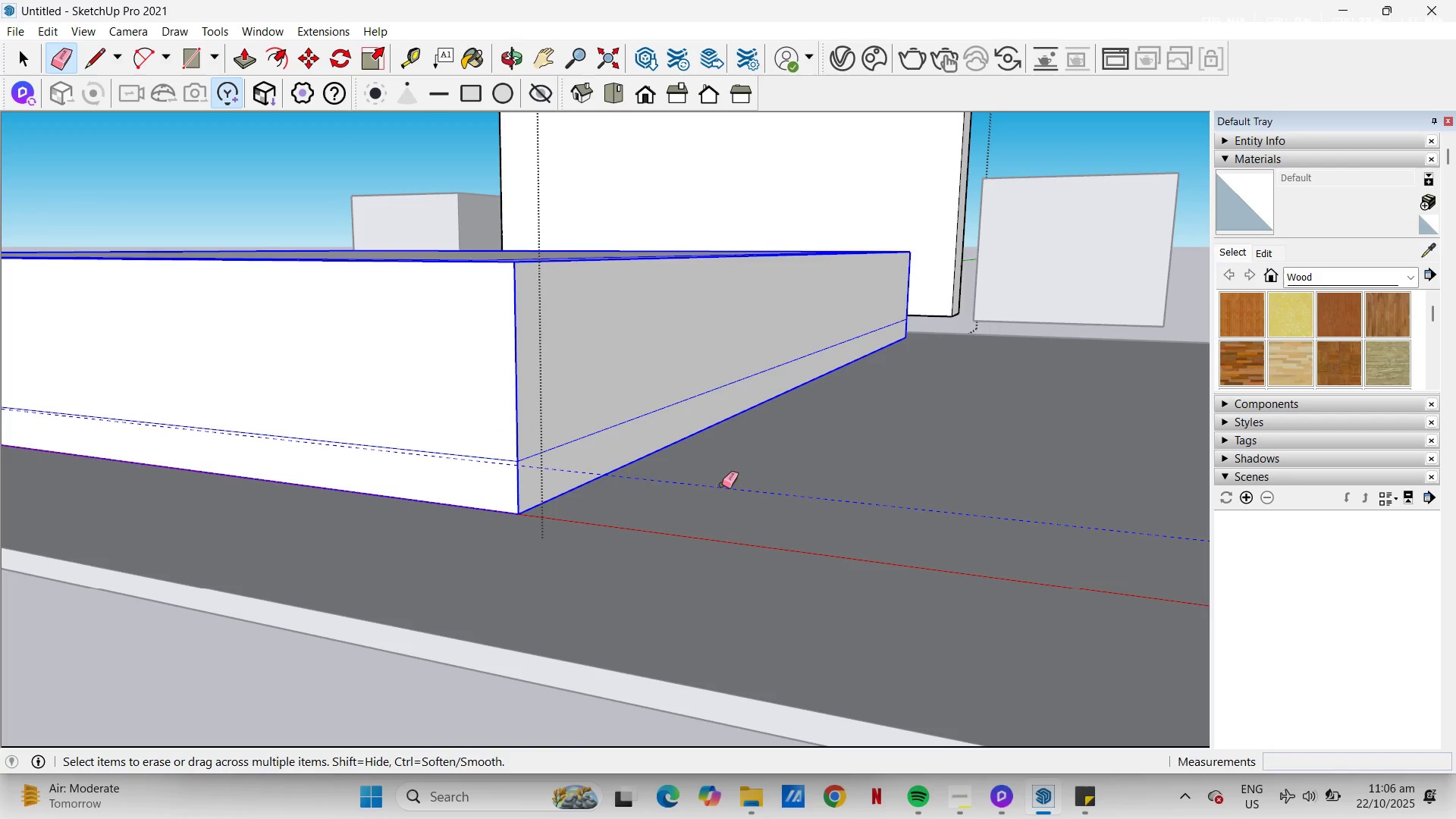 
left_click_drag(start_coordinate=[724, 477], to_coordinate=[720, 506])
 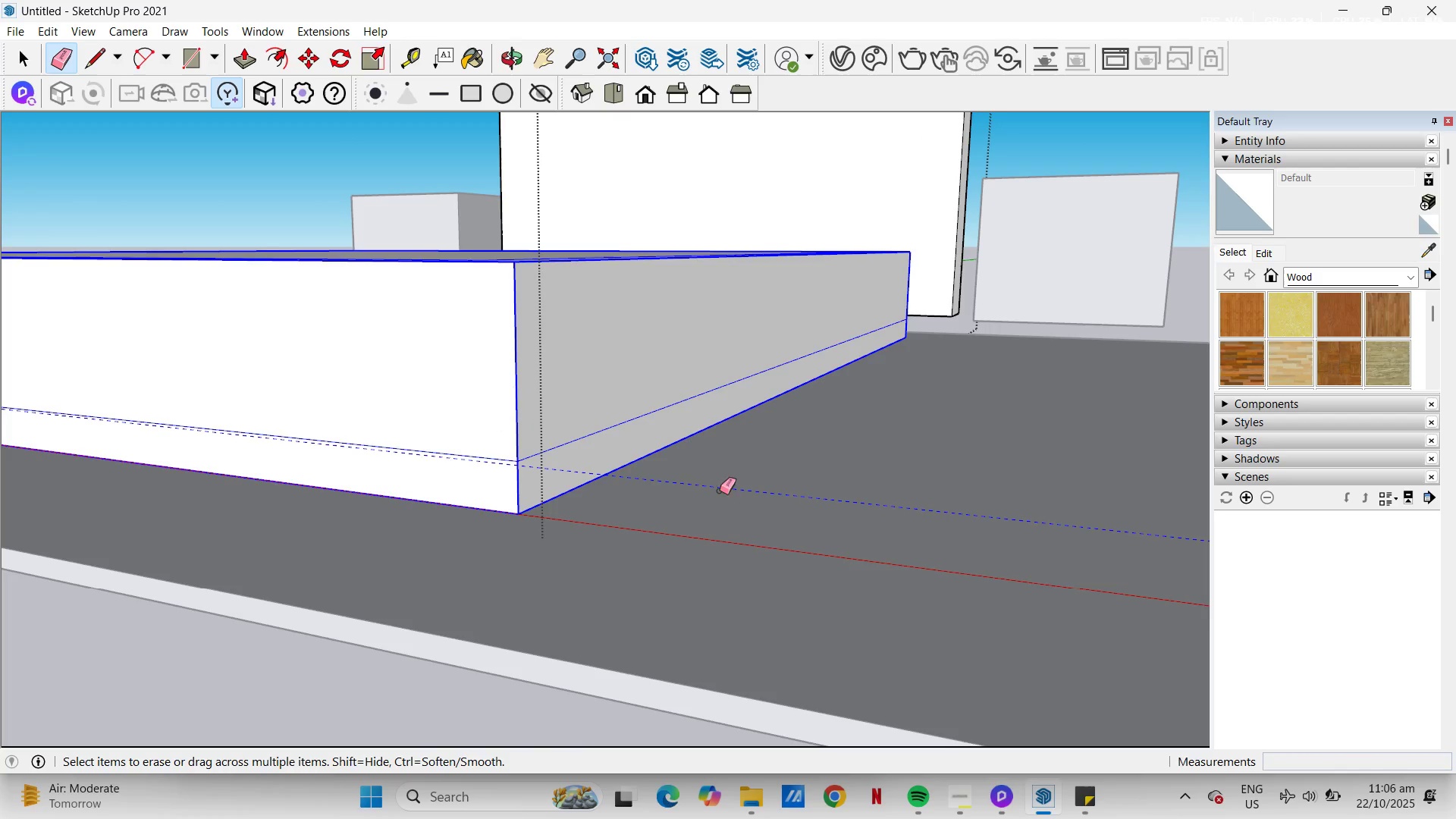 
left_click_drag(start_coordinate=[719, 492], to_coordinate=[742, 473])
 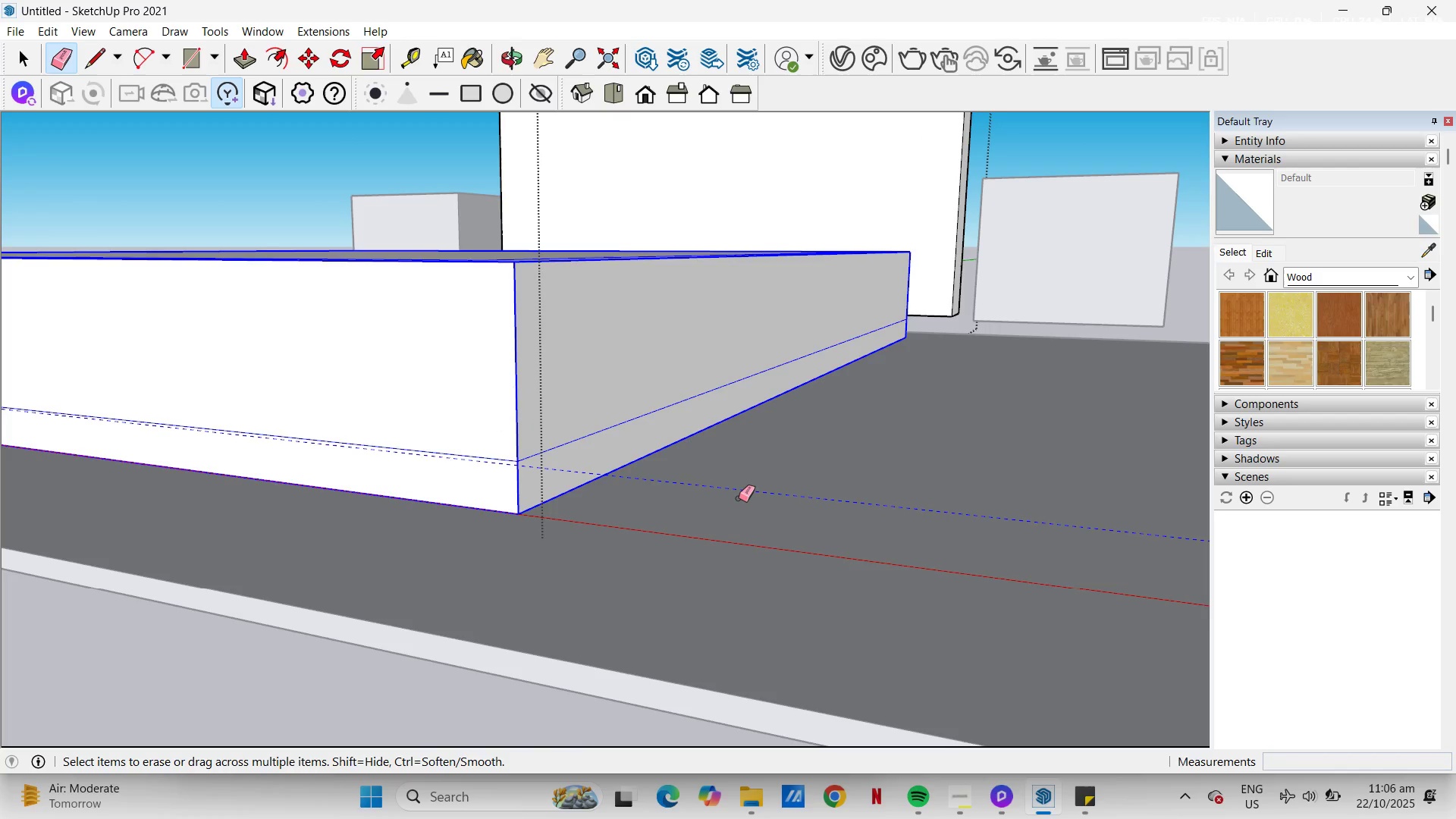 
left_click_drag(start_coordinate=[741, 481], to_coordinate=[738, 507])
 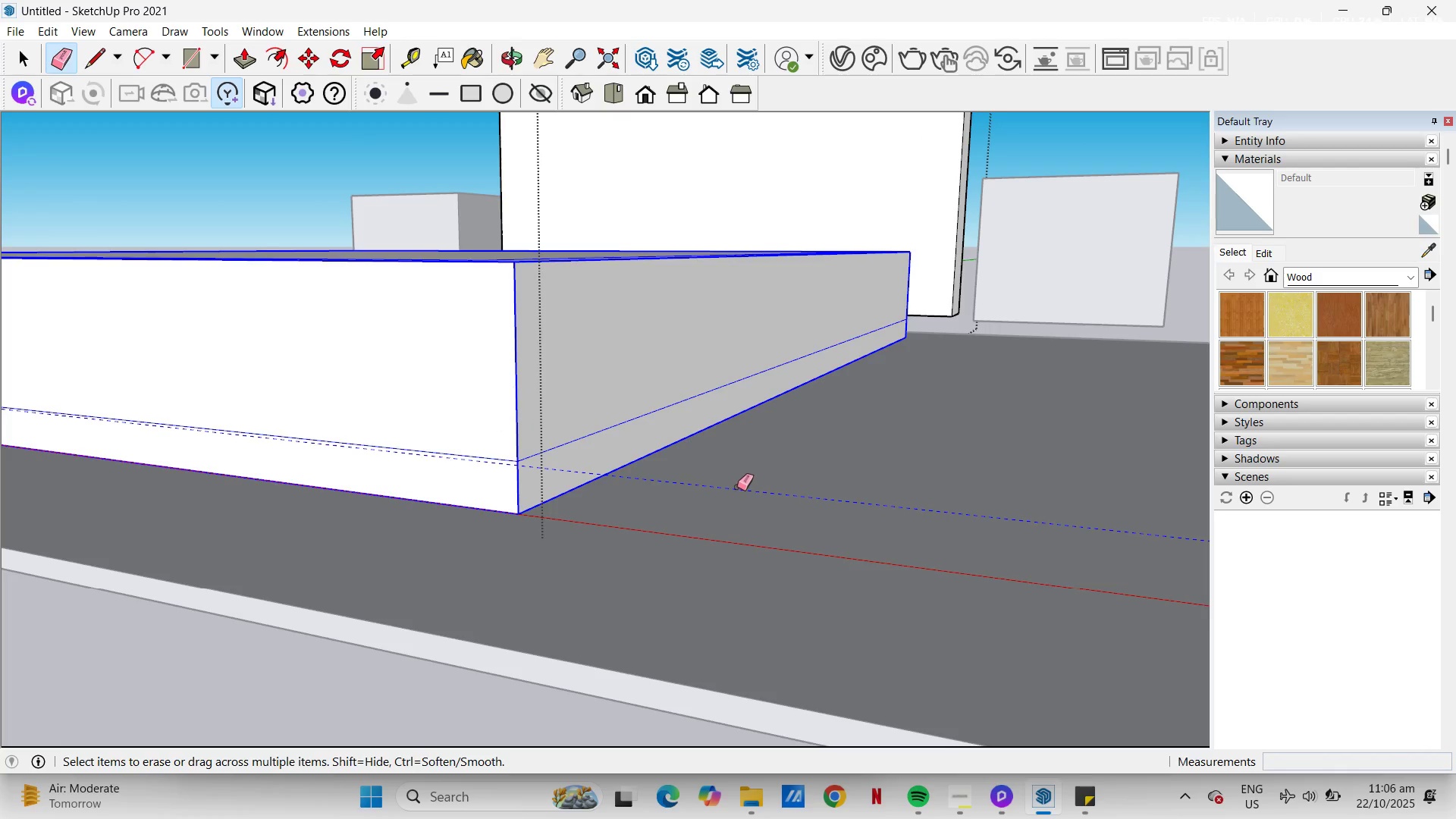 
key(Space)
 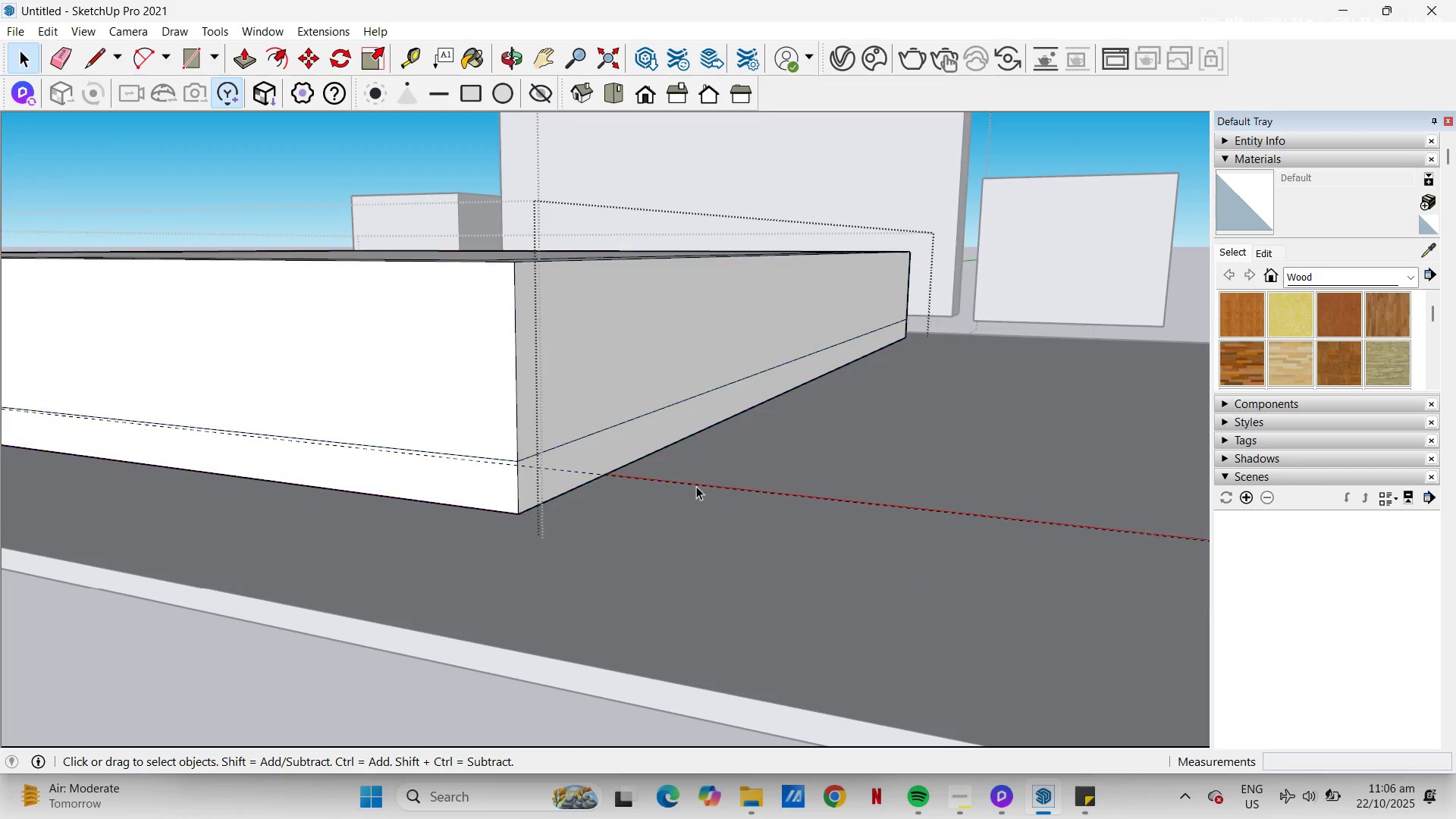 
double_click([696, 486])
 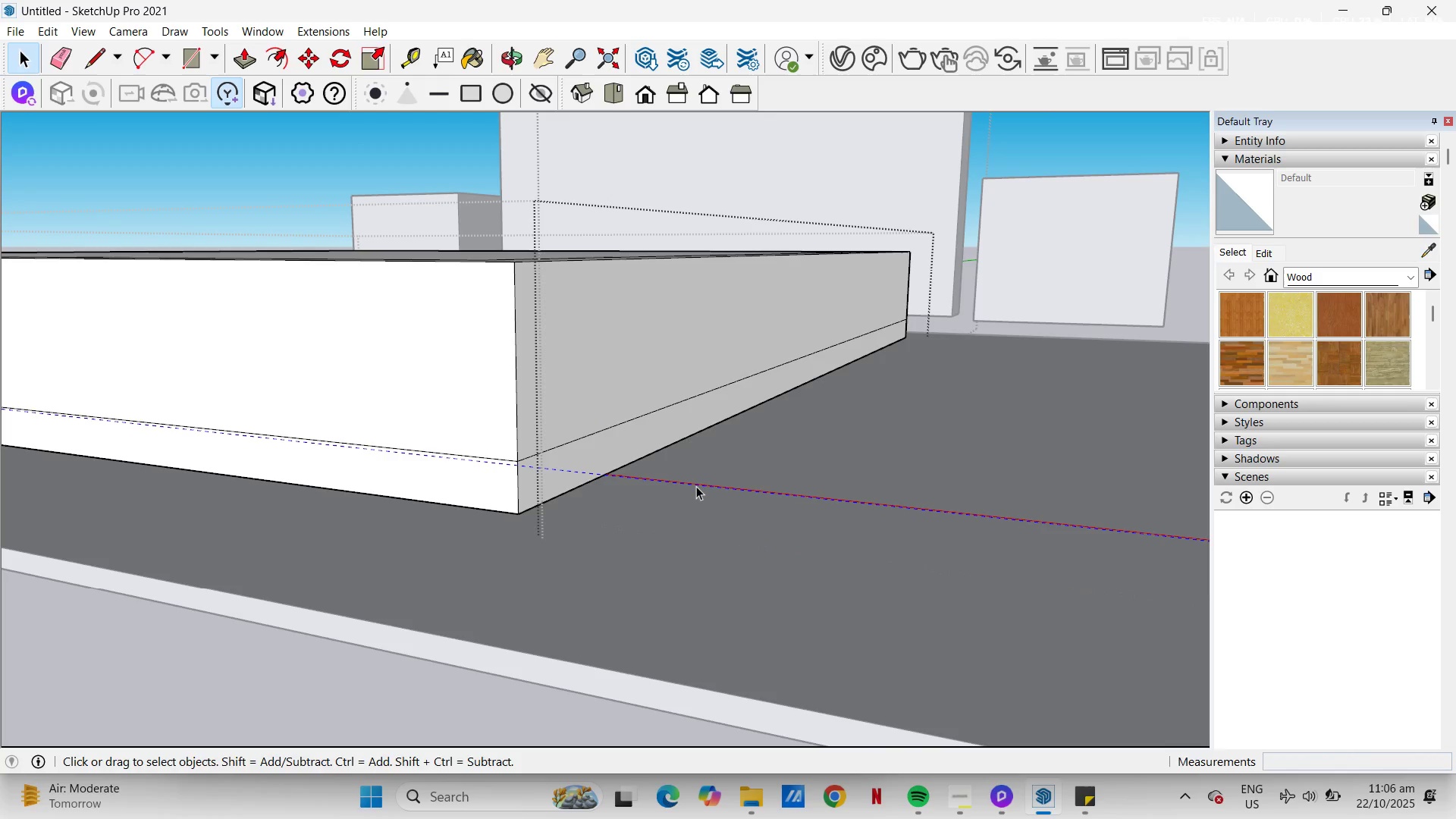 
triple_click([696, 486])
 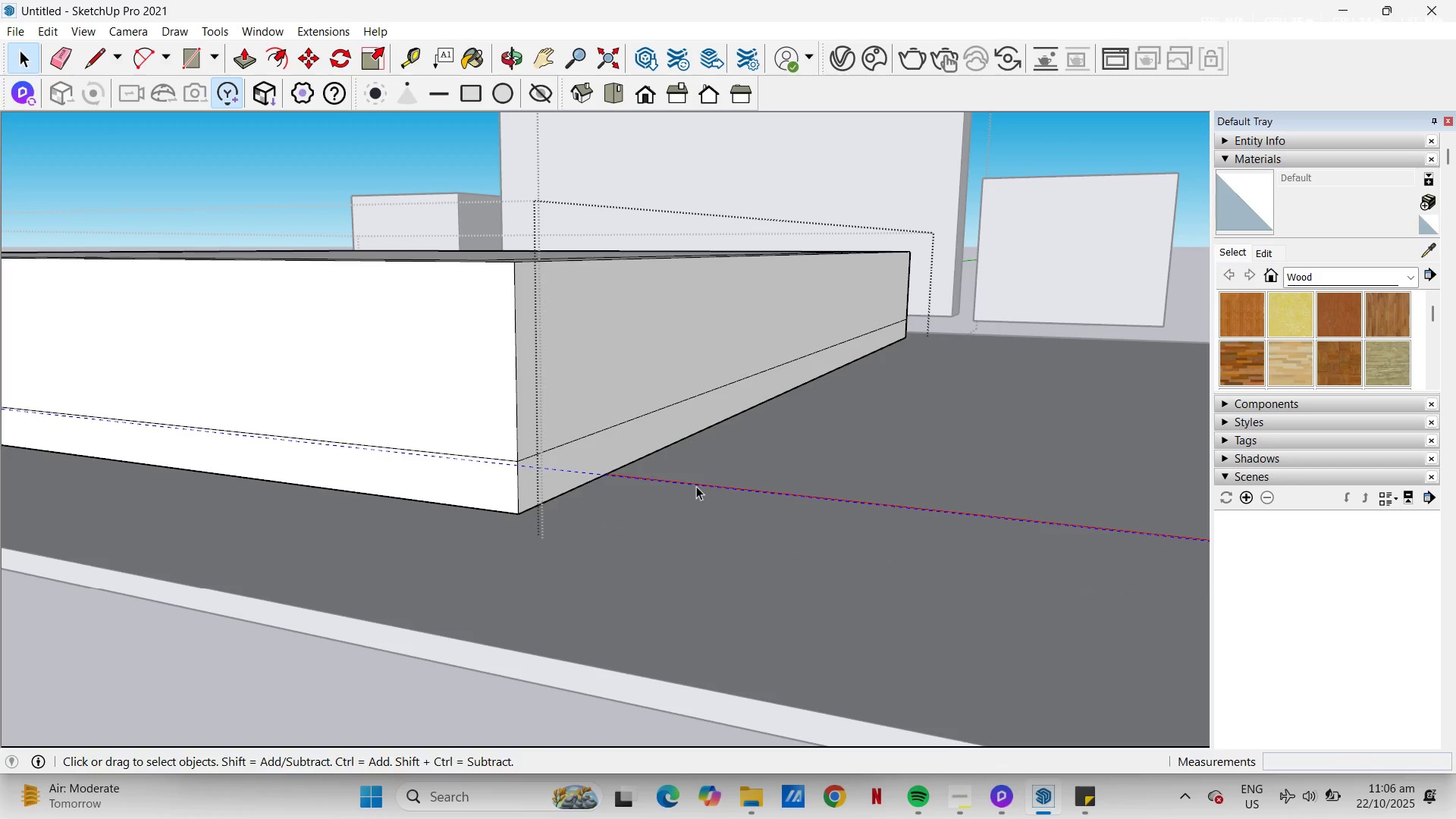 
key(E)
 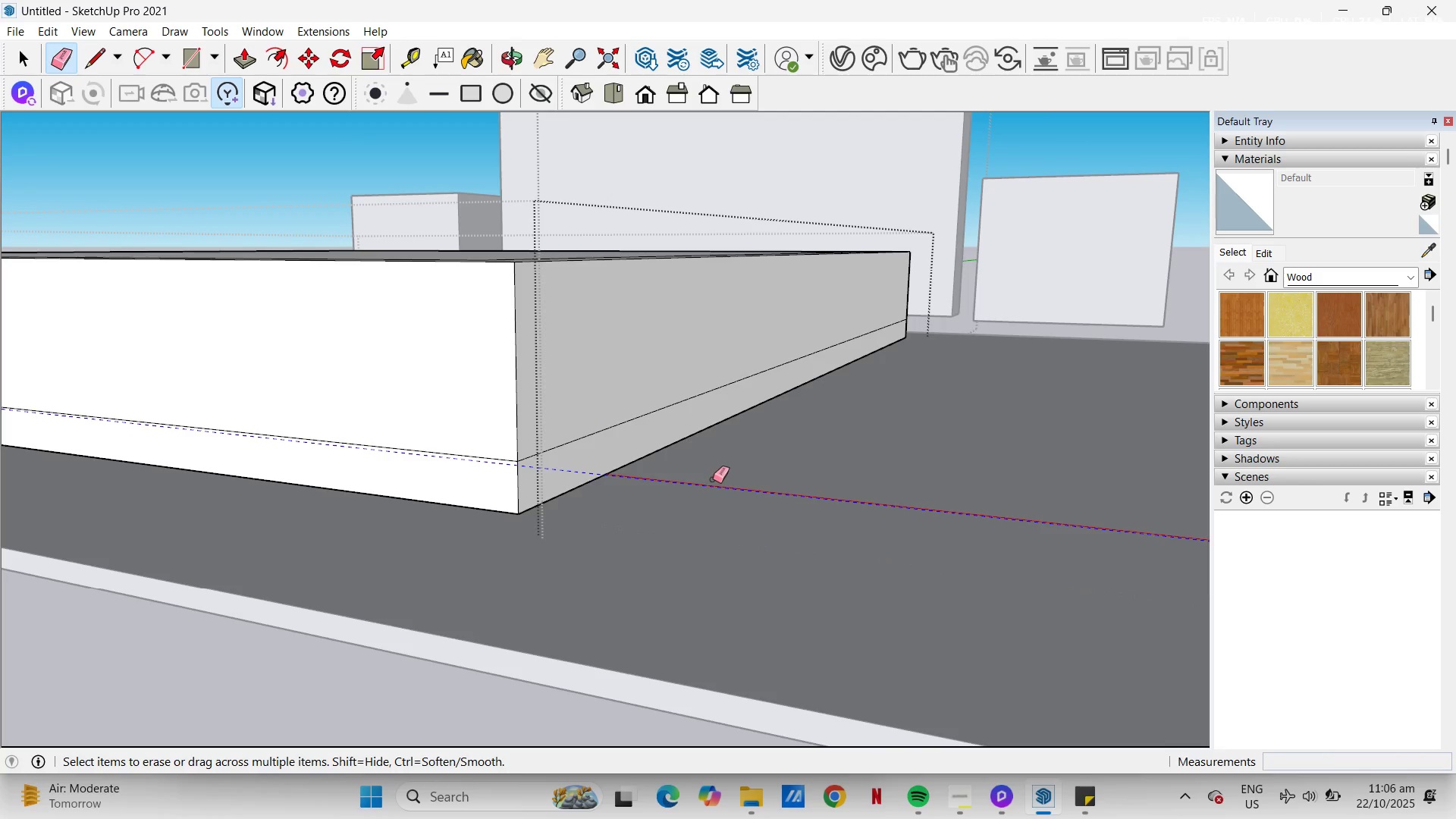 
left_click_drag(start_coordinate=[713, 477], to_coordinate=[713, 498])
 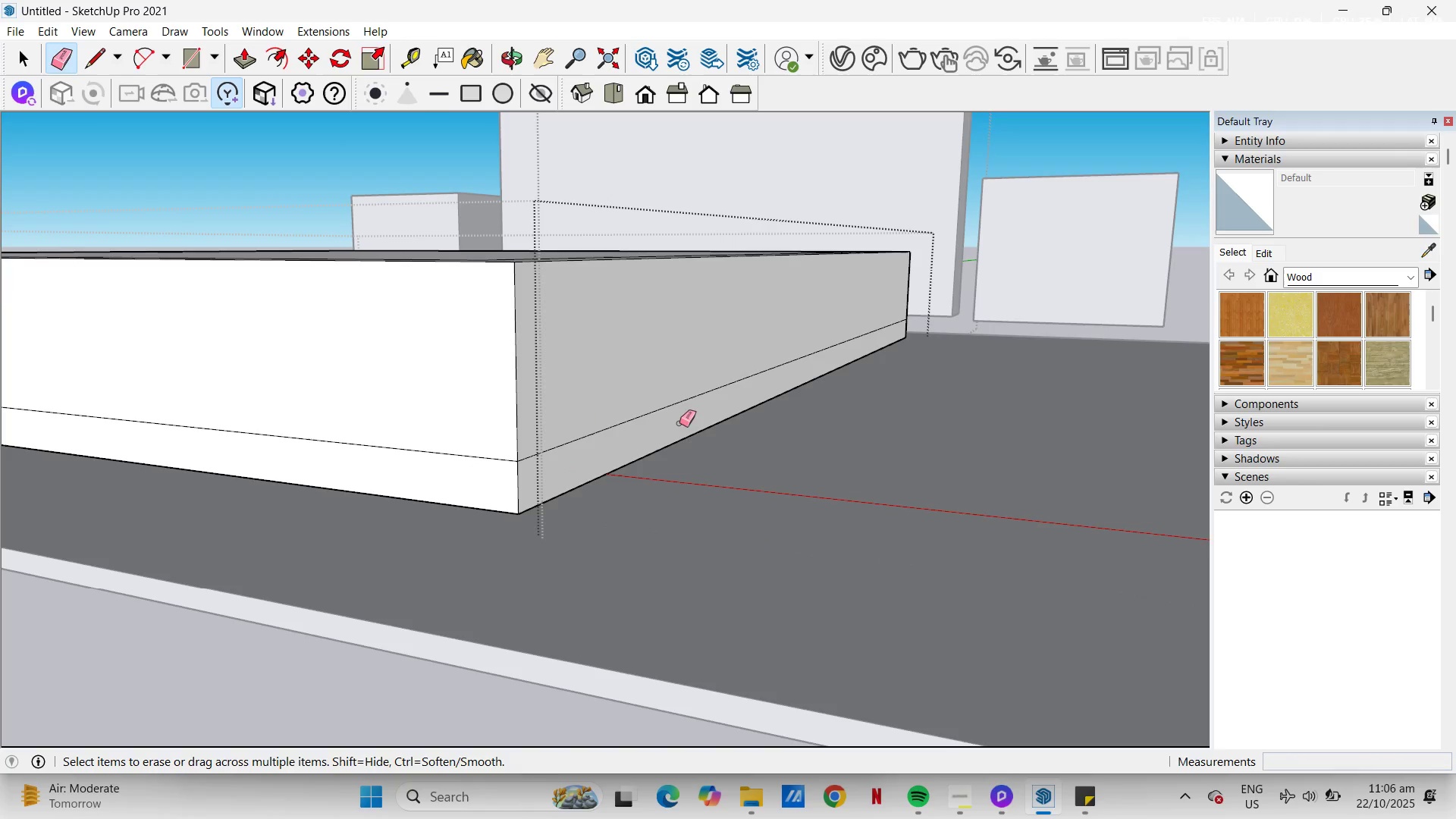 
left_click_drag(start_coordinate=[674, 421], to_coordinate=[682, 381])
 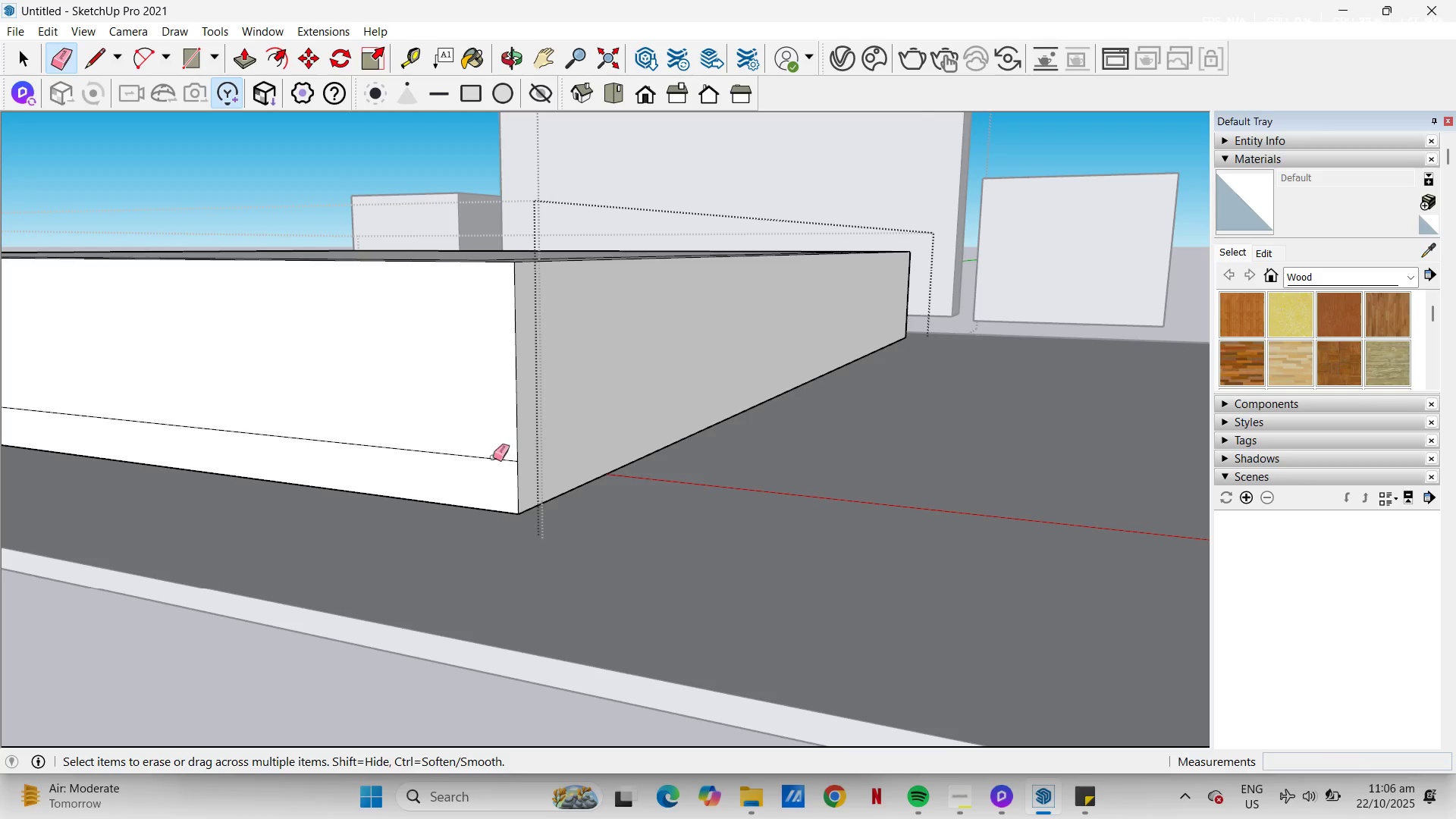 
left_click_drag(start_coordinate=[494, 457], to_coordinate=[493, 461])
 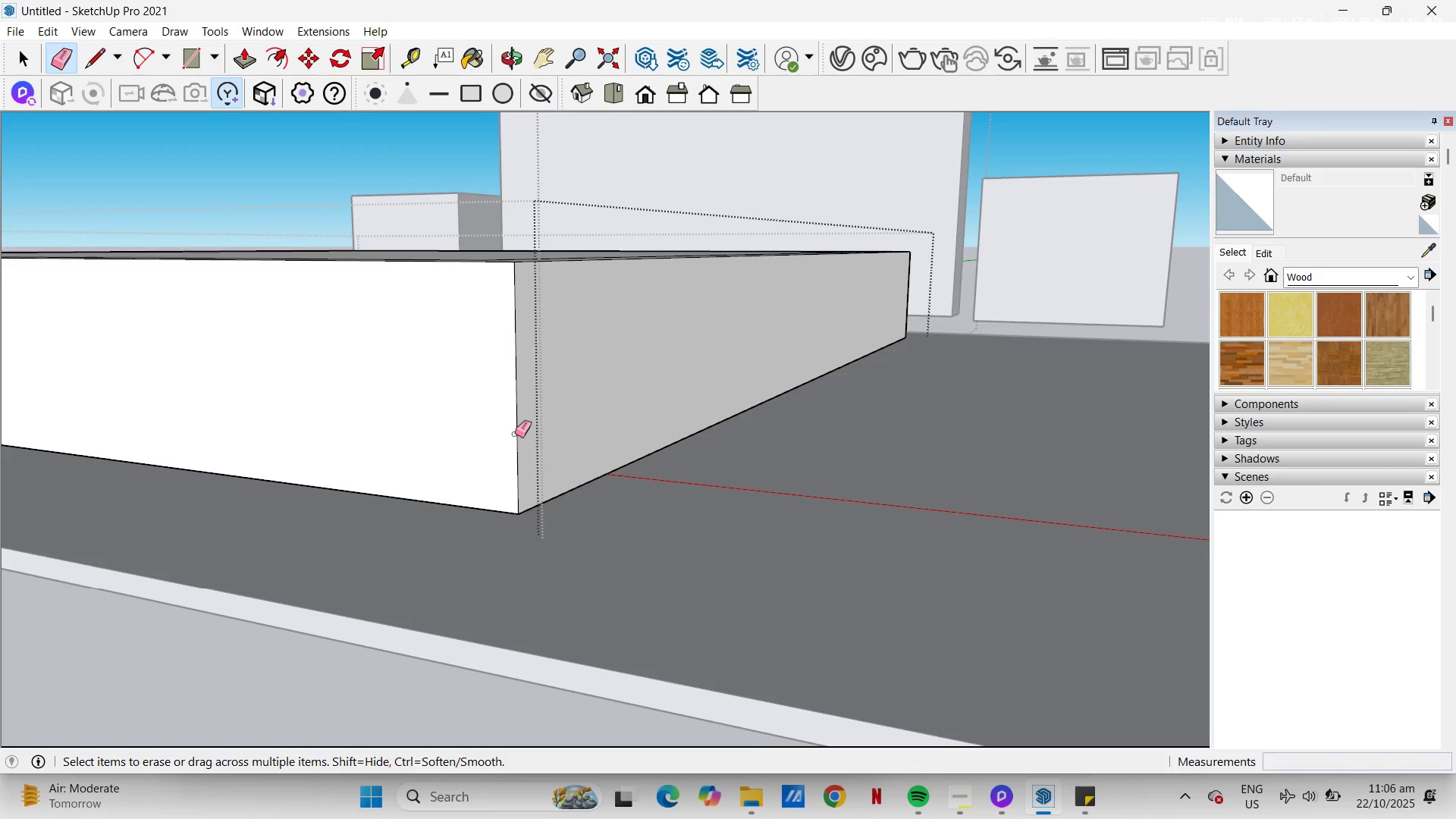 
scroll: coordinate [517, 434], scroll_direction: down, amount: 4.0
 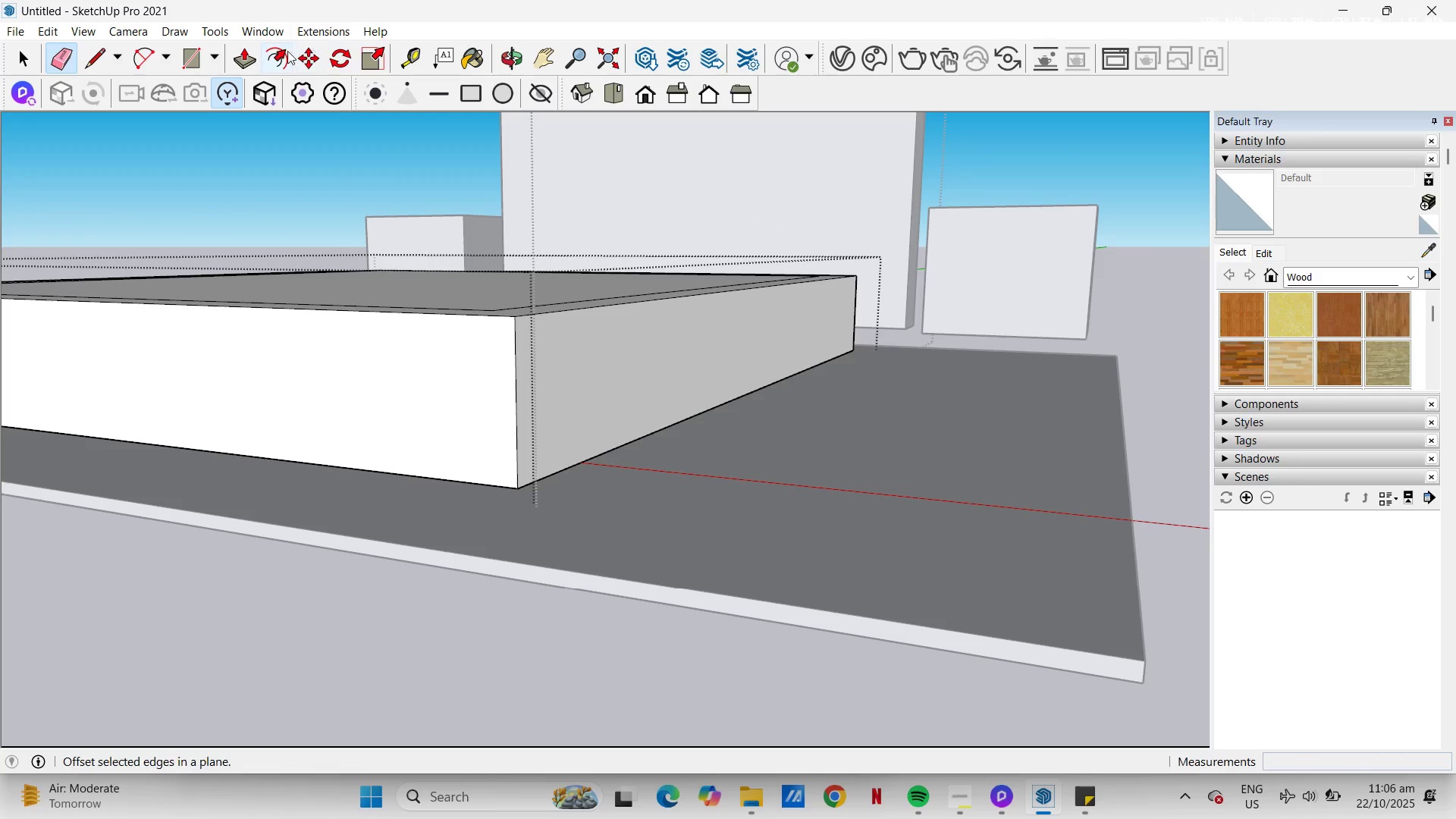 
left_click([278, 55])
 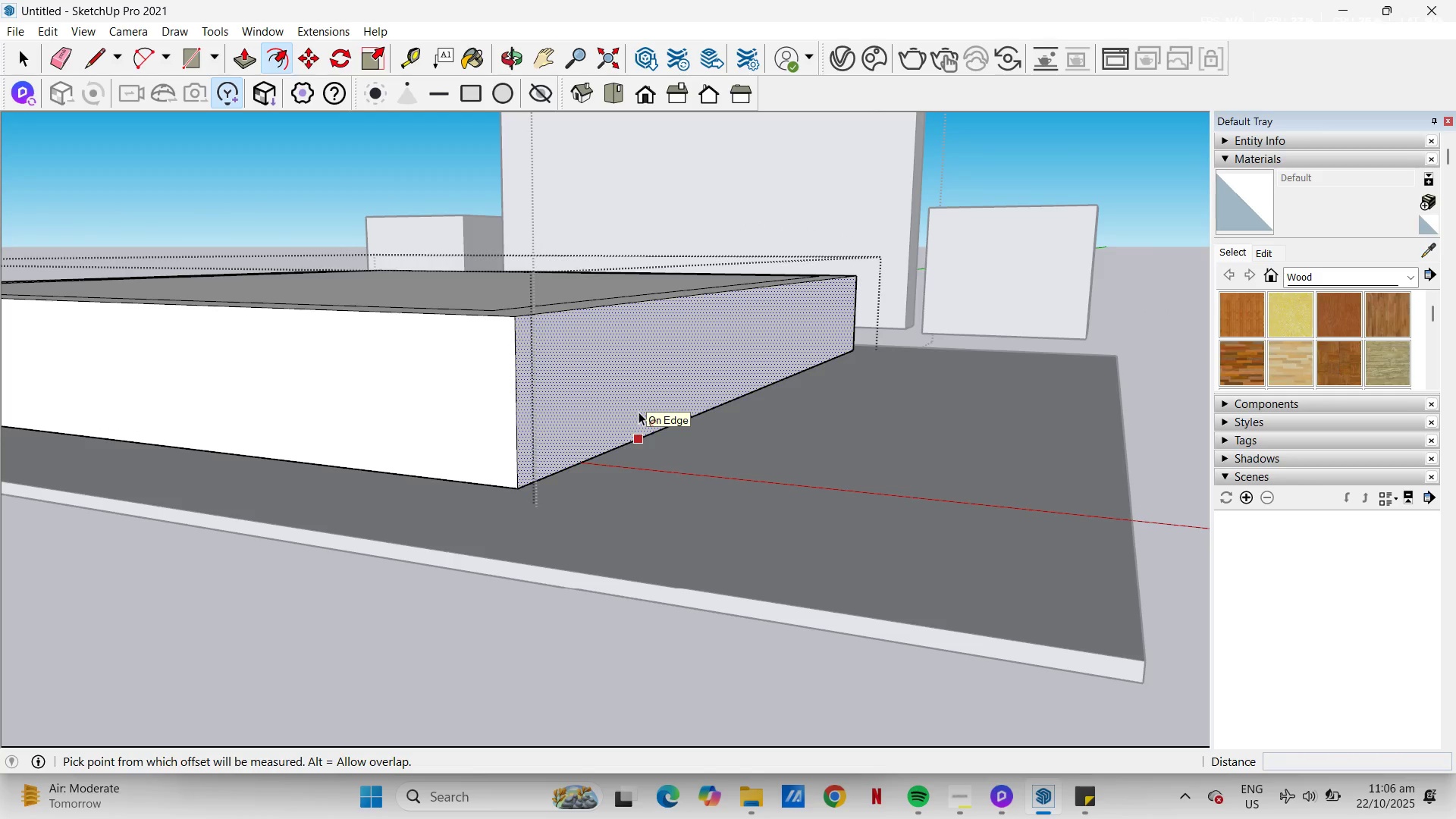 
left_click([639, 412])
 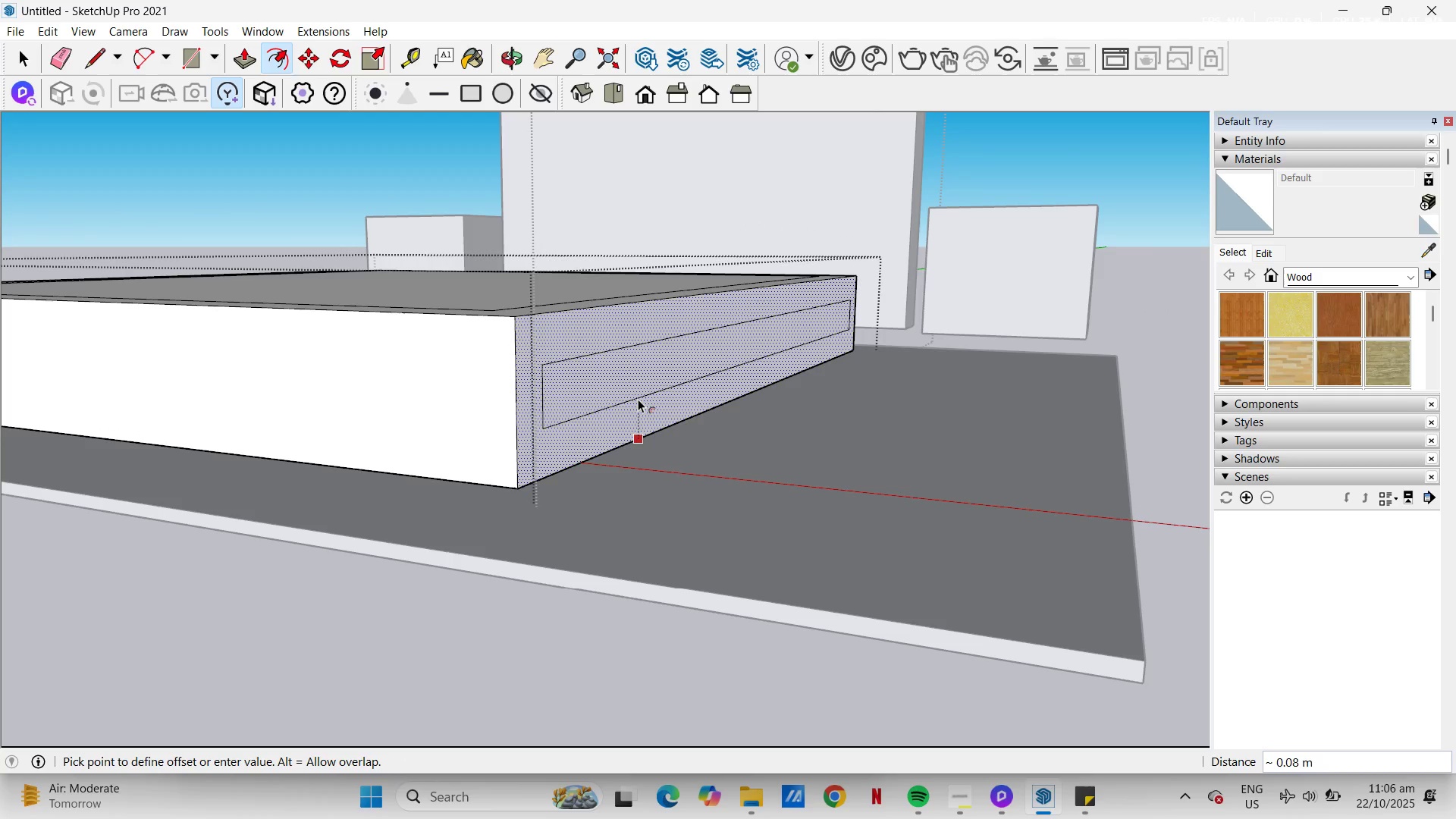 
key(NumpadDecimal)
 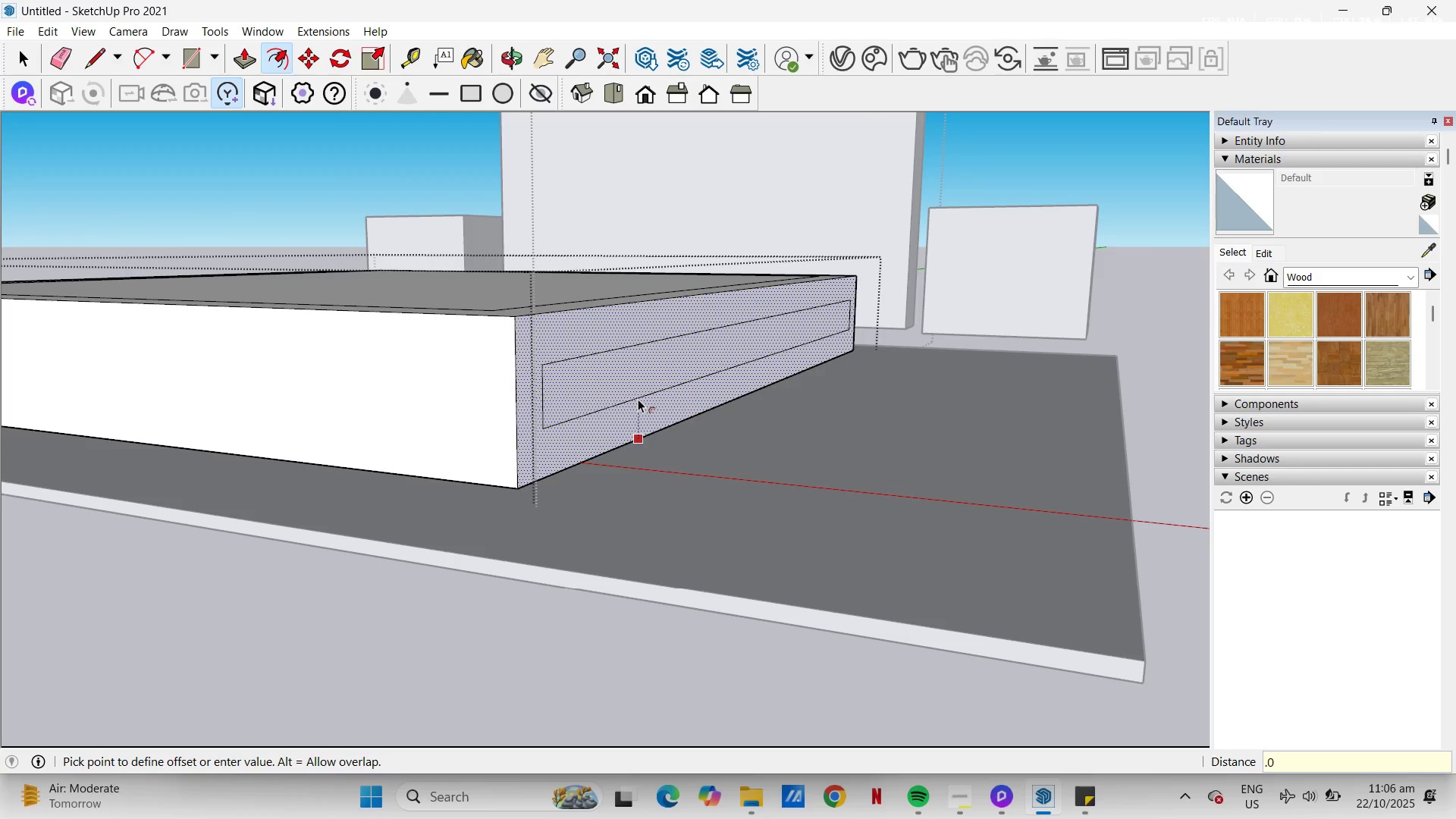 
key(Numpad0)
 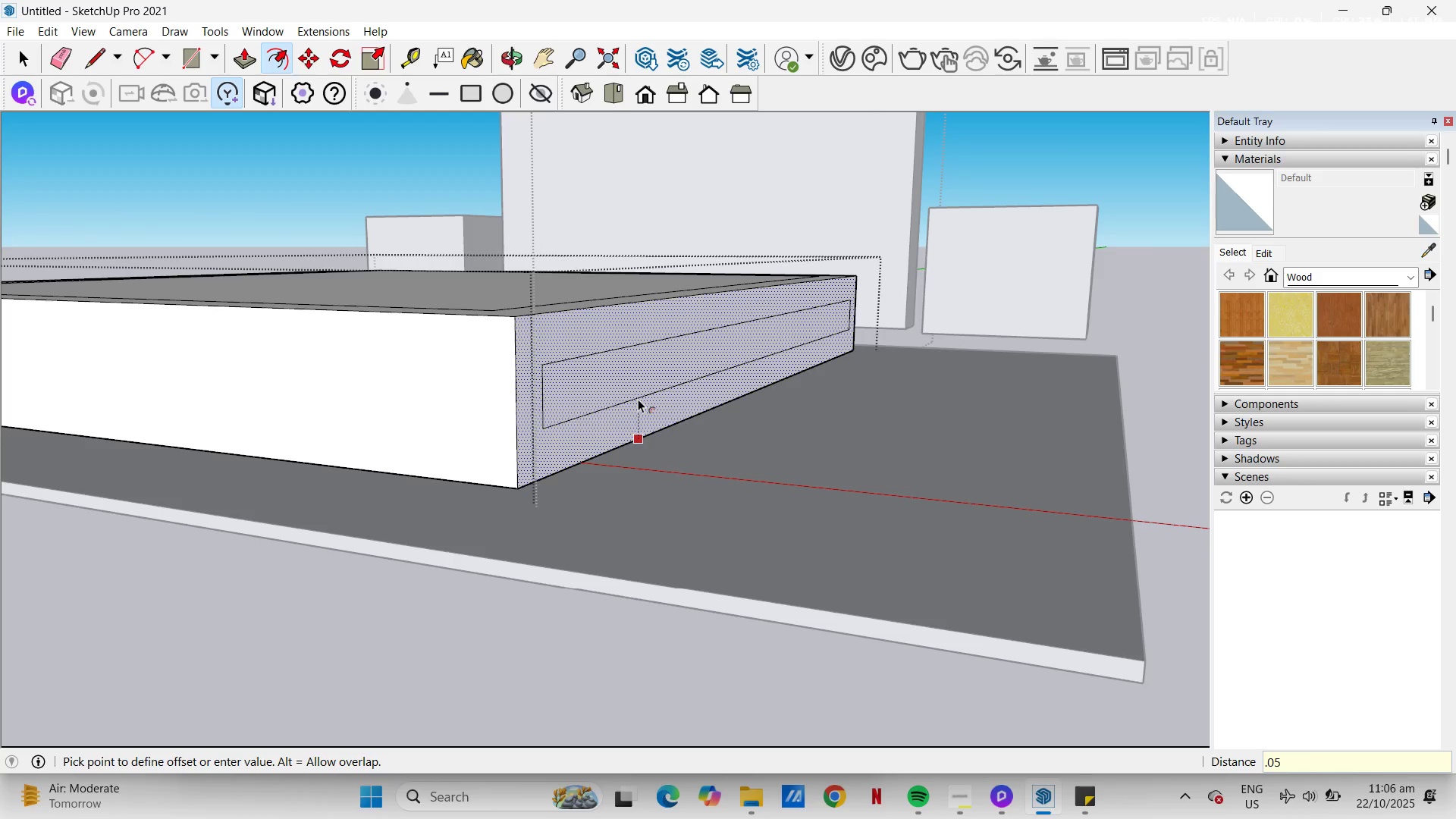 
key(Numpad5)
 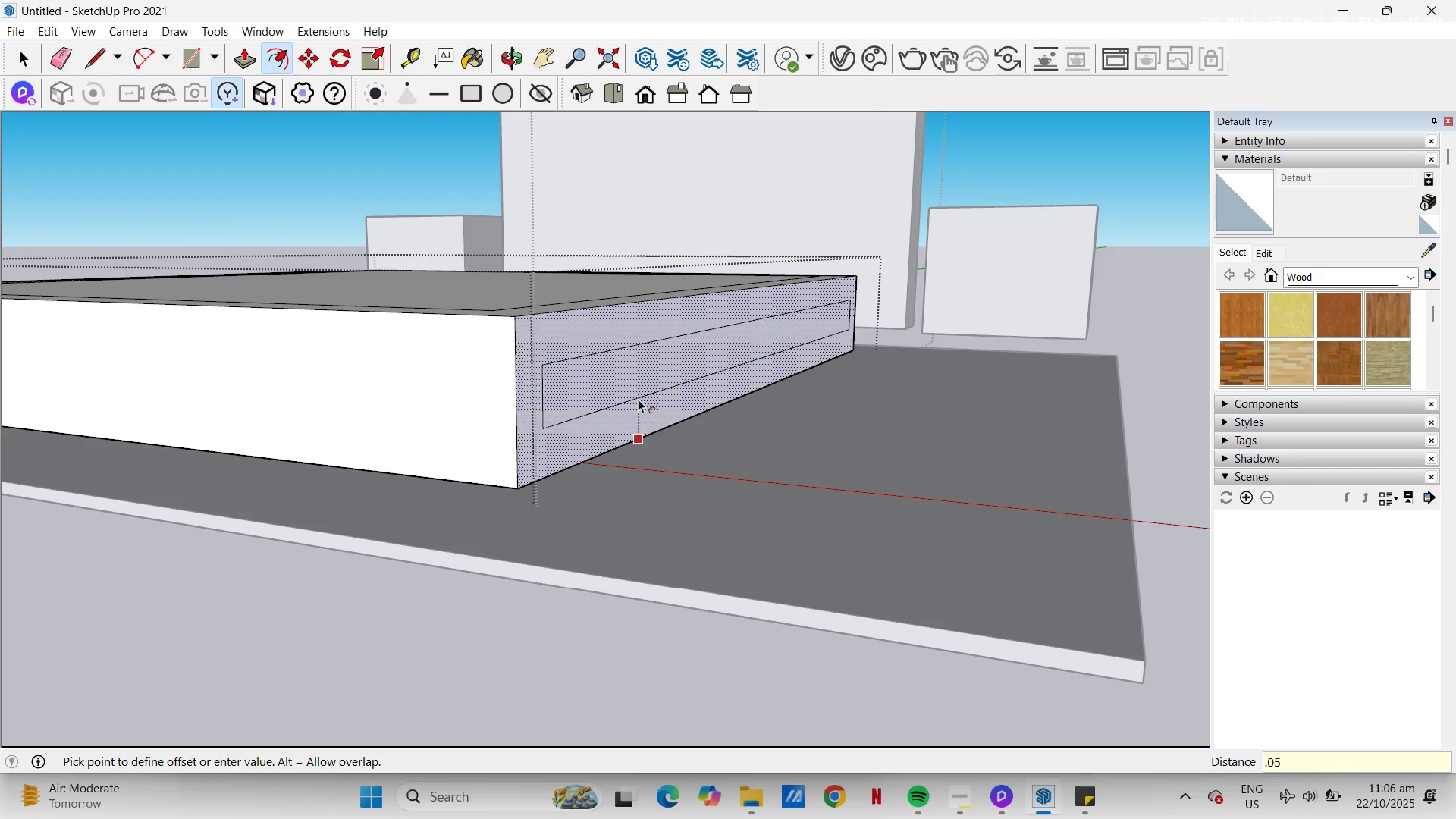 
key(NumpadEnter)
 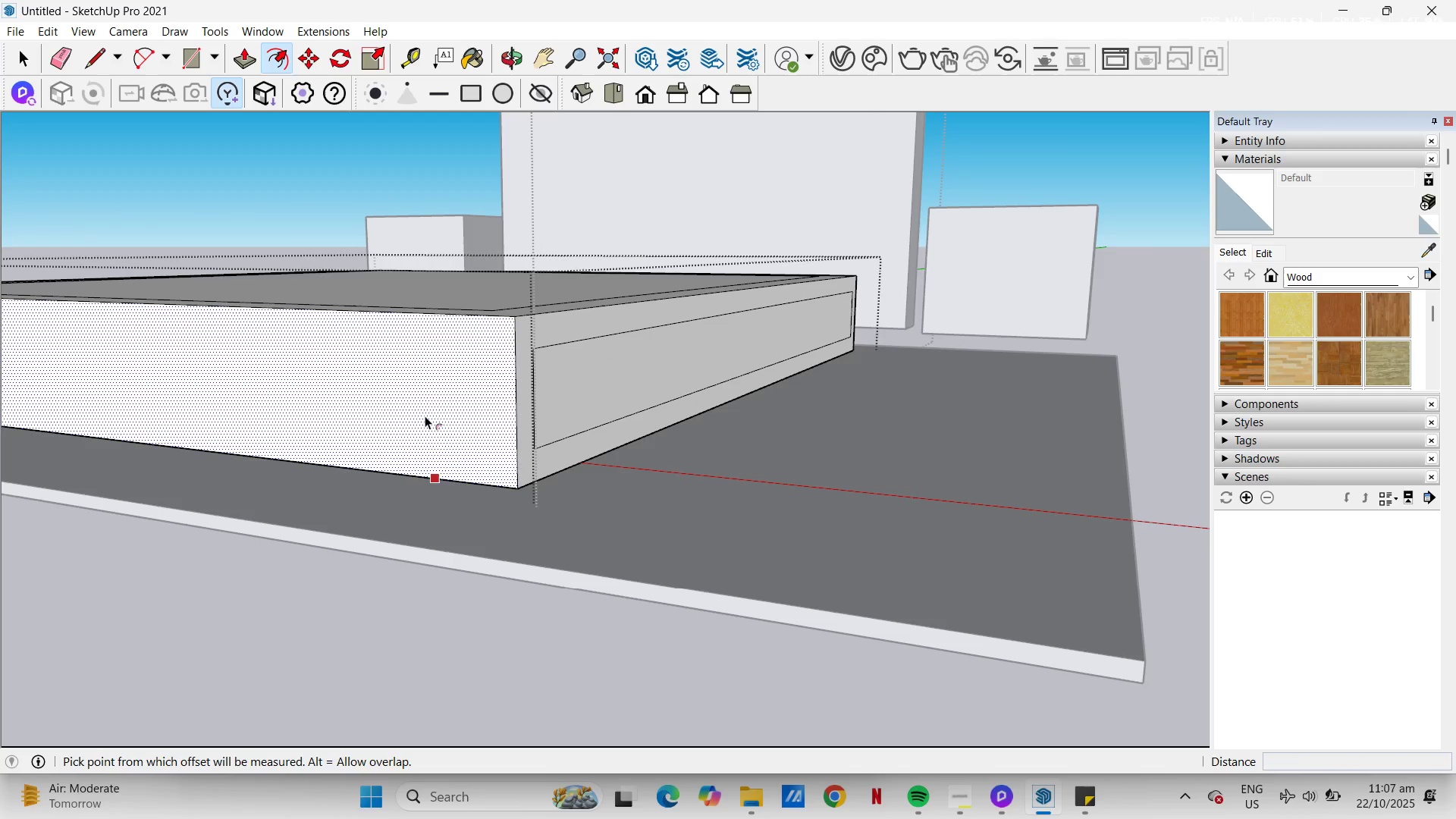 
double_click([425, 416])
 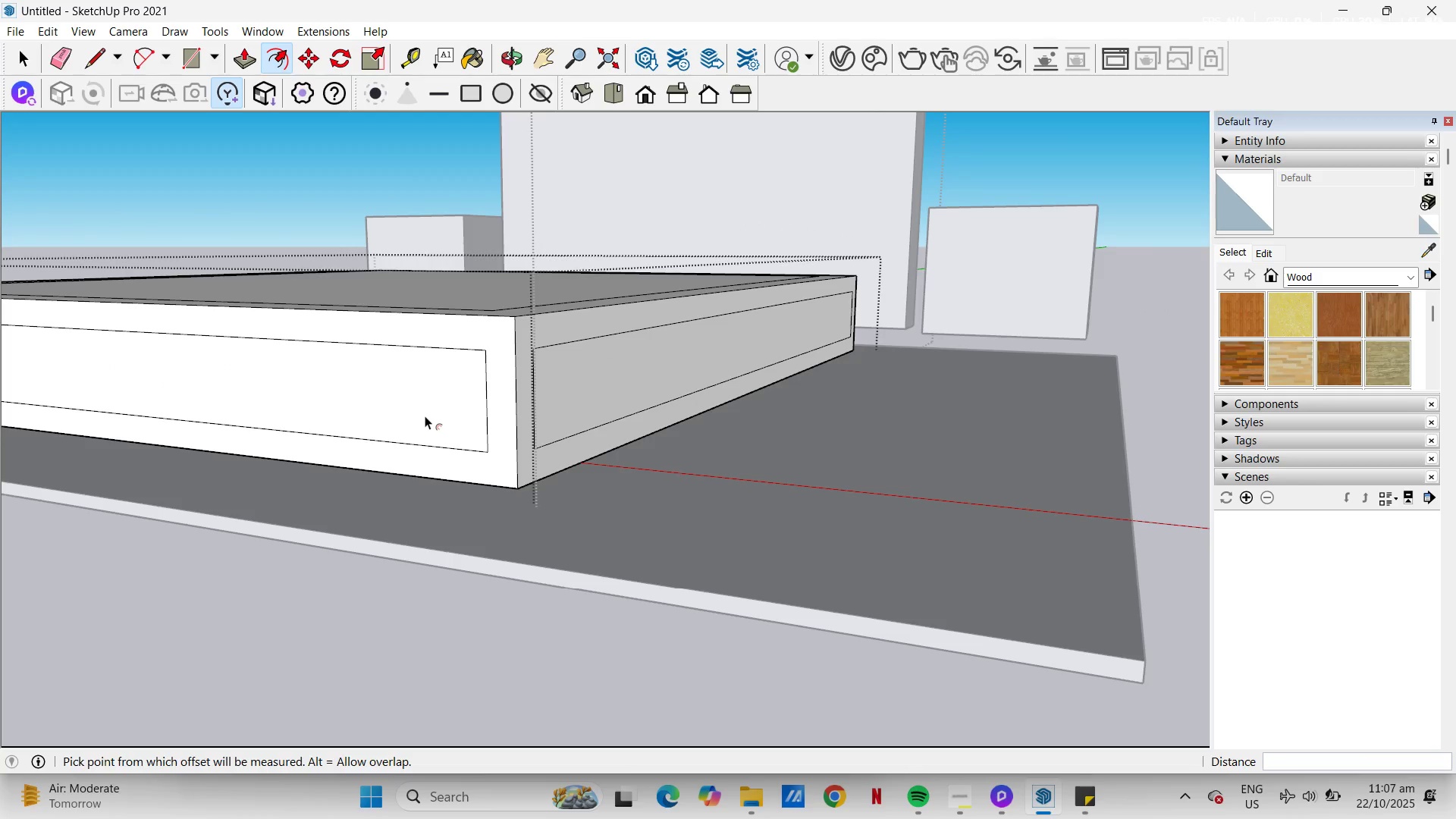 
key(H)
 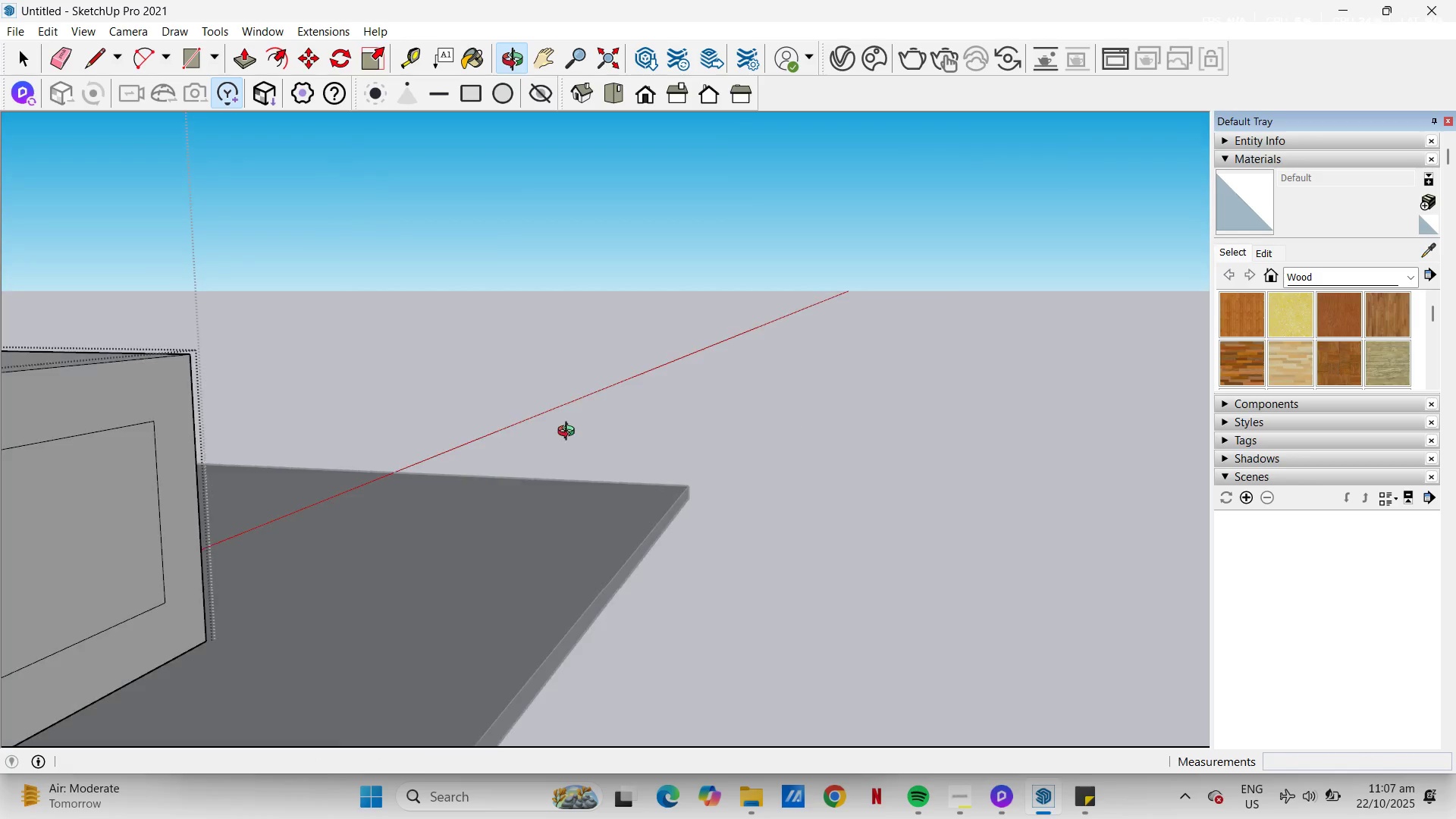 
scroll: coordinate [549, 436], scroll_direction: down, amount: 6.0
 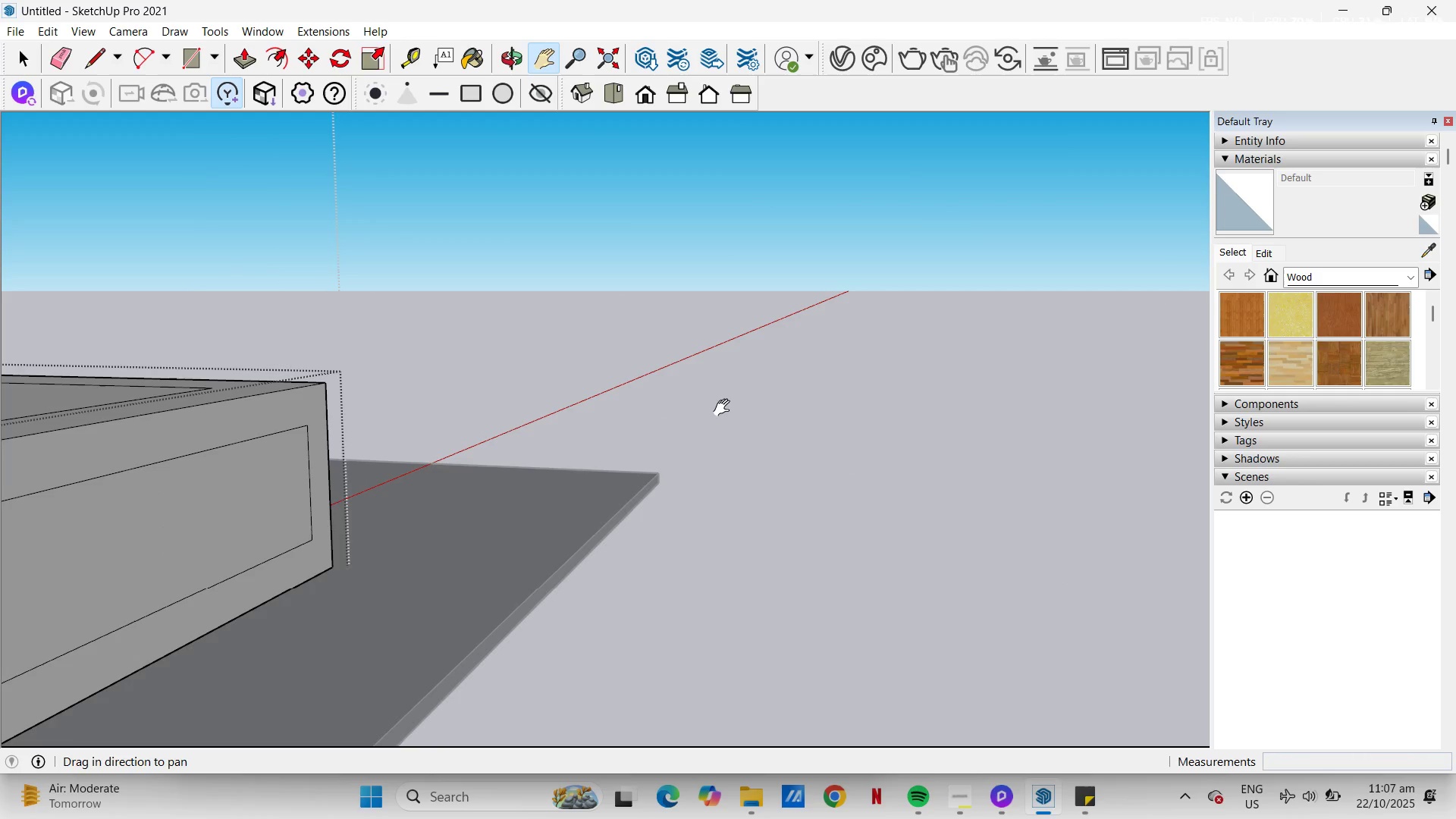 
left_click_drag(start_coordinate=[375, 494], to_coordinate=[1094, 348])
 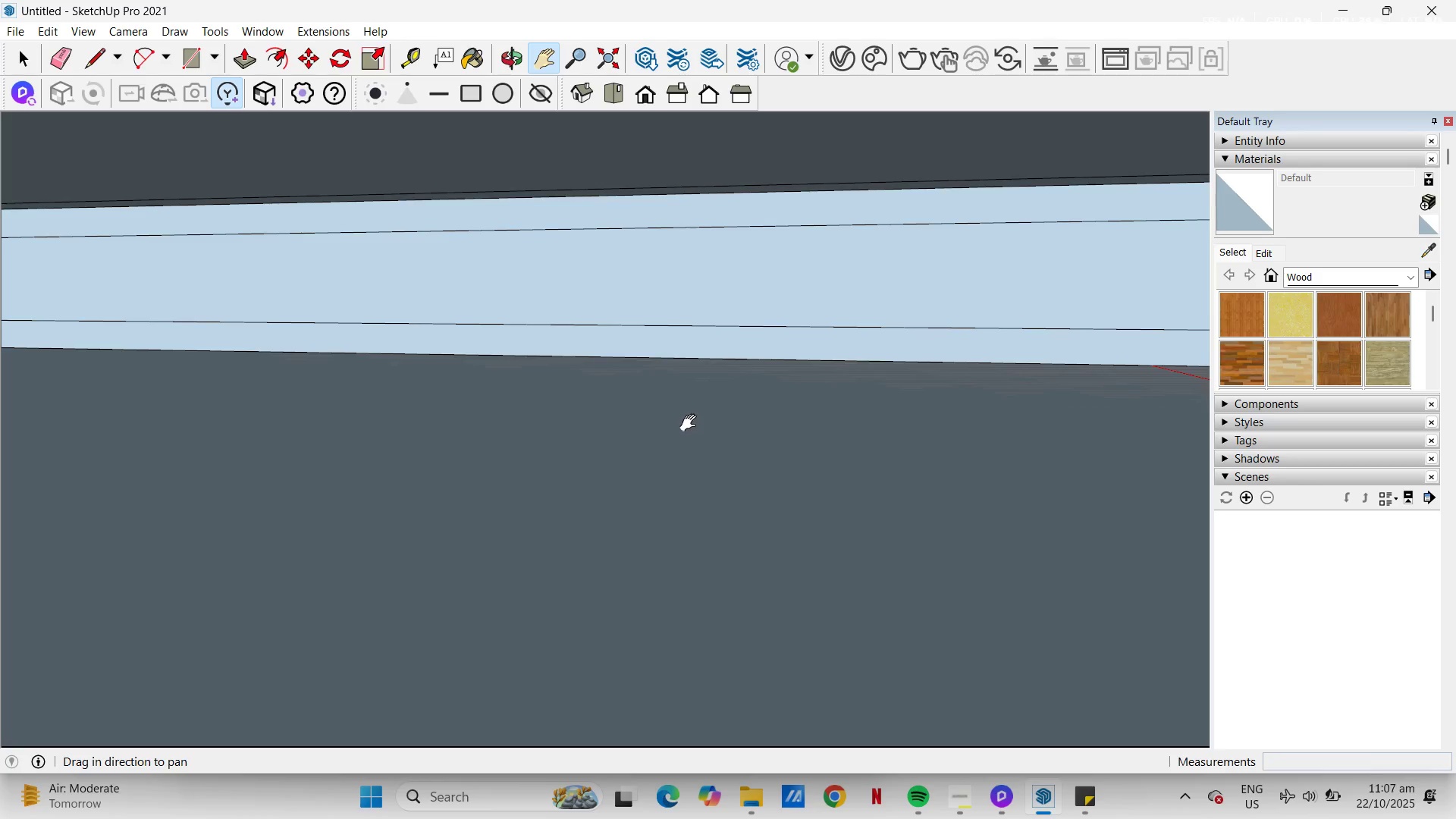 
scroll: coordinate [682, 388], scroll_direction: down, amount: 12.0
 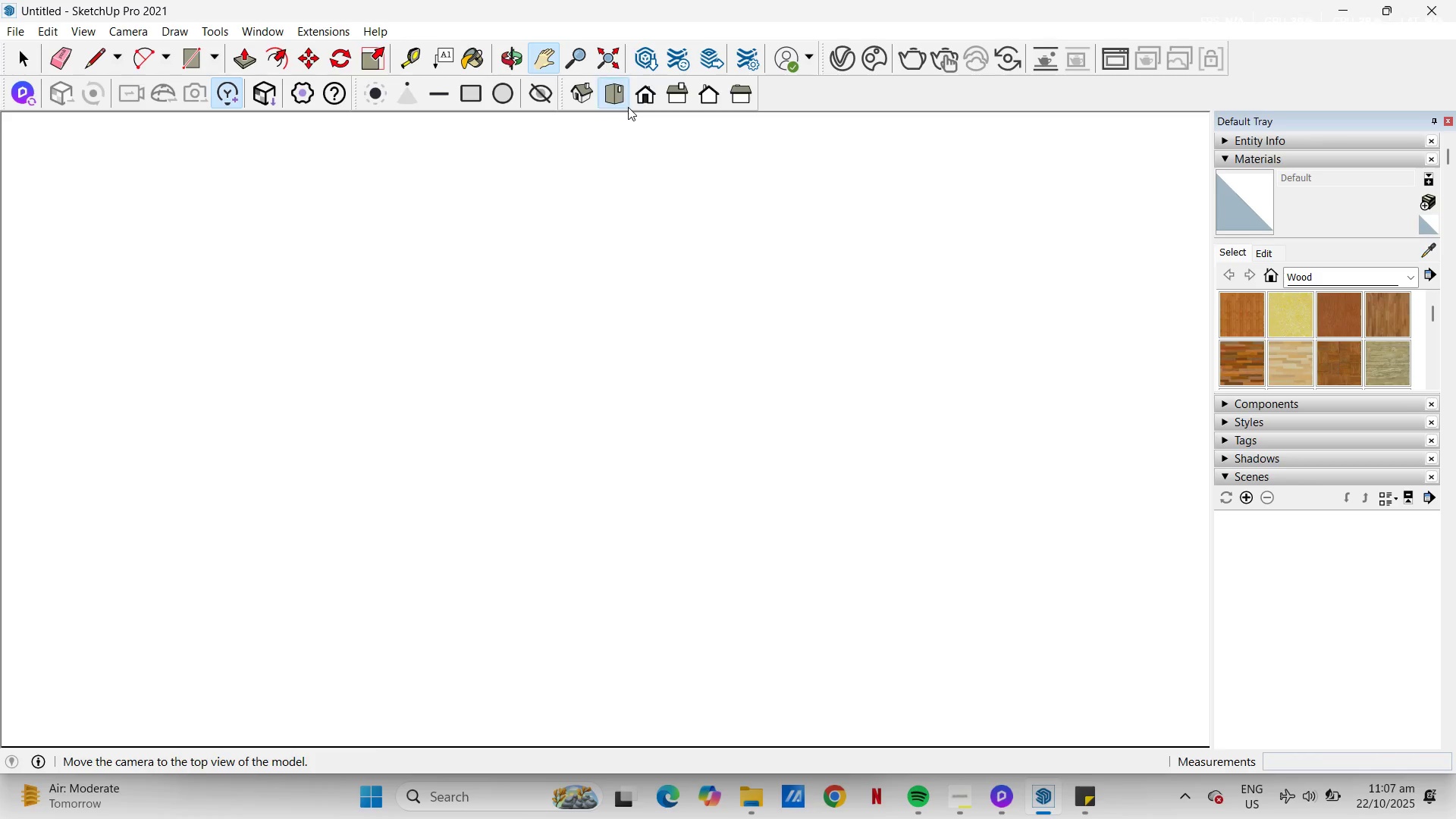 
left_click([628, 107])
 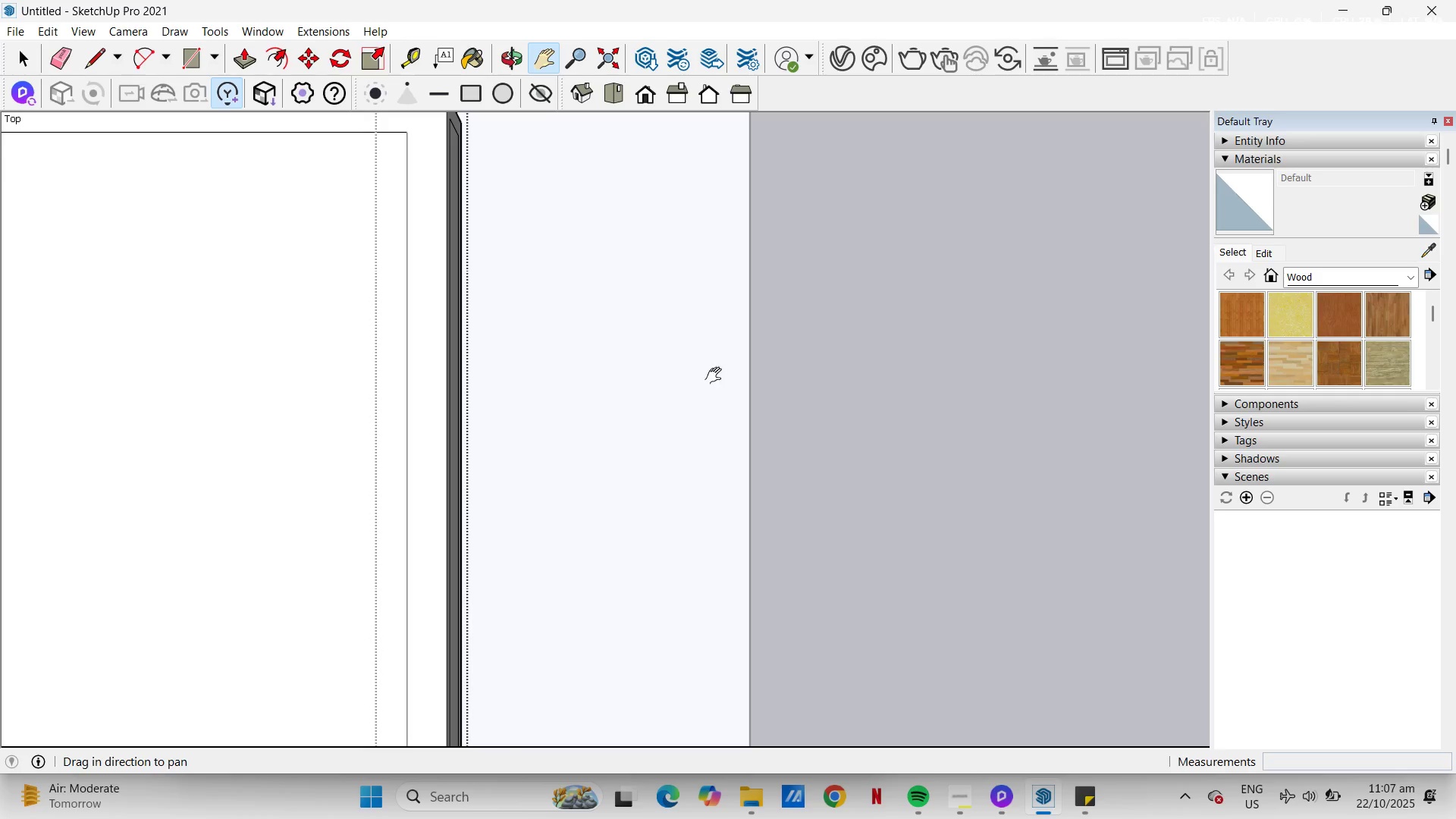 
scroll: coordinate [682, 645], scroll_direction: down, amount: 10.0
 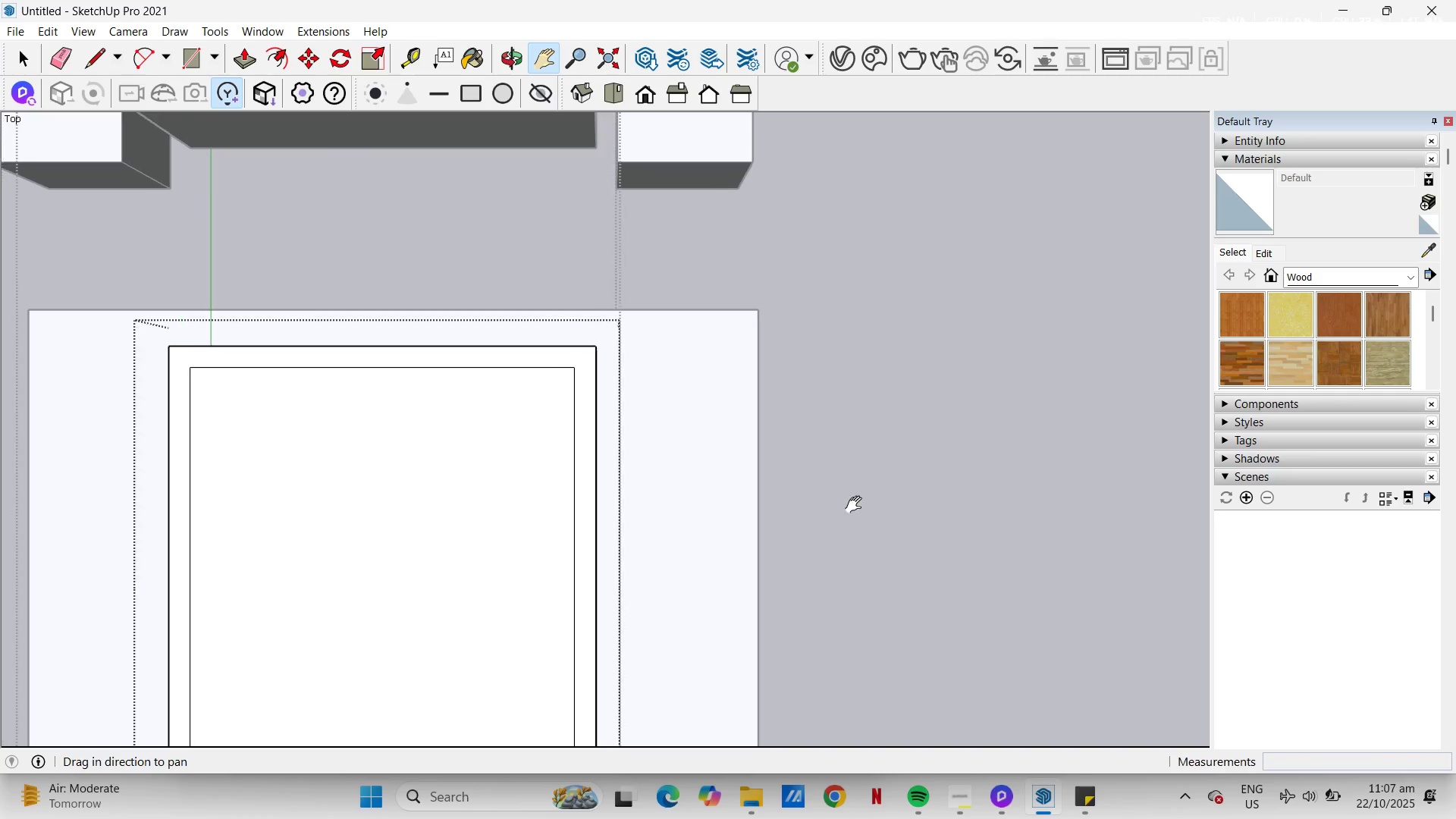 
left_click_drag(start_coordinate=[684, 586], to_coordinate=[1015, 278])
 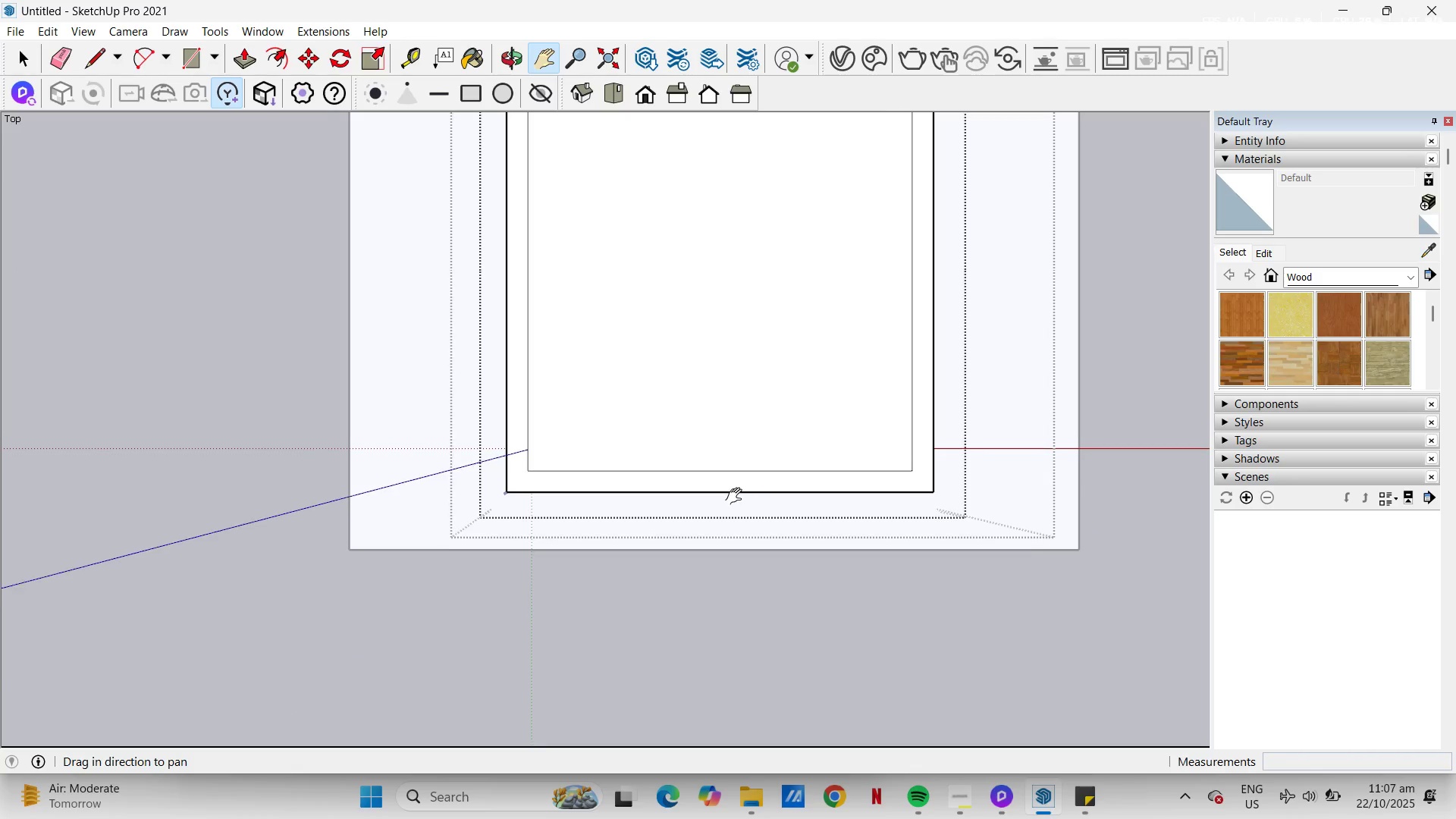 
scroll: coordinate [732, 497], scroll_direction: down, amount: 4.0
 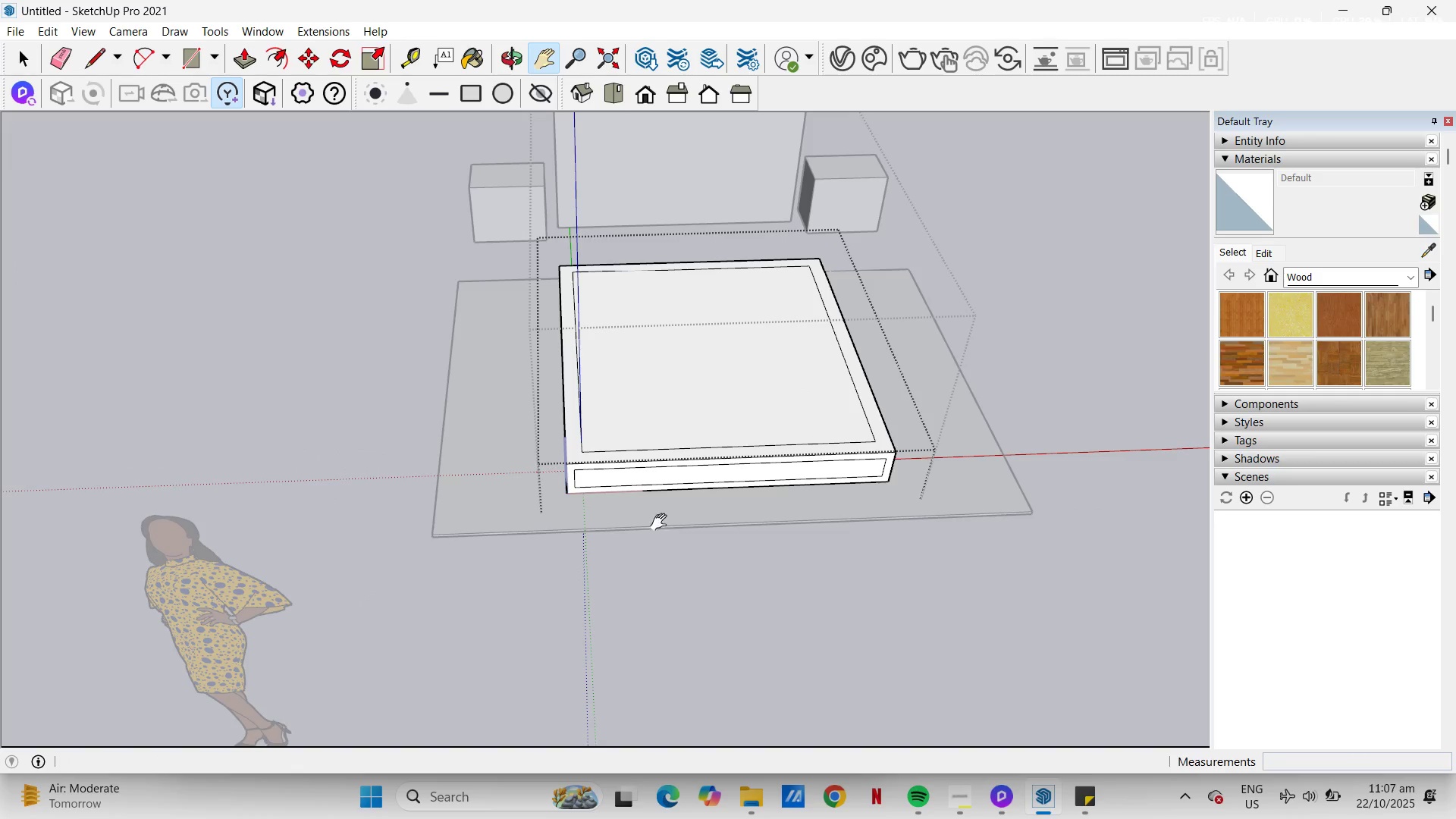 
scroll: coordinate [557, 483], scroll_direction: up, amount: 8.0
 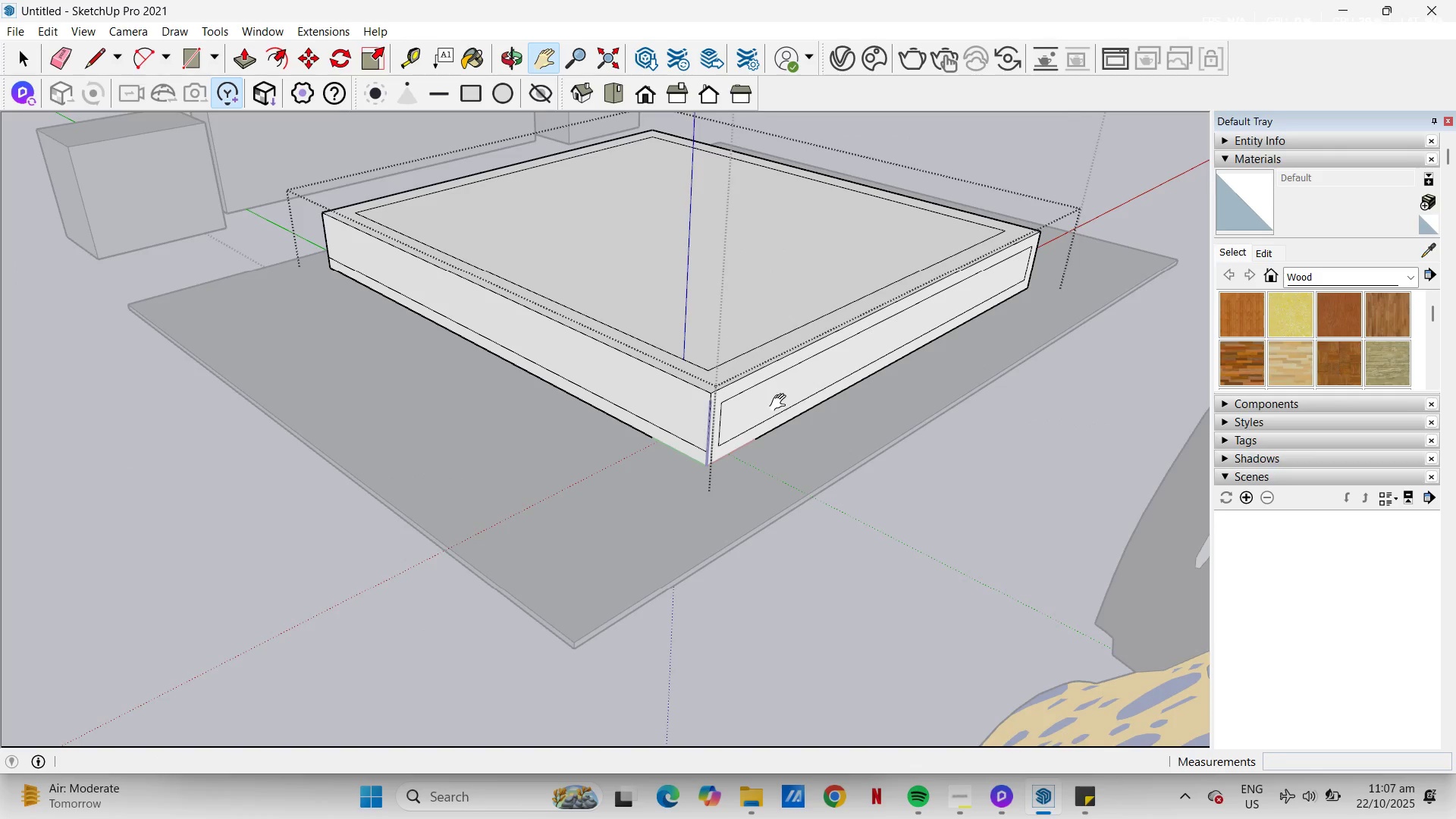 
key(Space)
 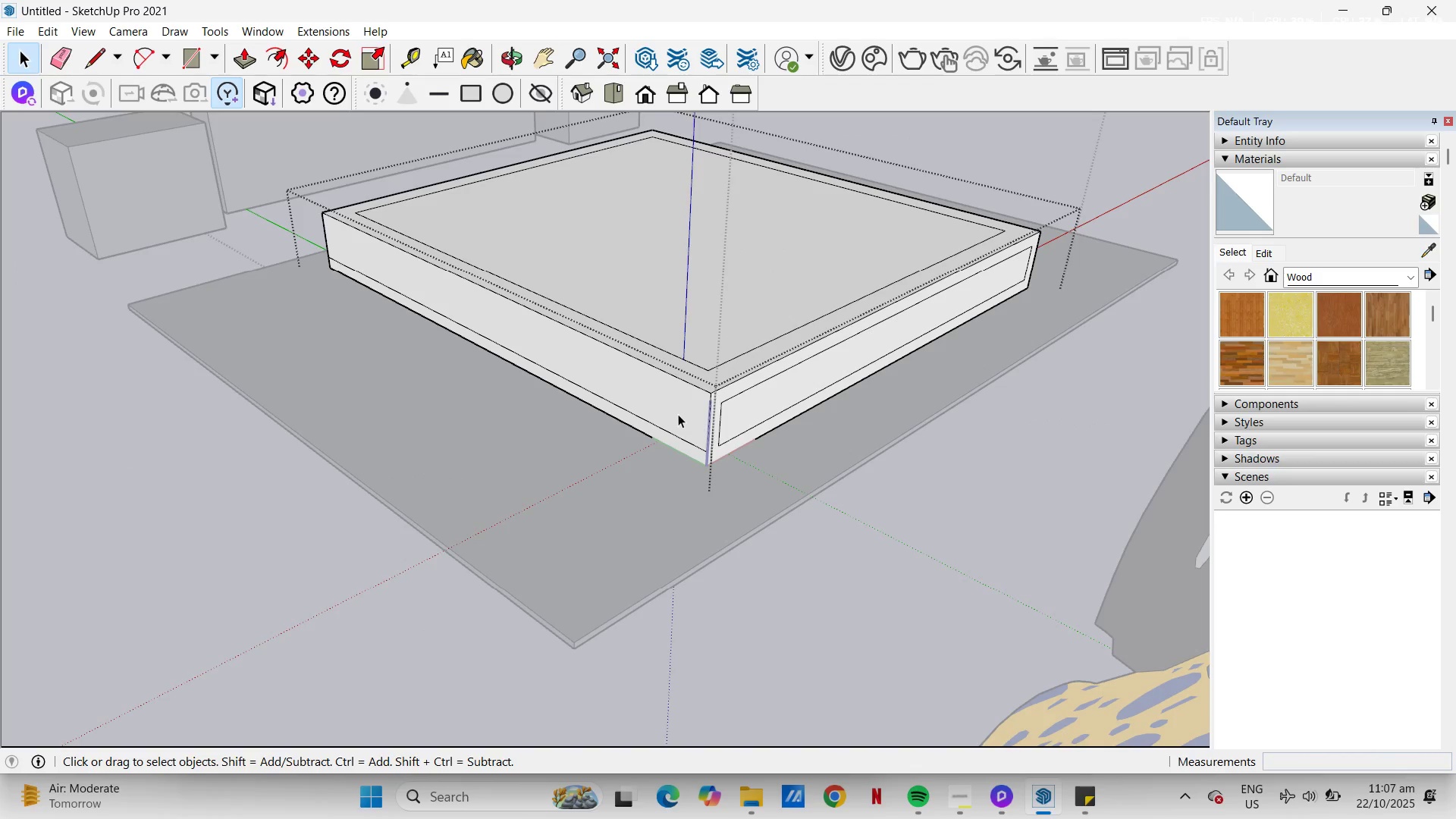 
key(E)
 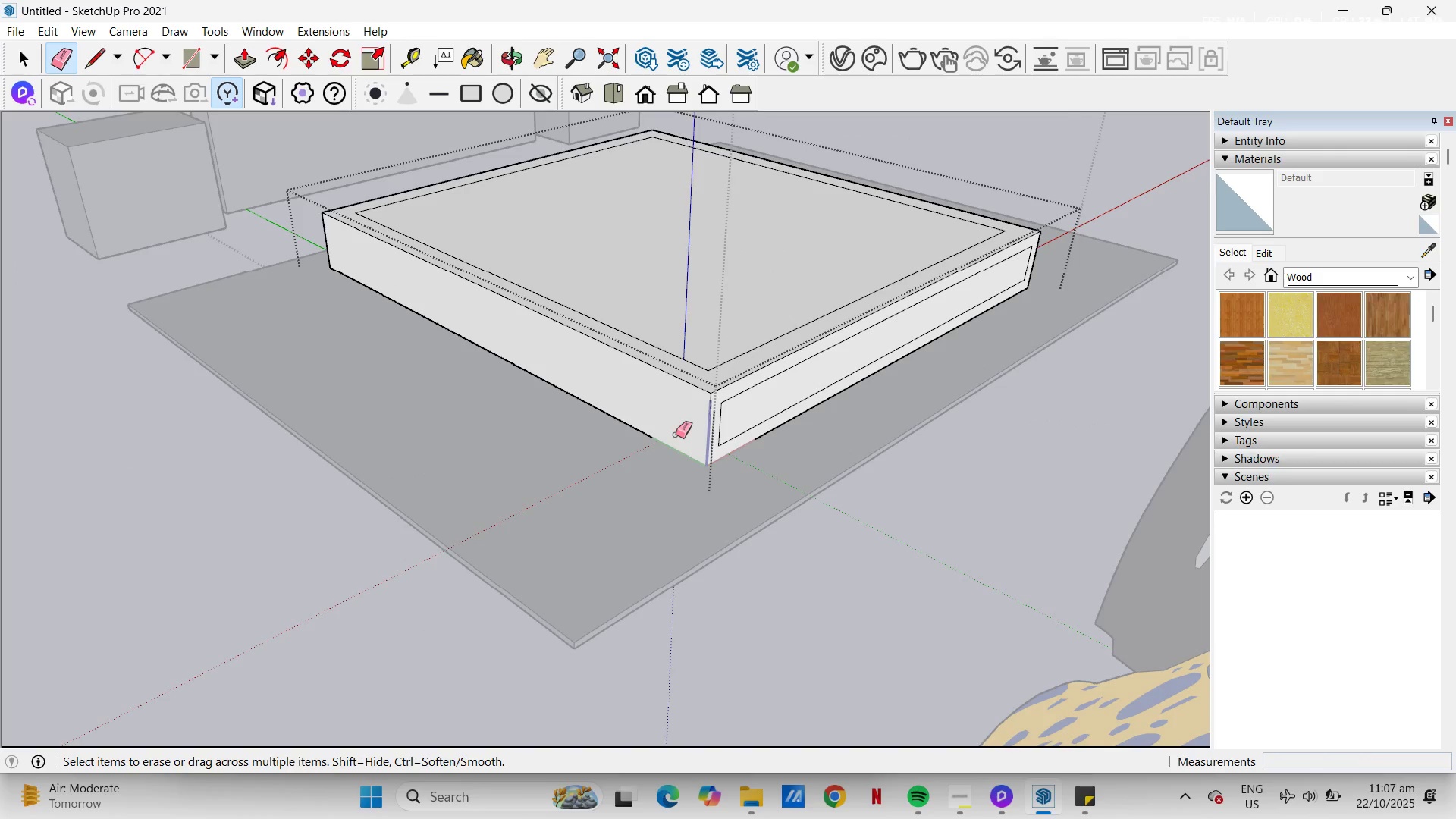 
key(Space)
 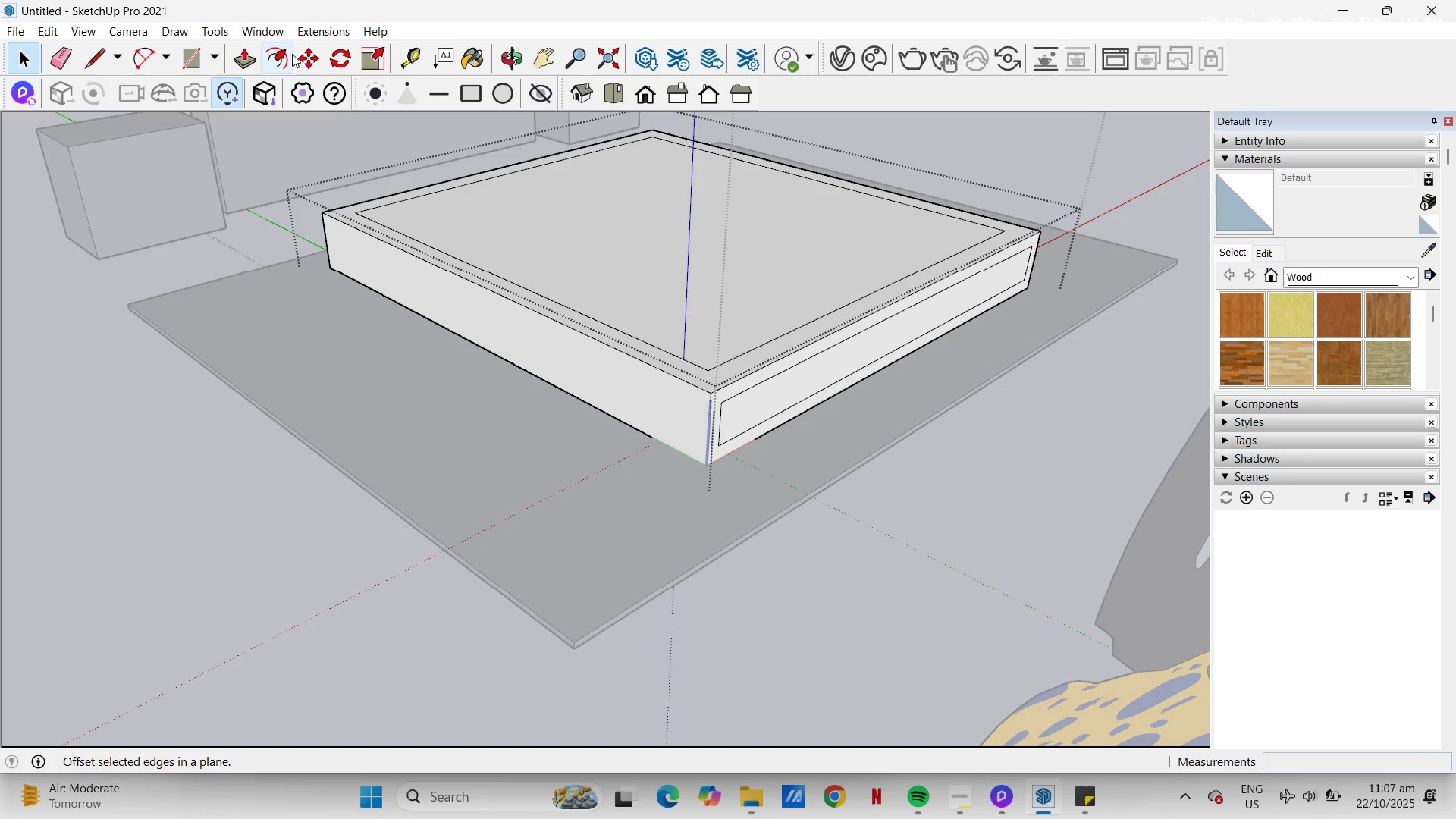 
left_click([281, 55])
 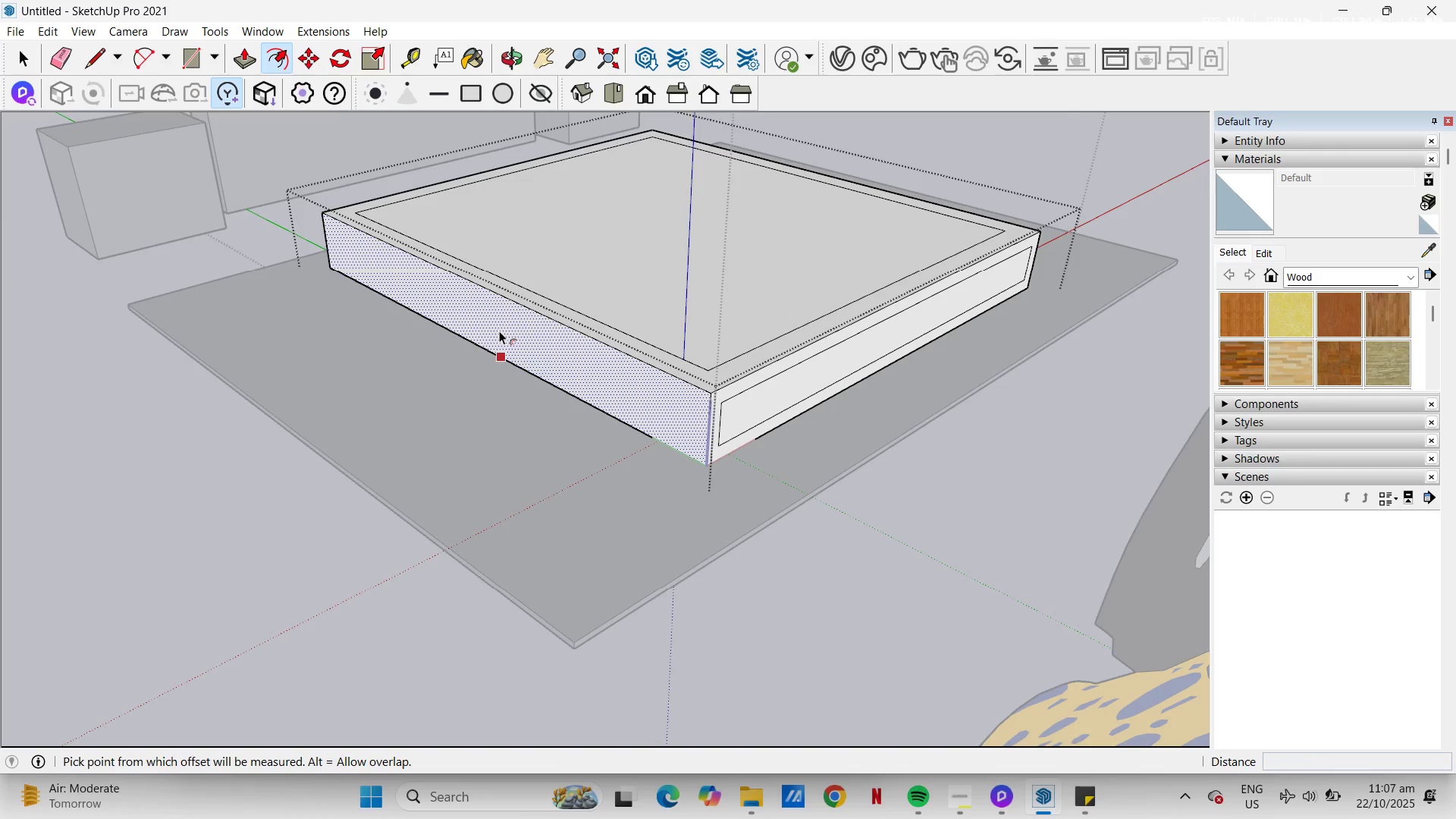 
double_click([499, 331])
 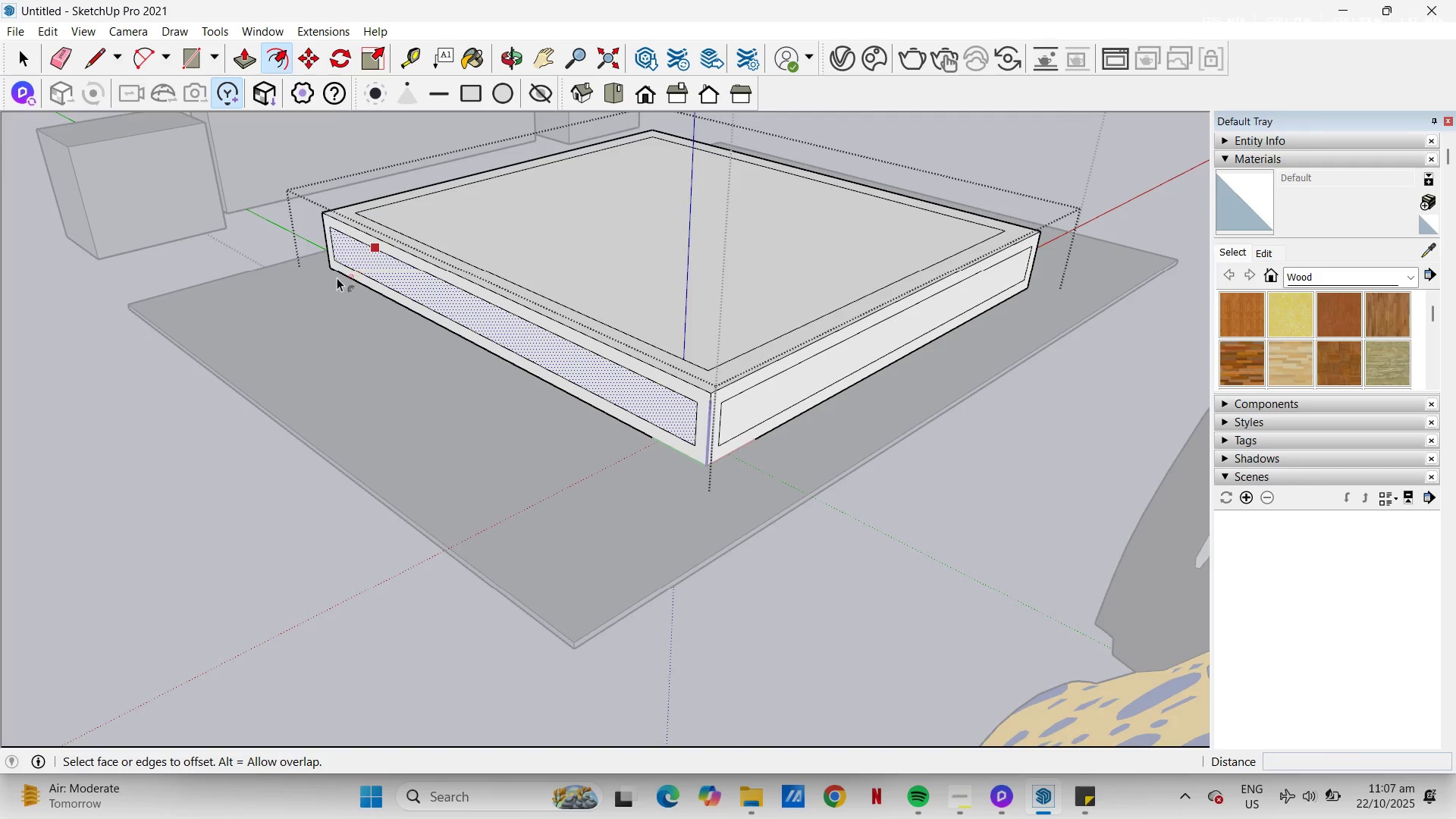 
key(L)
 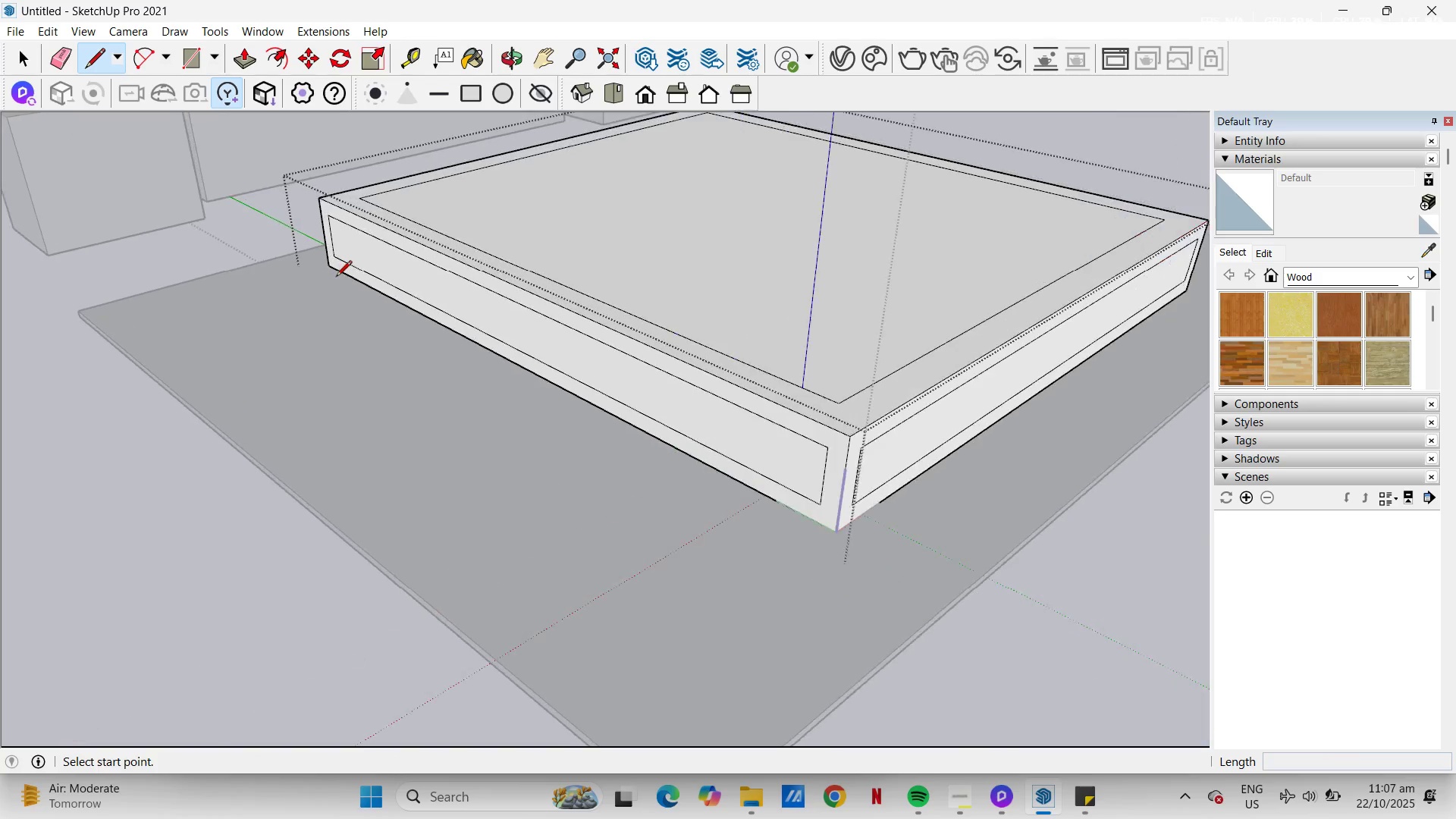 
scroll: coordinate [336, 278], scroll_direction: up, amount: 5.0
 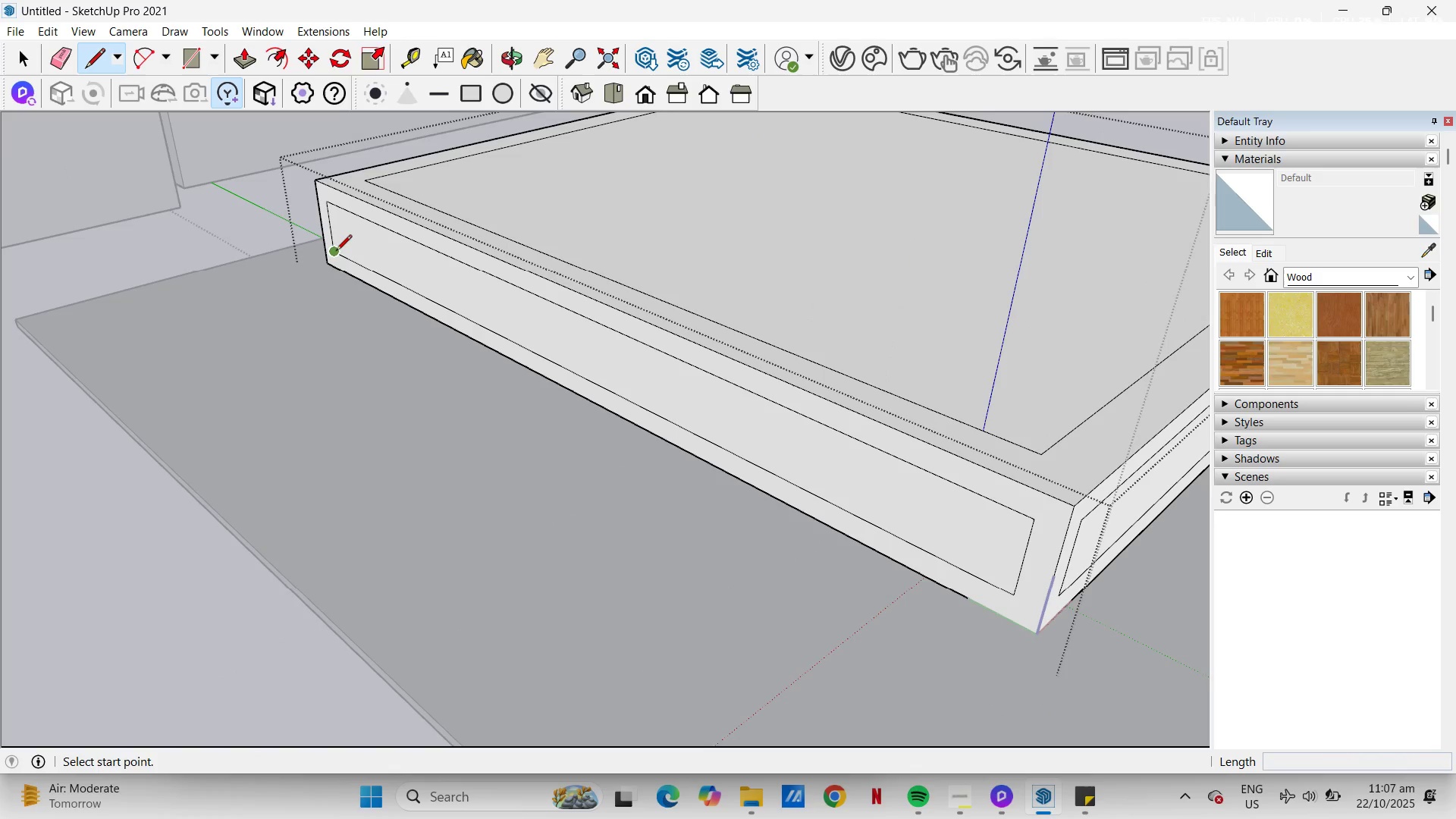 
left_click([336, 252])
 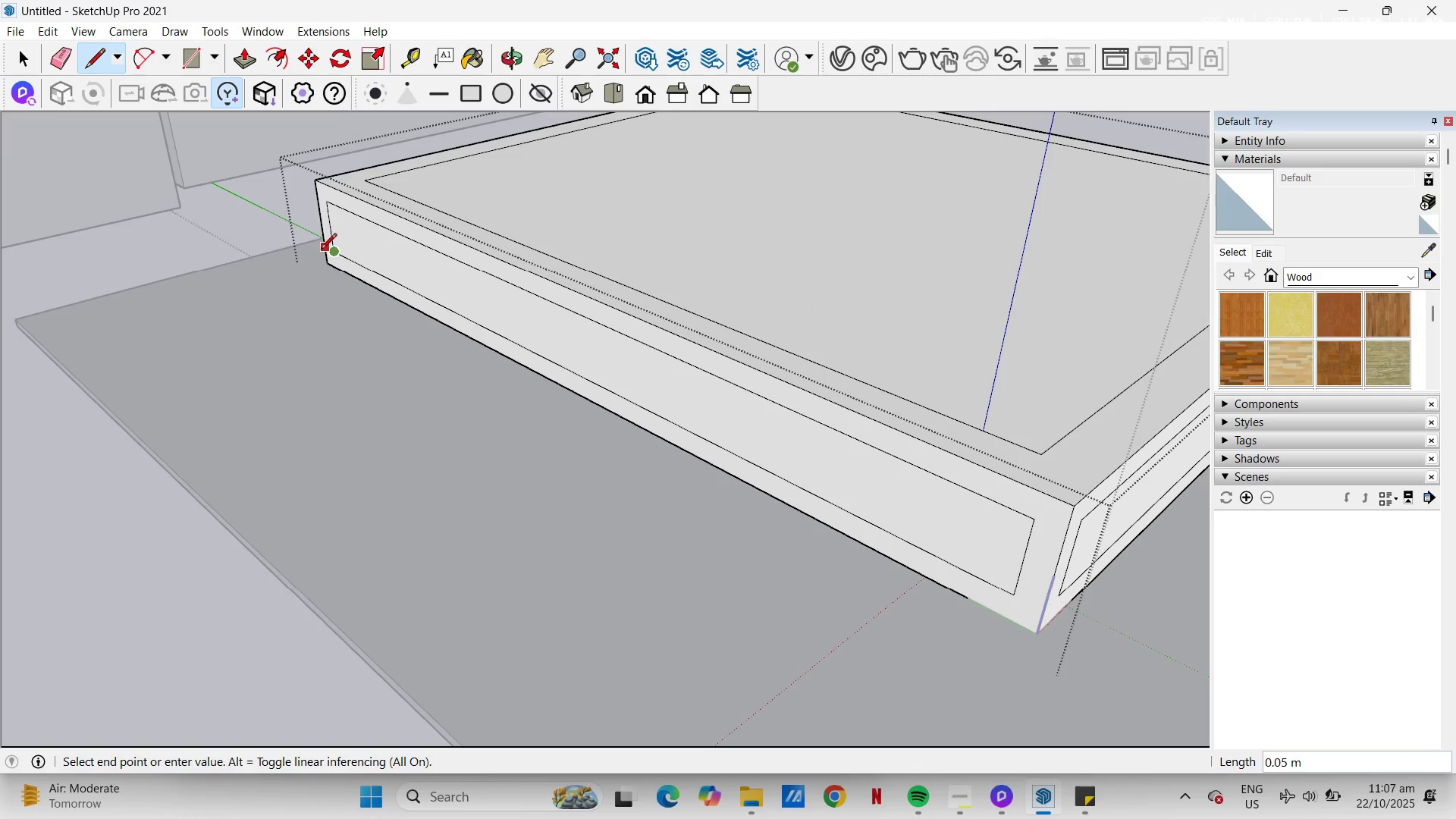 
left_click([321, 250])
 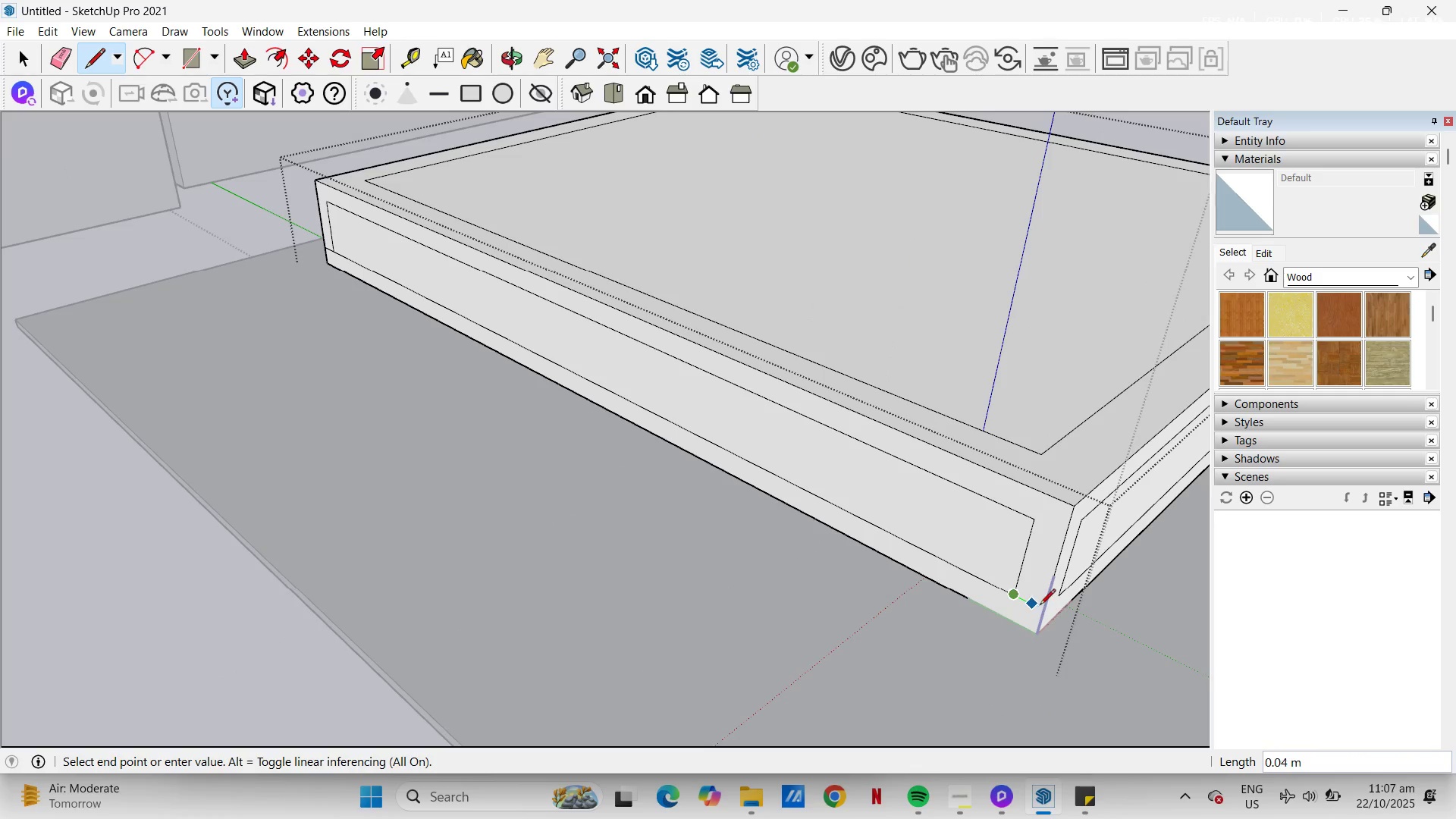 
left_click([1040, 606])
 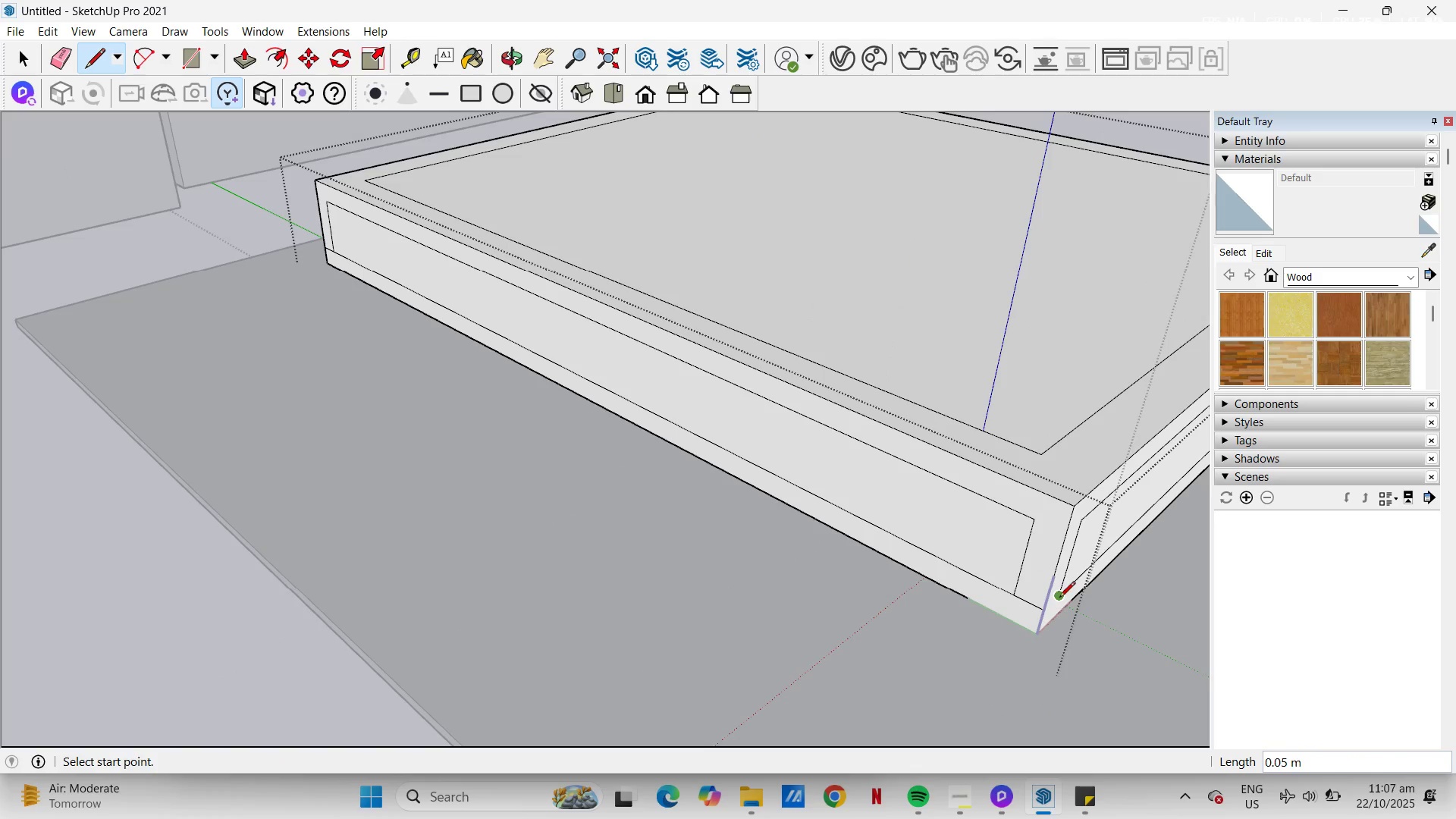 
left_click([1059, 598])
 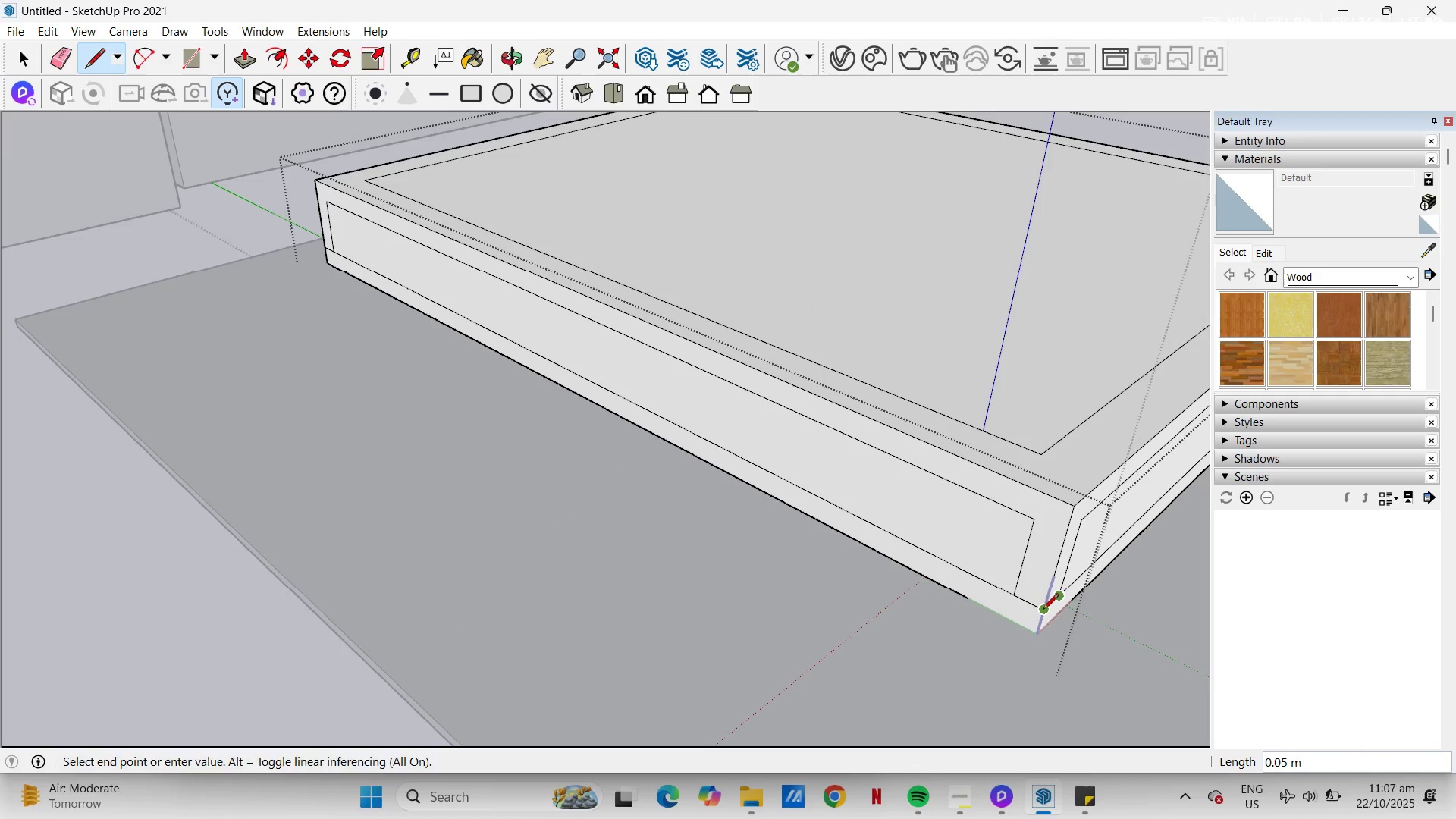 
left_click([1043, 610])
 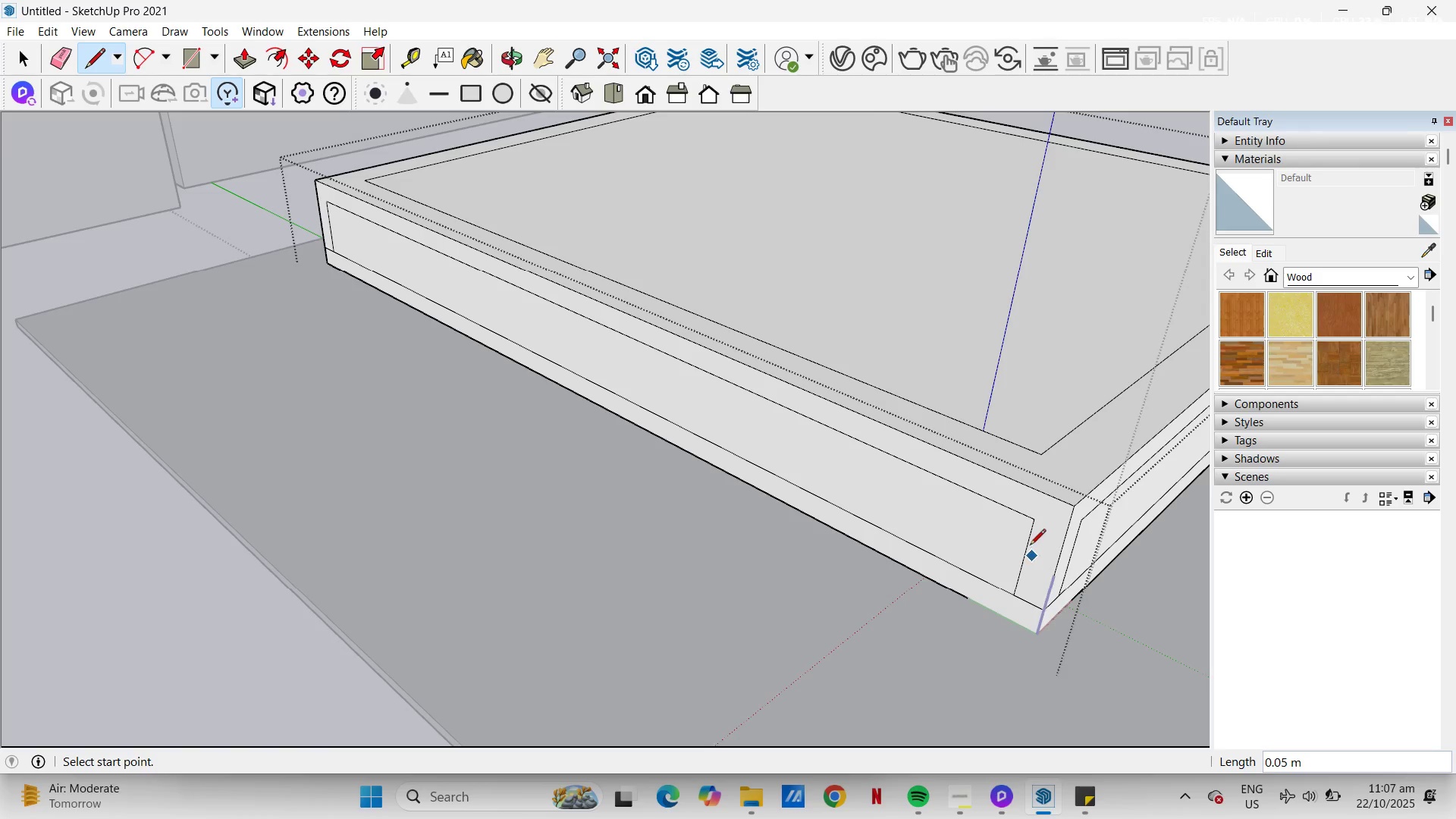 
key(E)
 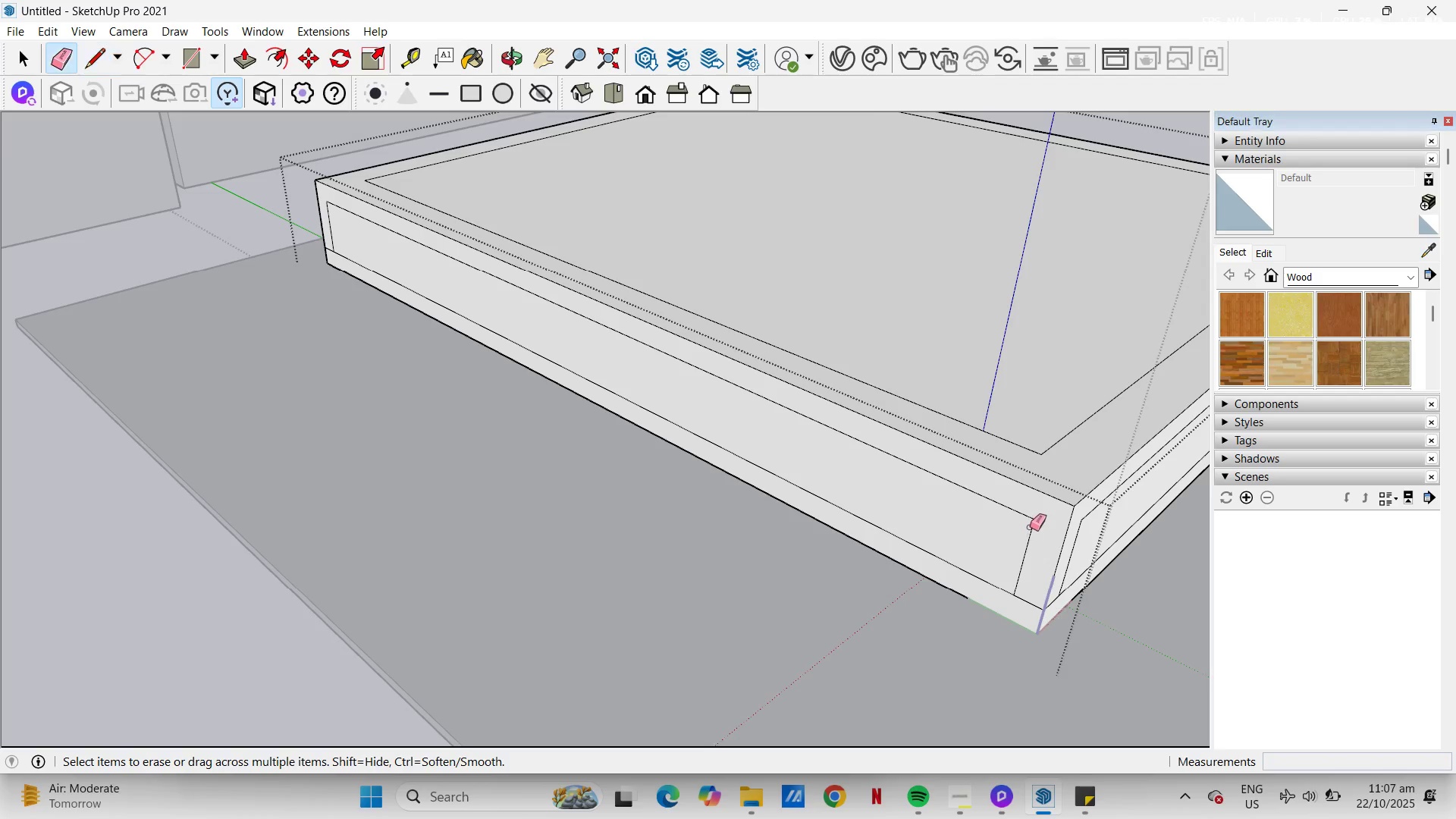 
left_click_drag(start_coordinate=[1030, 527], to_coordinate=[1039, 546])
 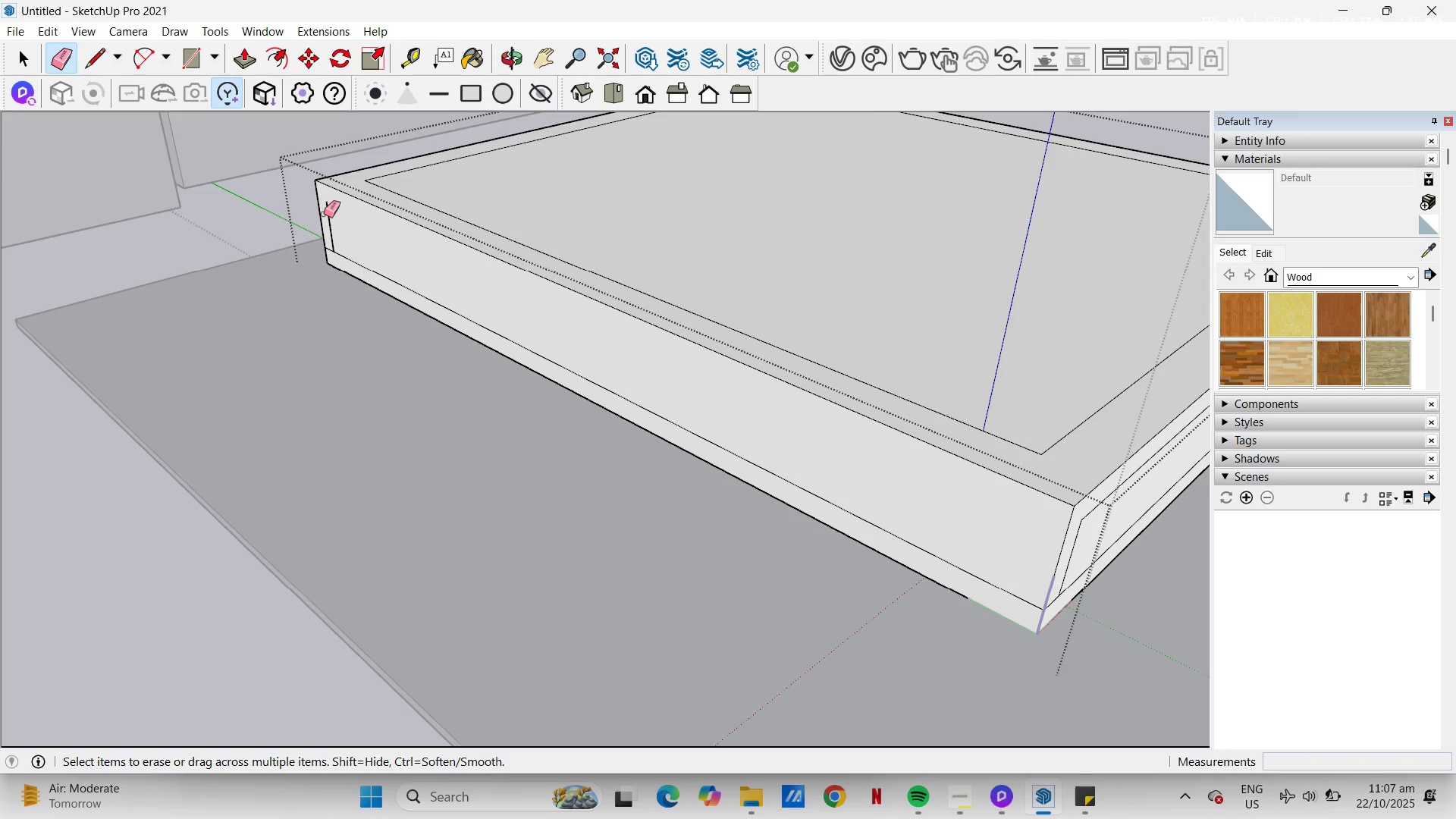 
left_click_drag(start_coordinate=[324, 214], to_coordinate=[328, 214])
 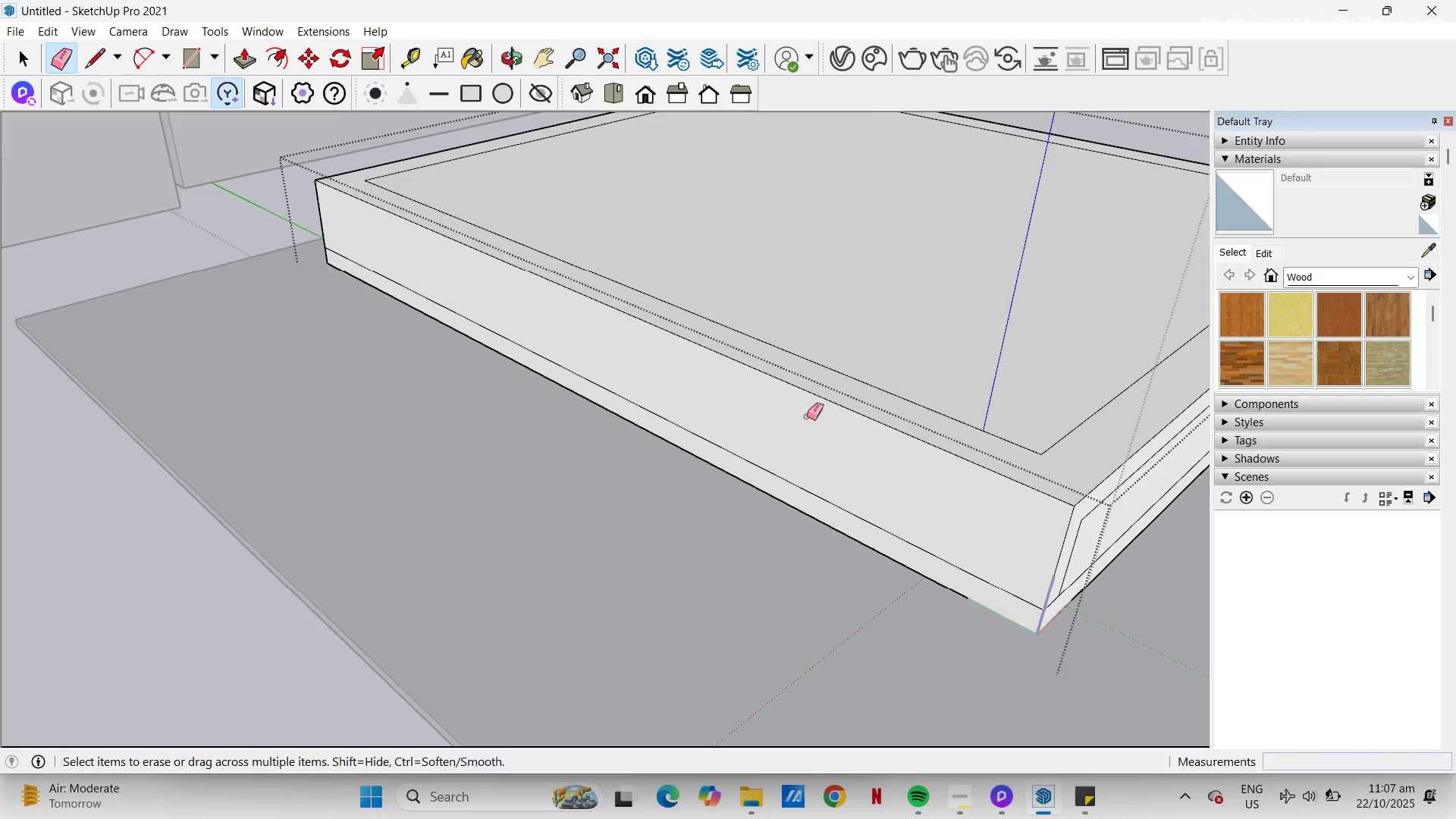 
type(heh)
 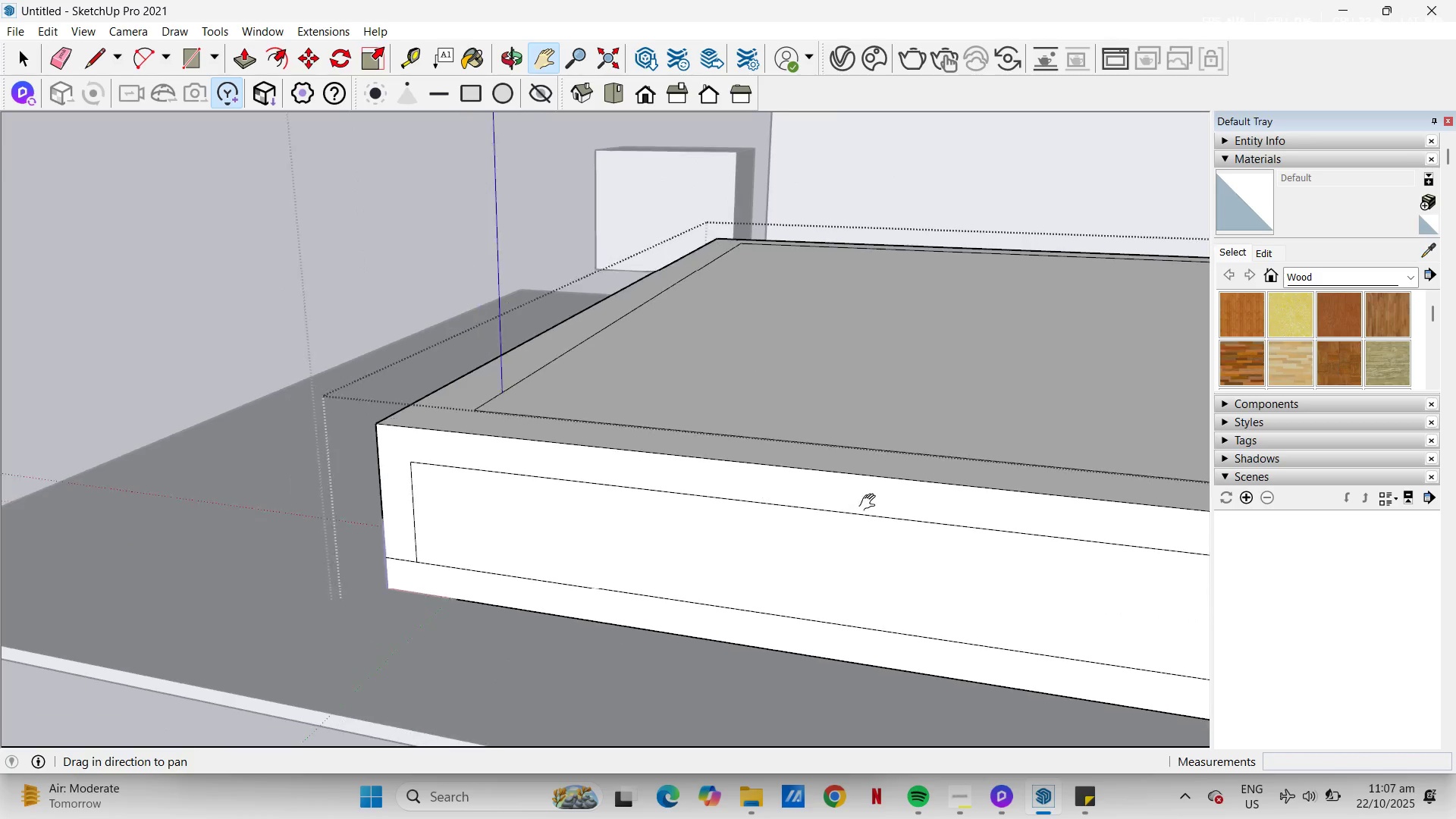 
scroll: coordinate [887, 505], scroll_direction: down, amount: 7.0
 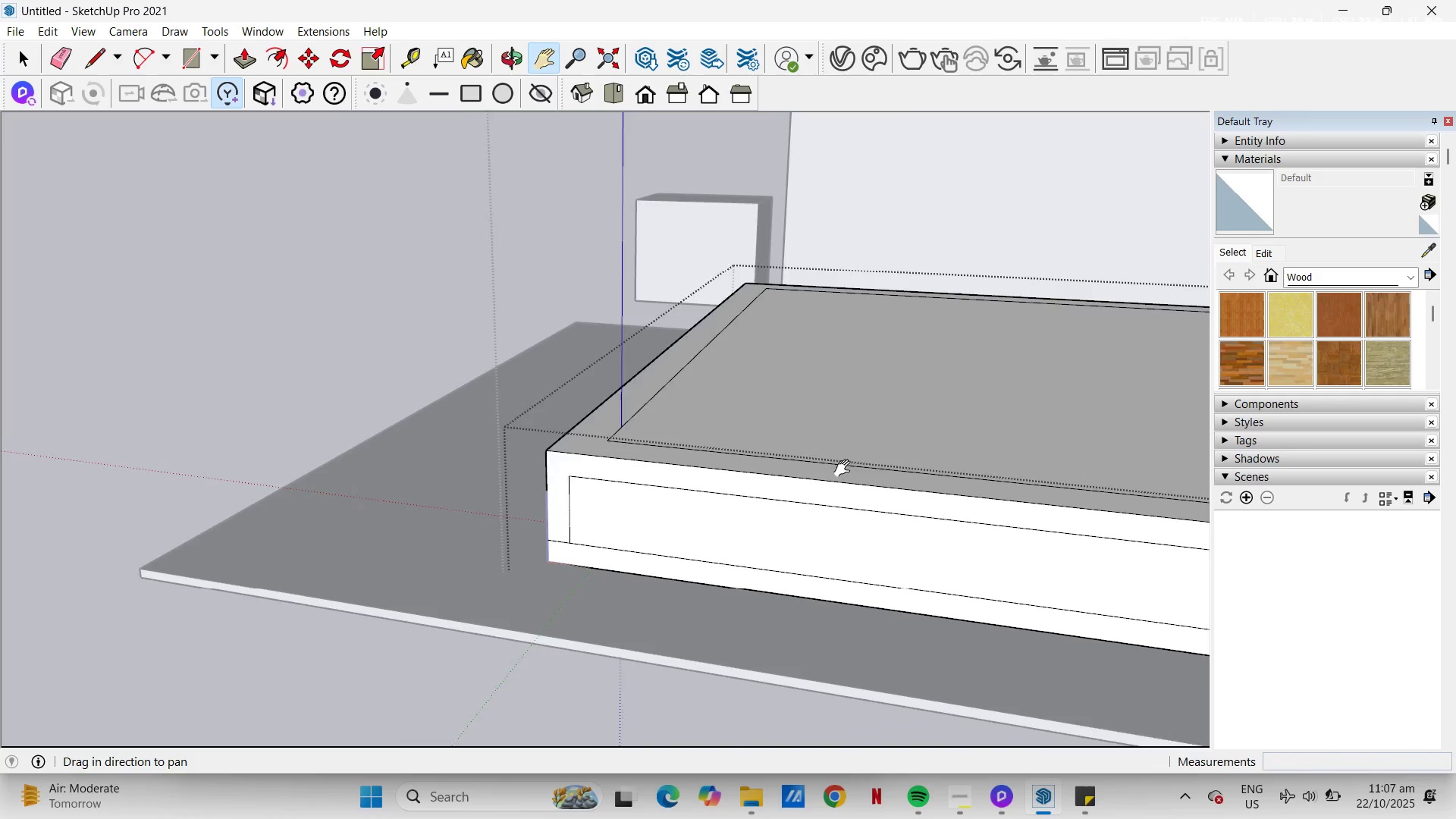 
left_click_drag(start_coordinate=[855, 469], to_coordinate=[554, 454])
 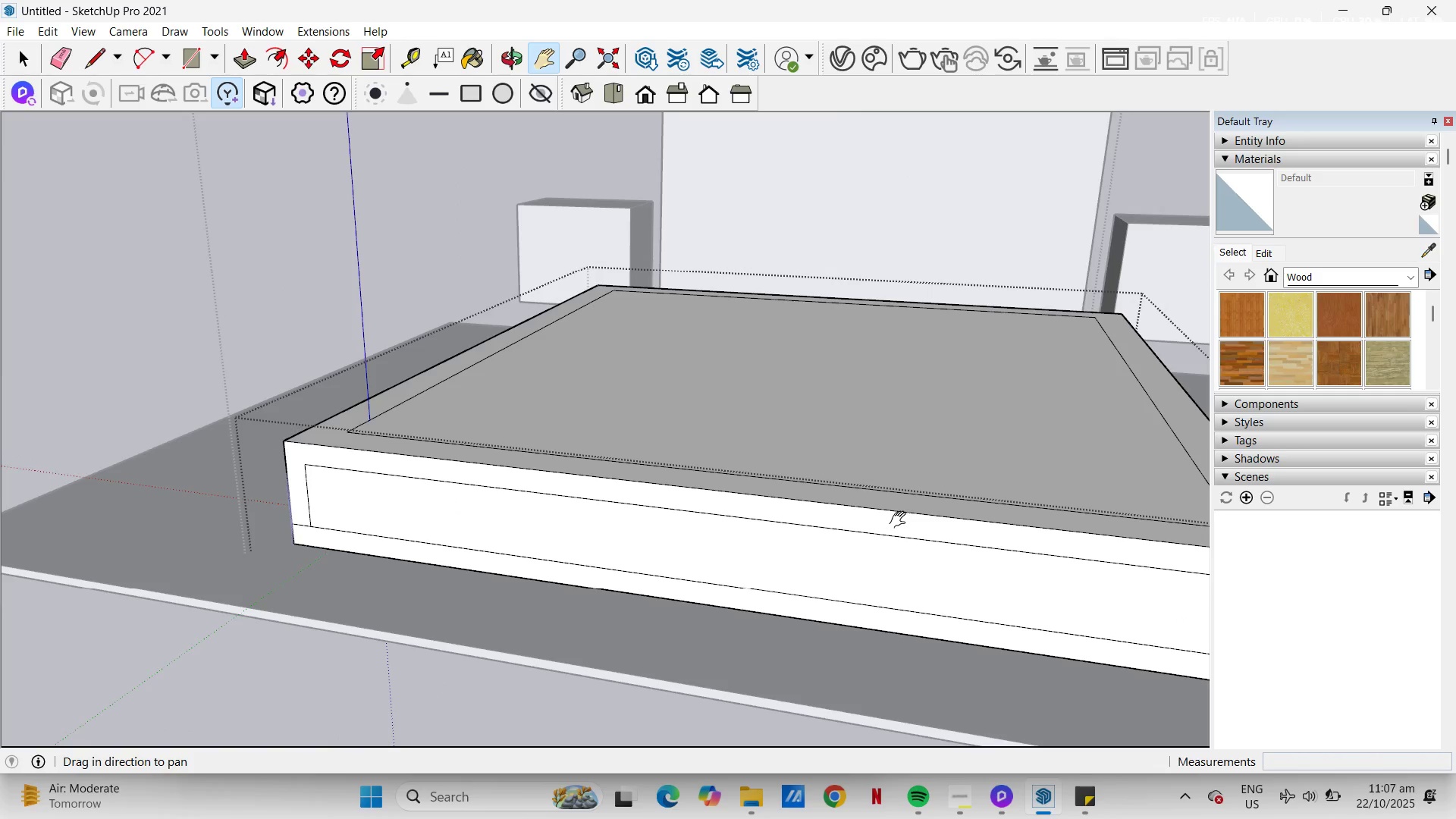 
left_click_drag(start_coordinate=[867, 523], to_coordinate=[667, 473])
 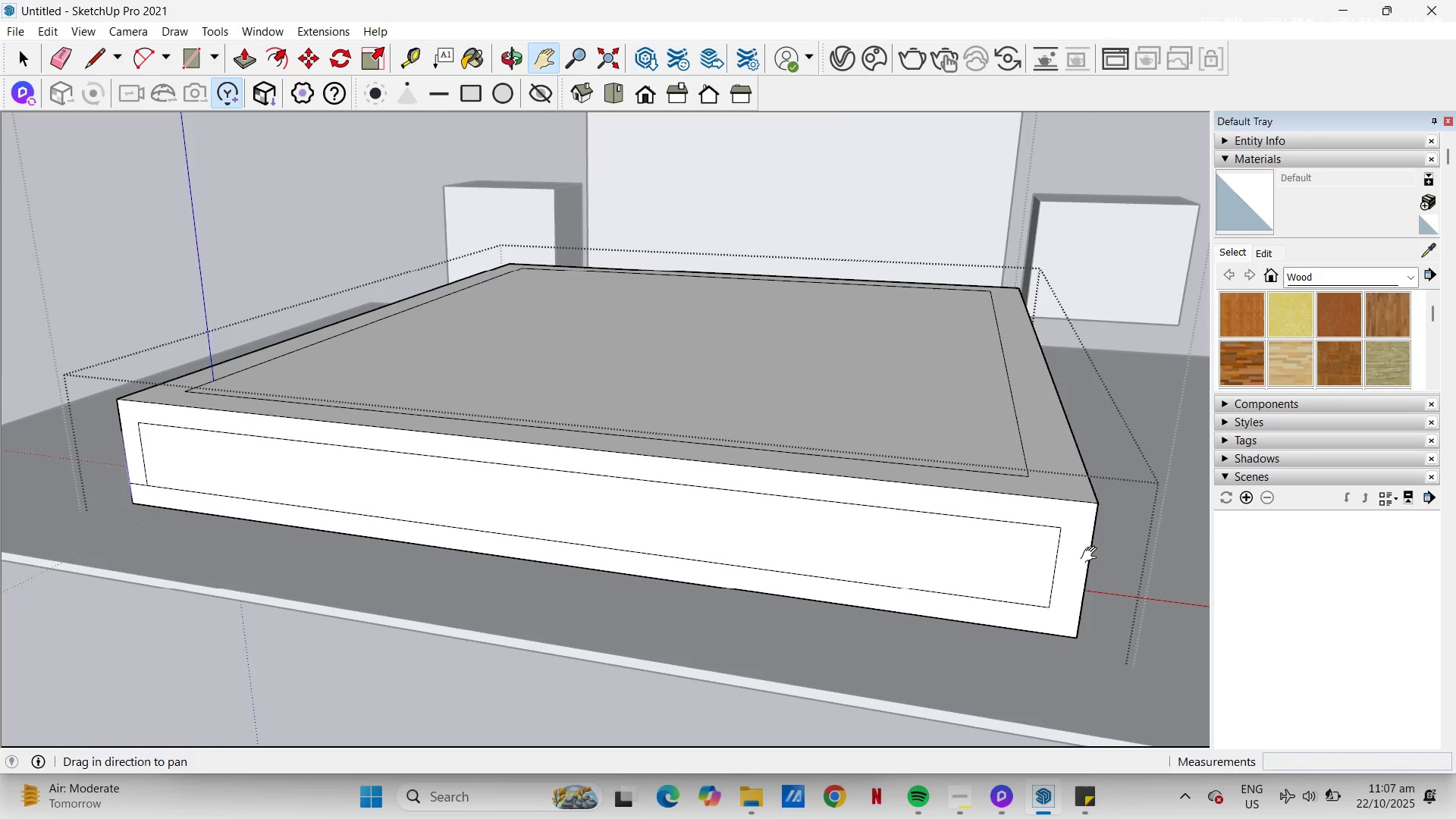 
key(L)
 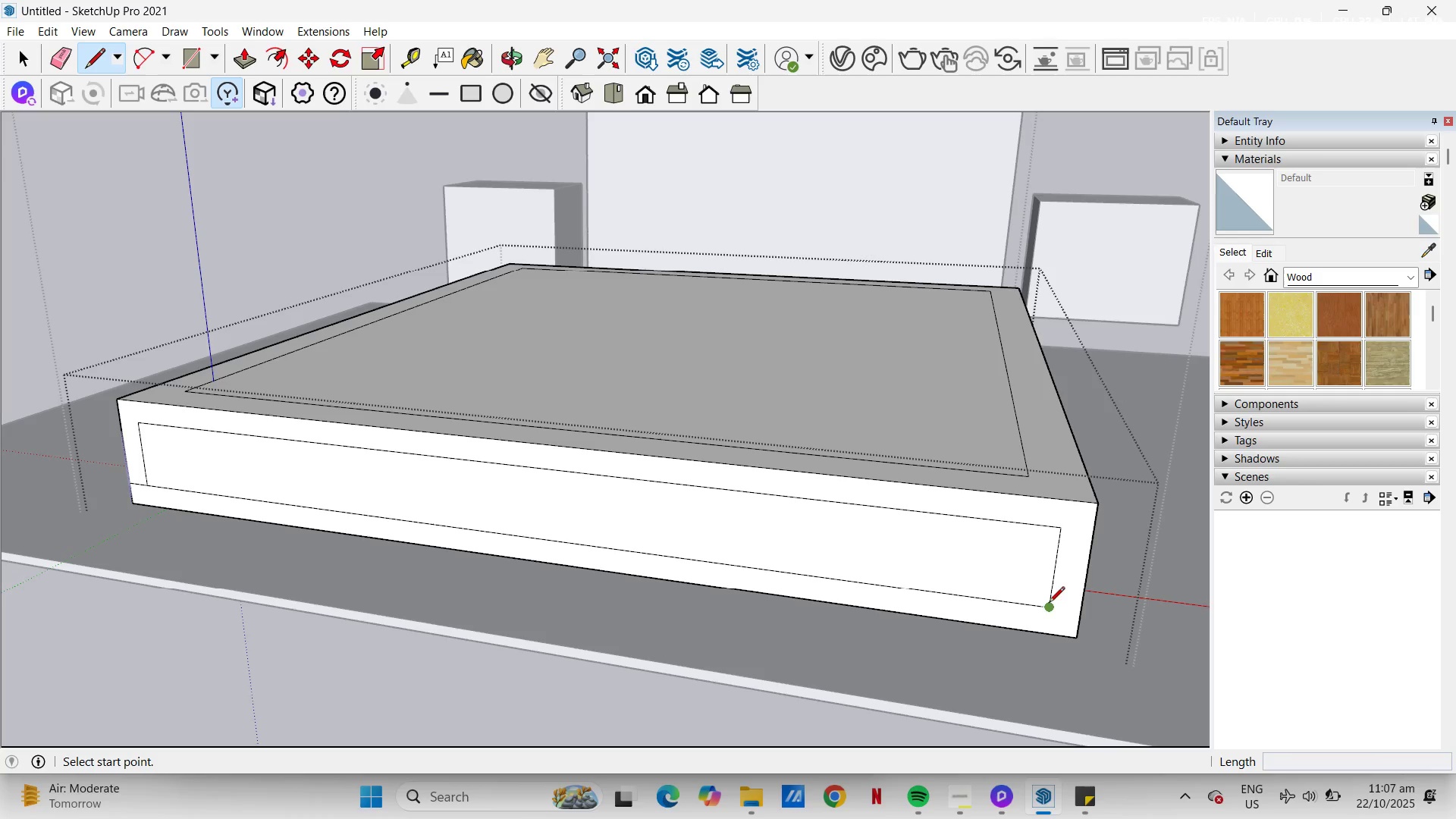 
left_click([1050, 604])
 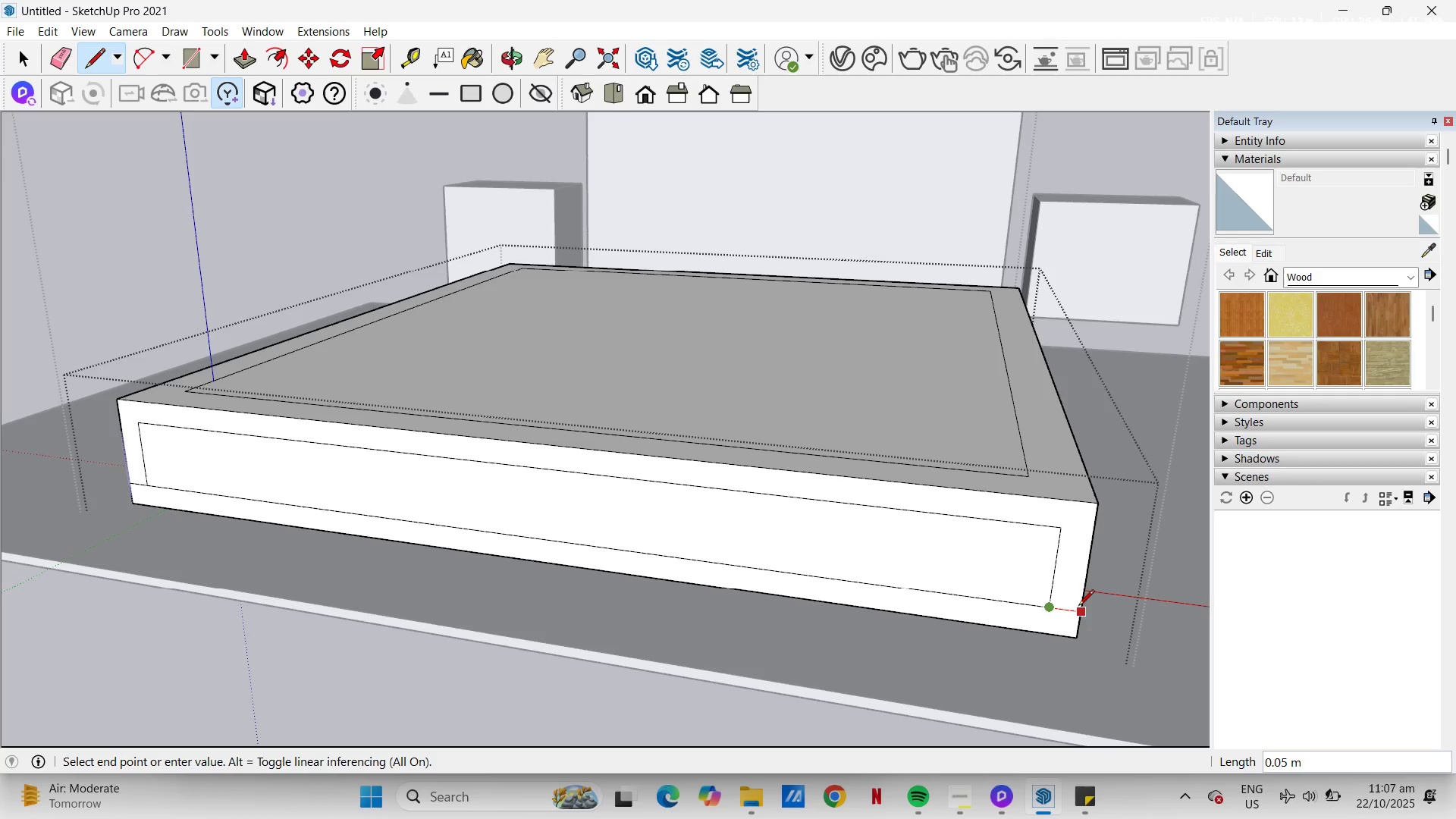 
left_click([1078, 607])
 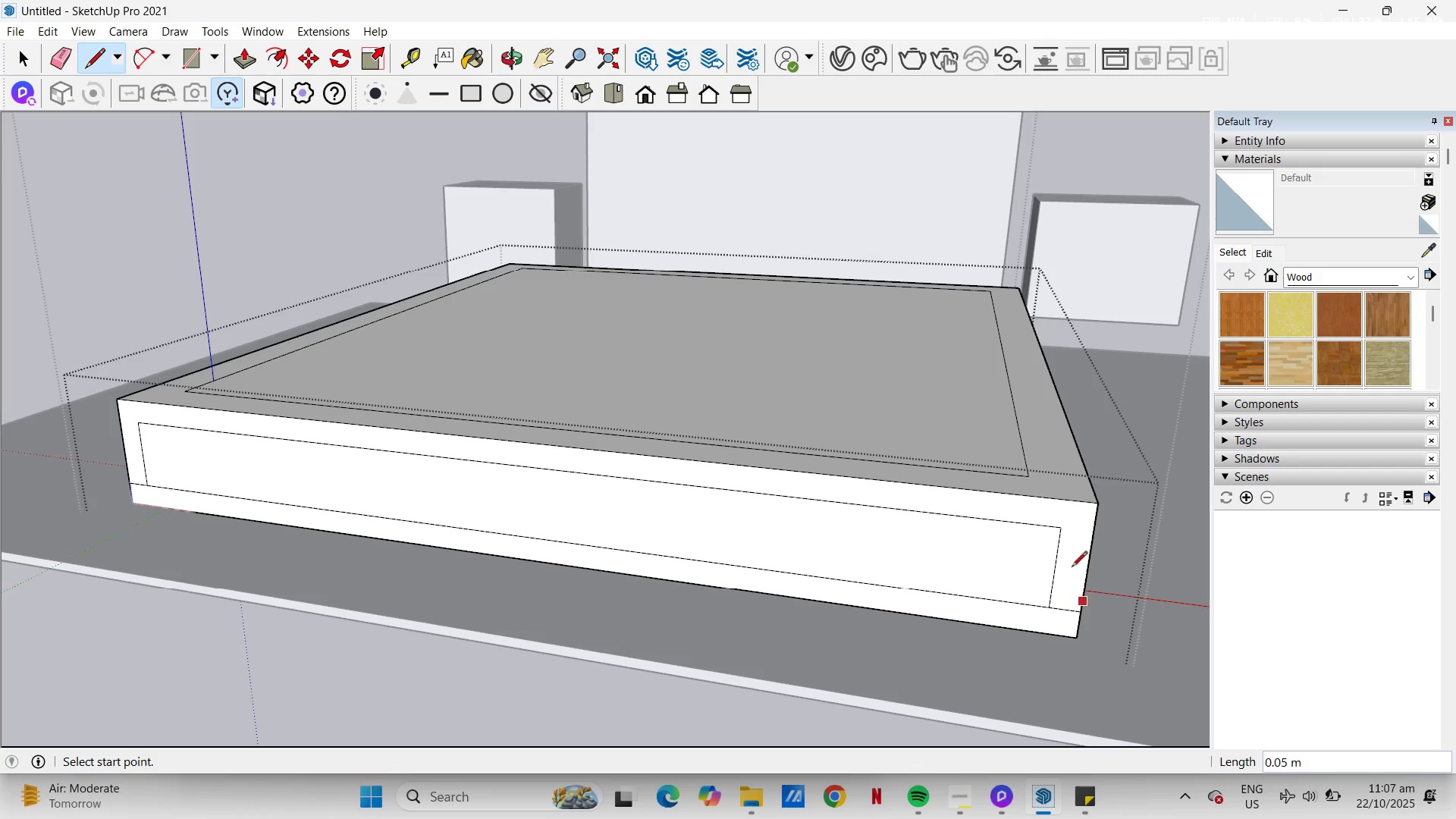 
key(E)
 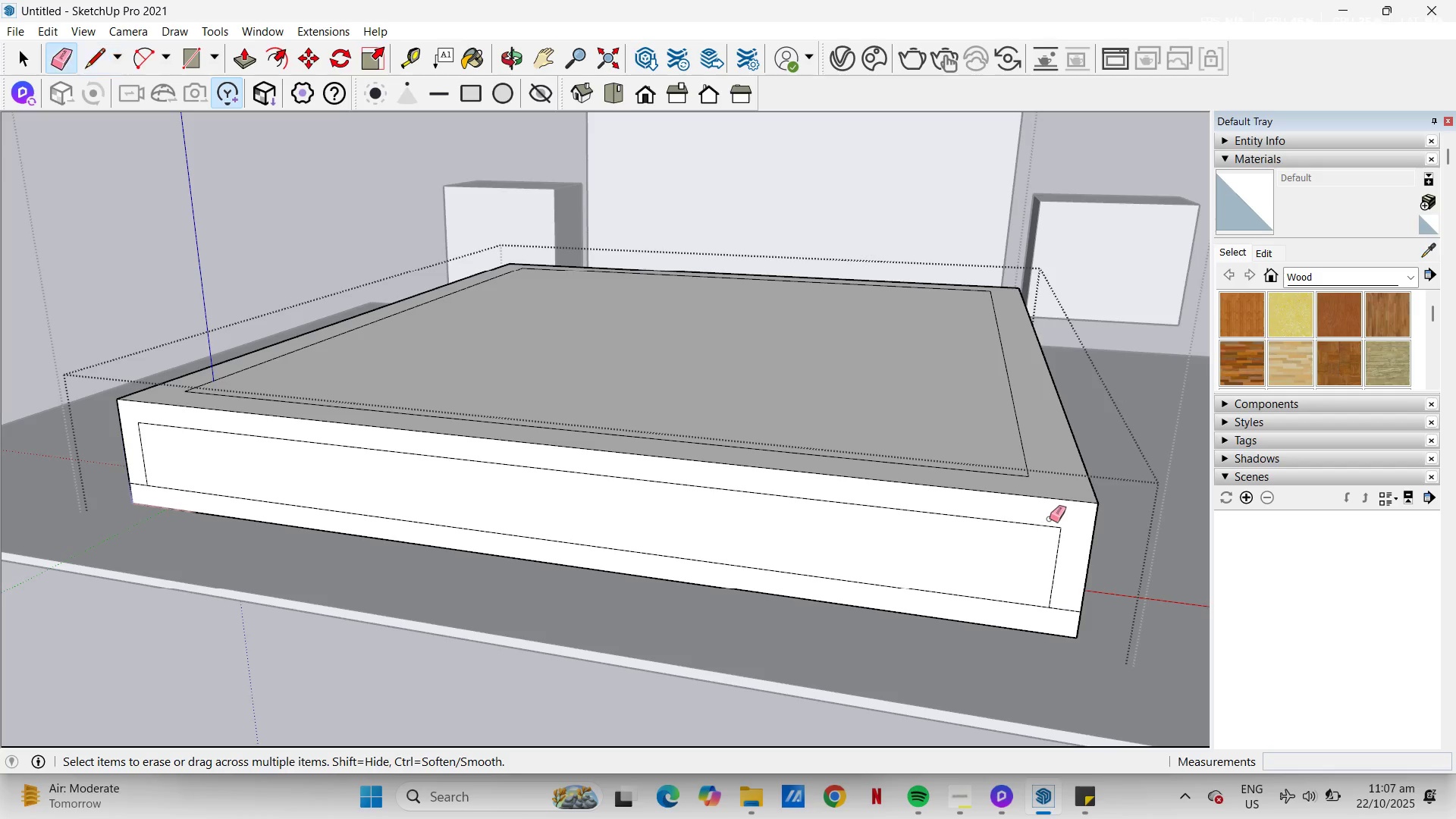 
left_click_drag(start_coordinate=[1050, 519], to_coordinate=[1068, 546])
 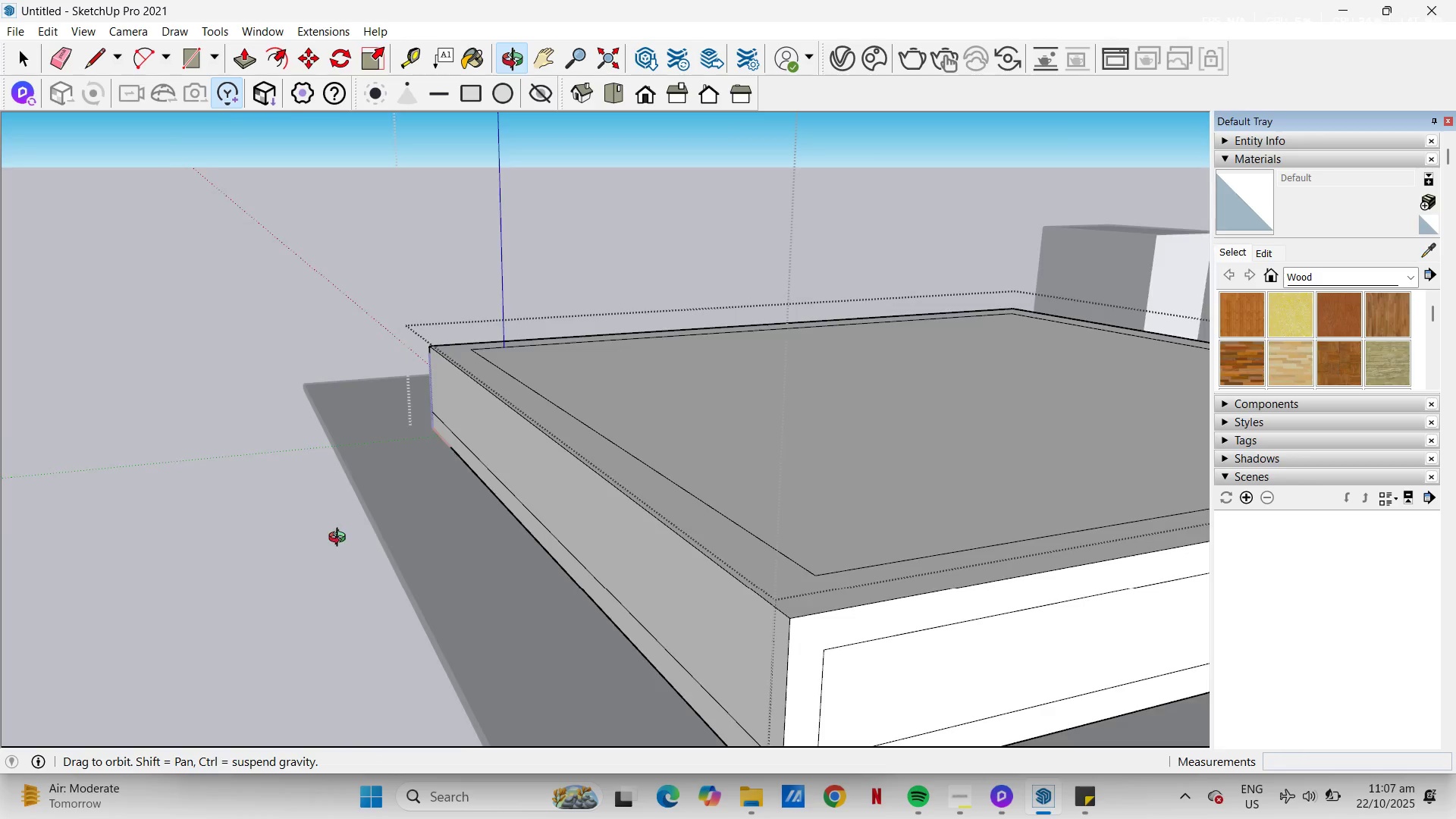 
scroll: coordinate [400, 491], scroll_direction: down, amount: 4.0
 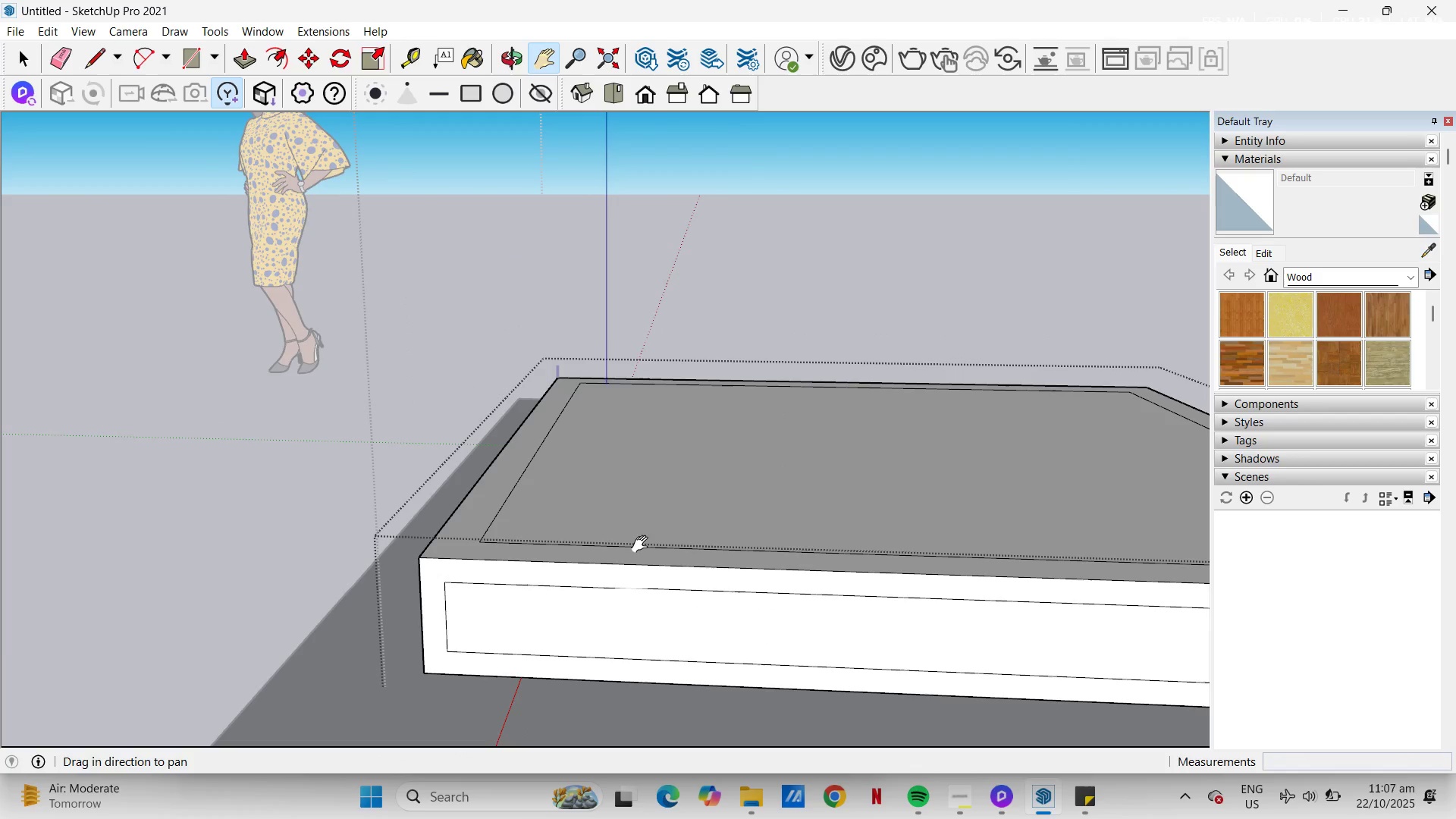 
type(hl)
 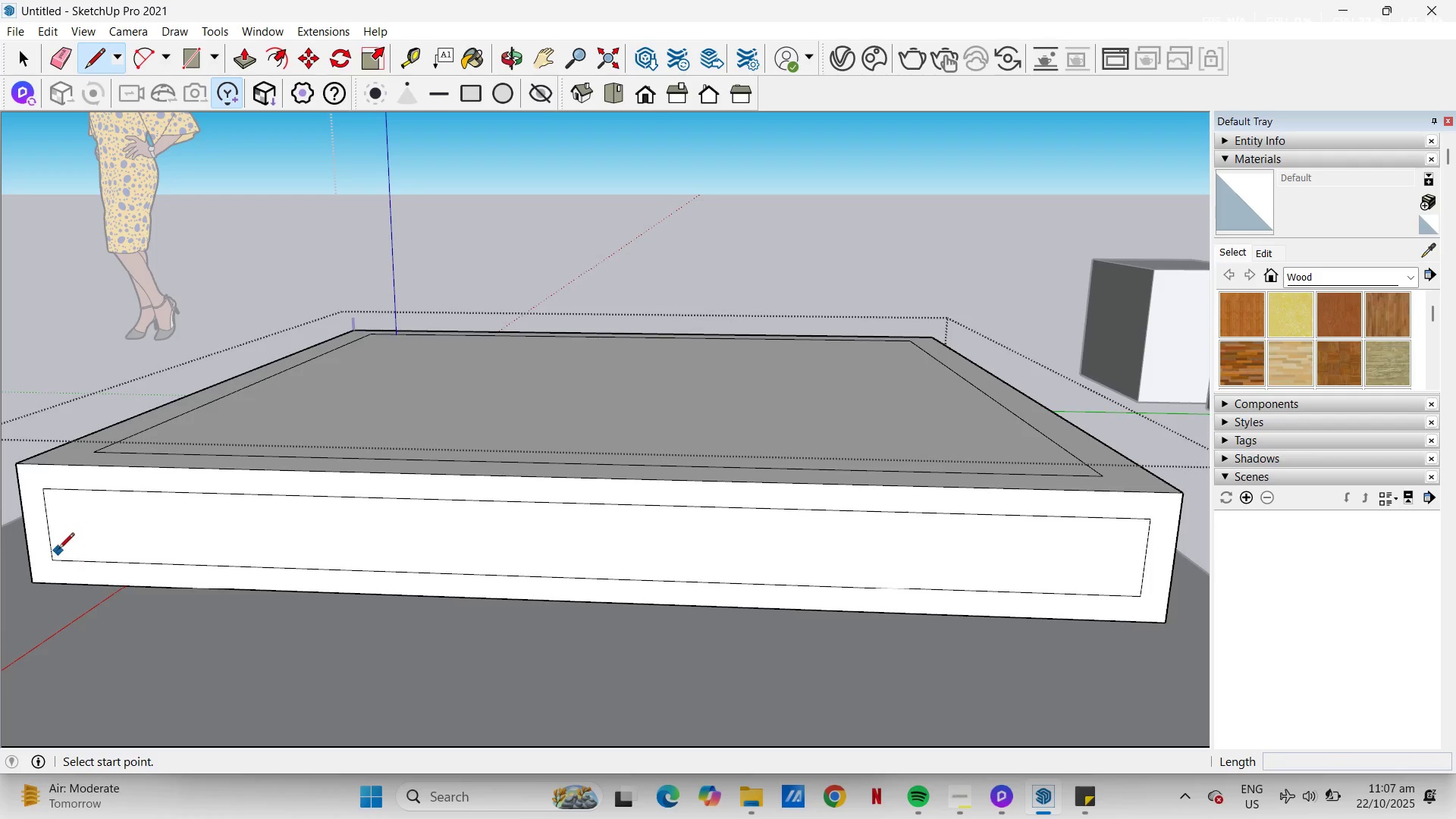 
left_click_drag(start_coordinate=[819, 583], to_coordinate=[403, 486])
 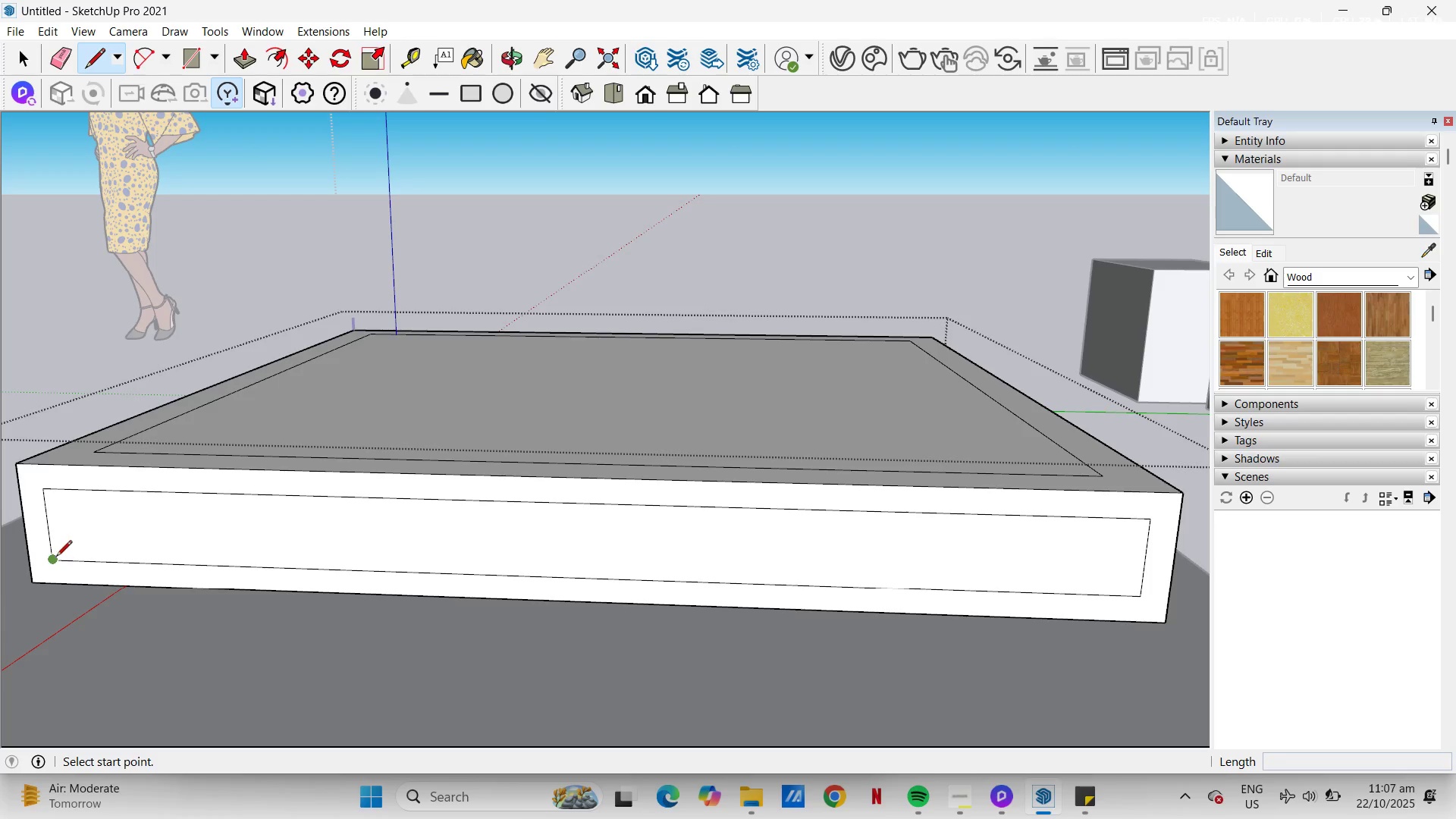 
left_click([54, 563])
 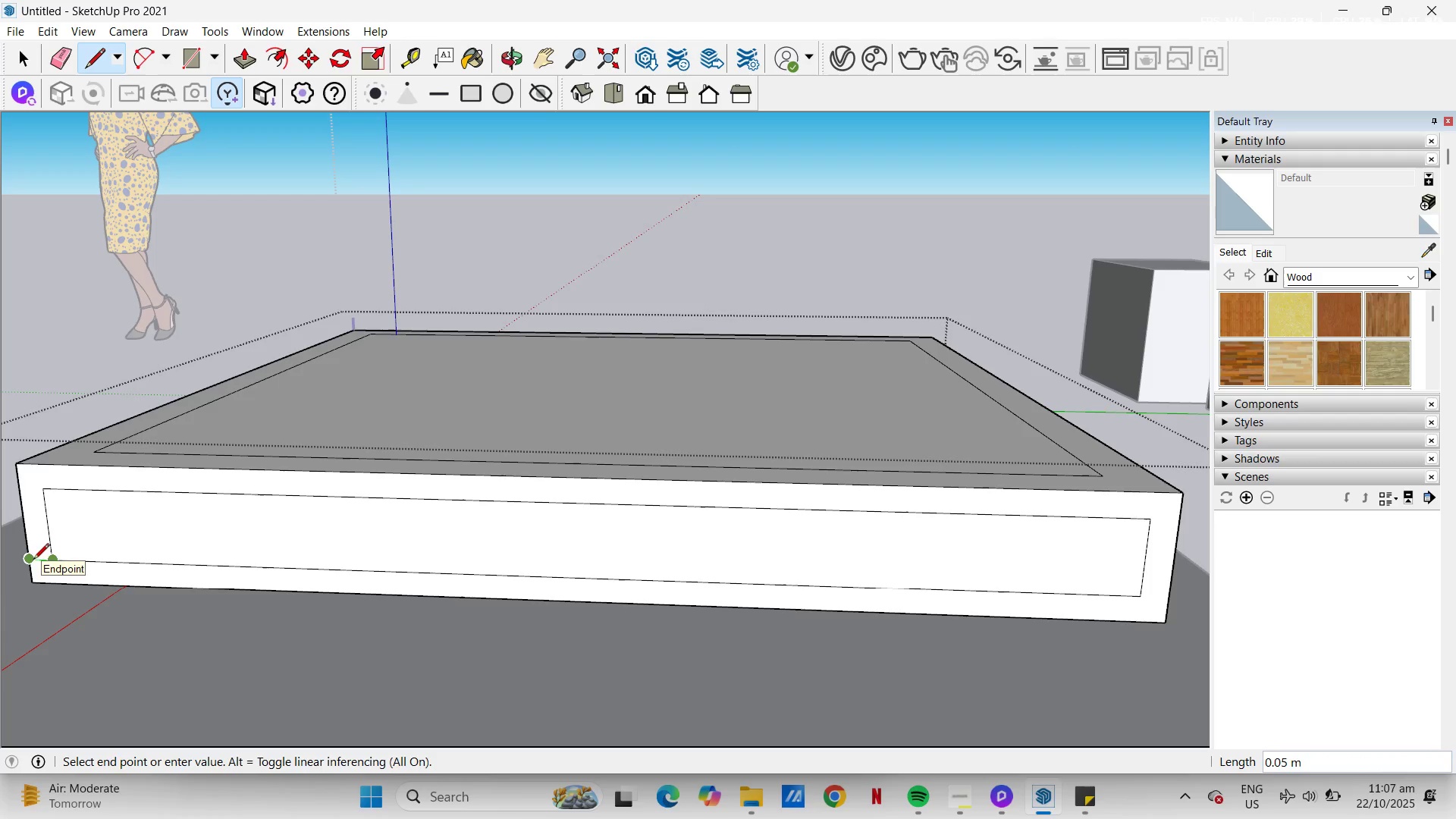 
left_click([33, 560])
 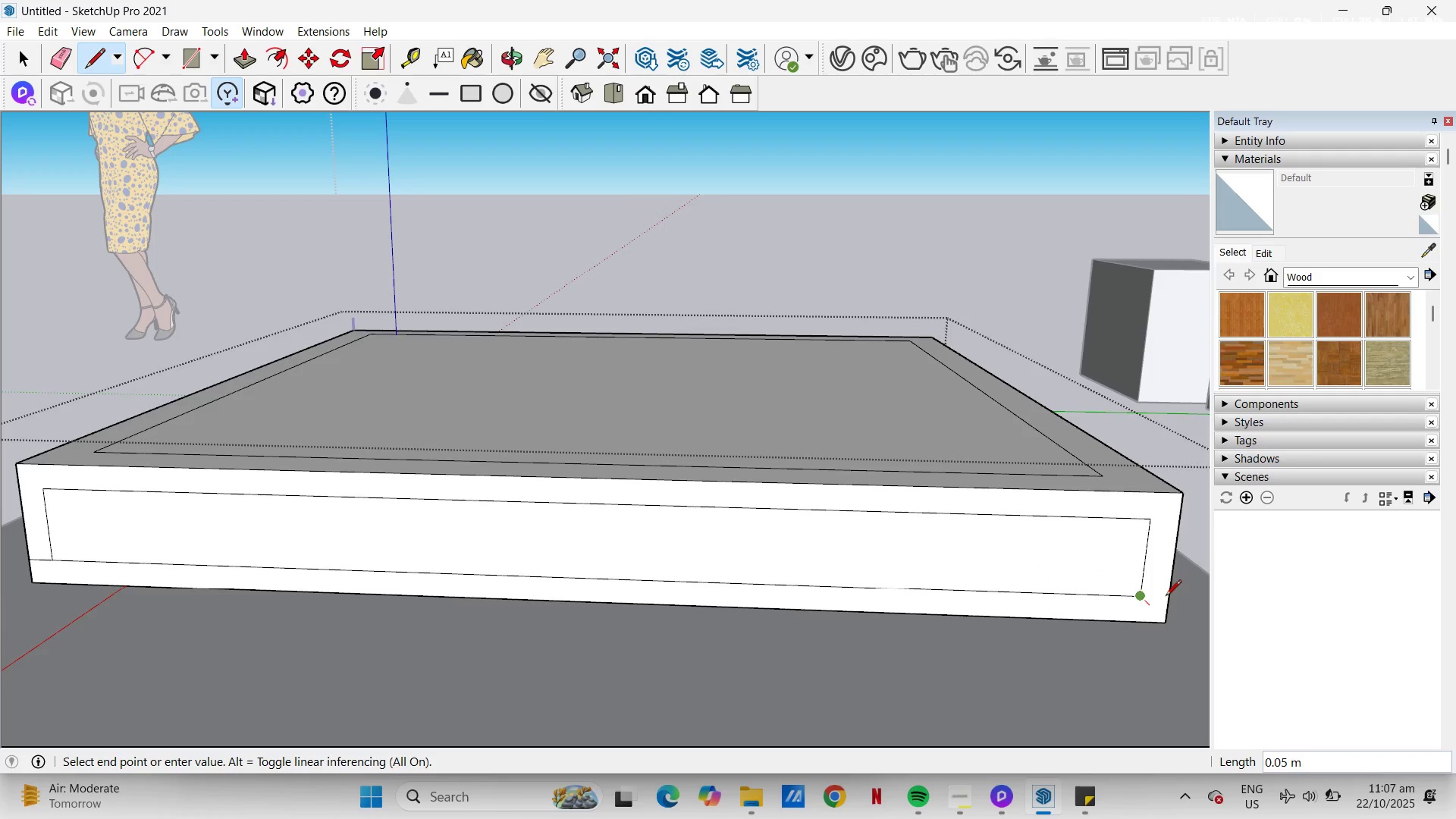 
left_click([1166, 597])
 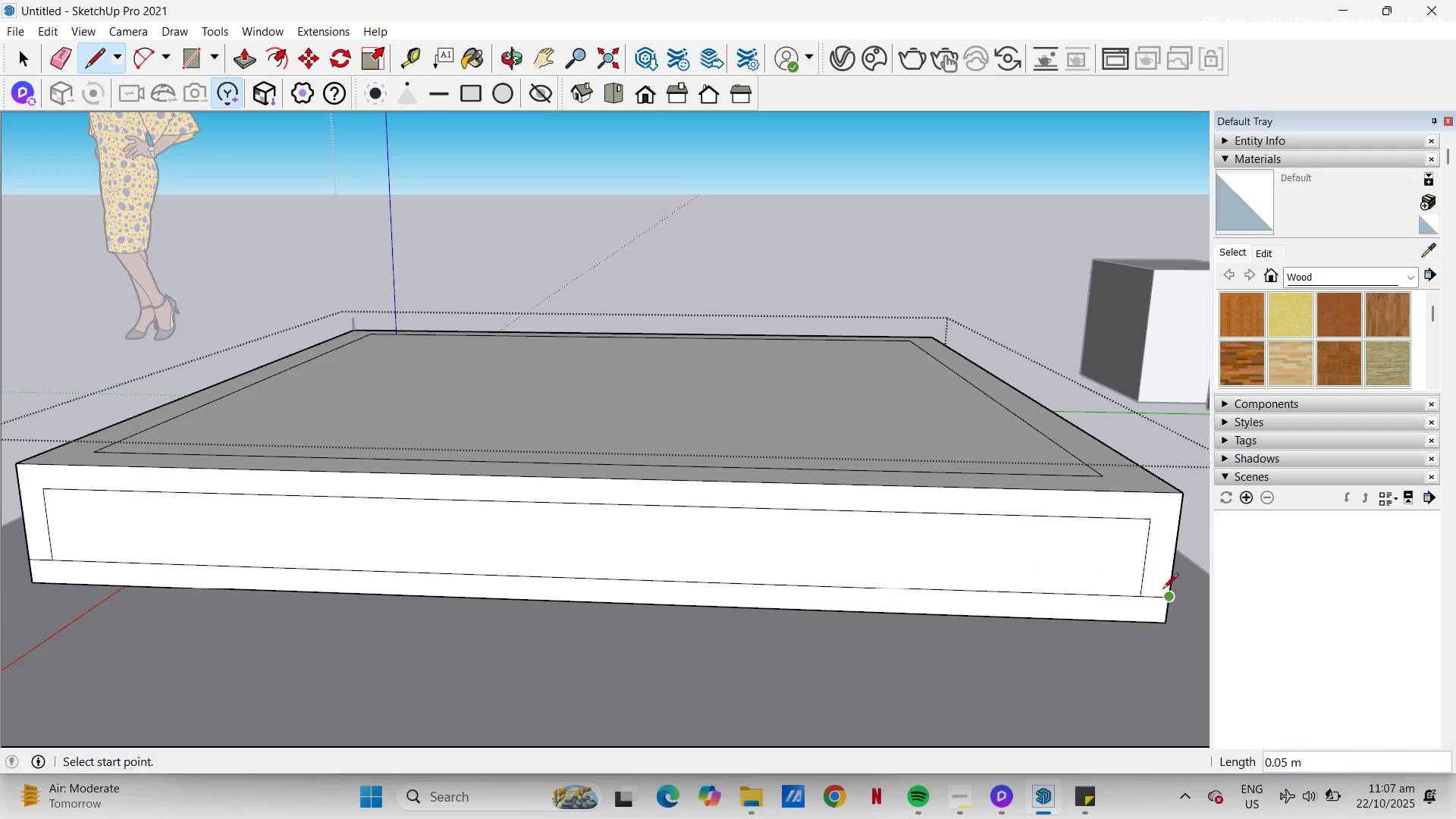 
type(we)
 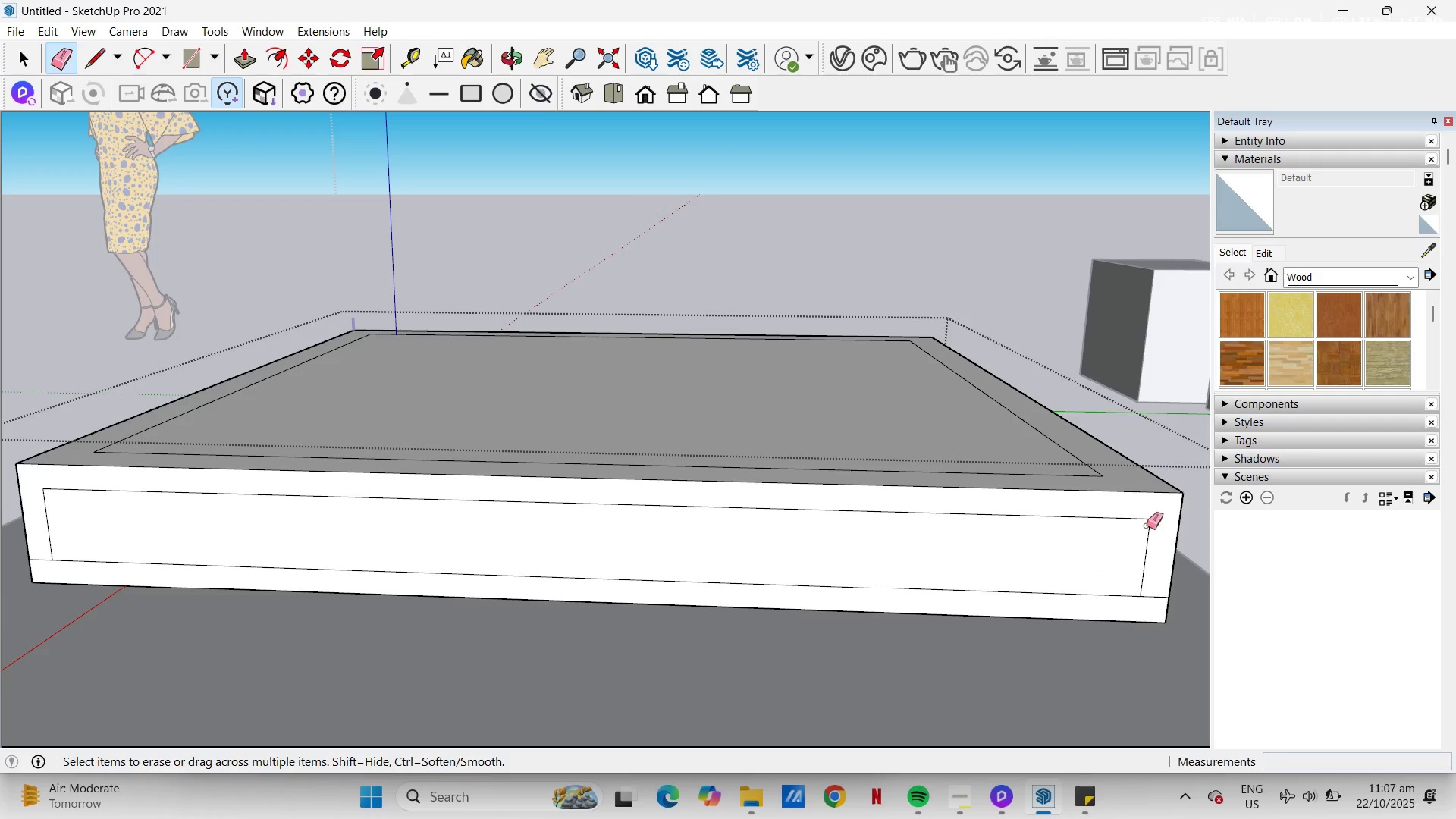 
left_click_drag(start_coordinate=[1147, 526], to_coordinate=[1151, 538])
 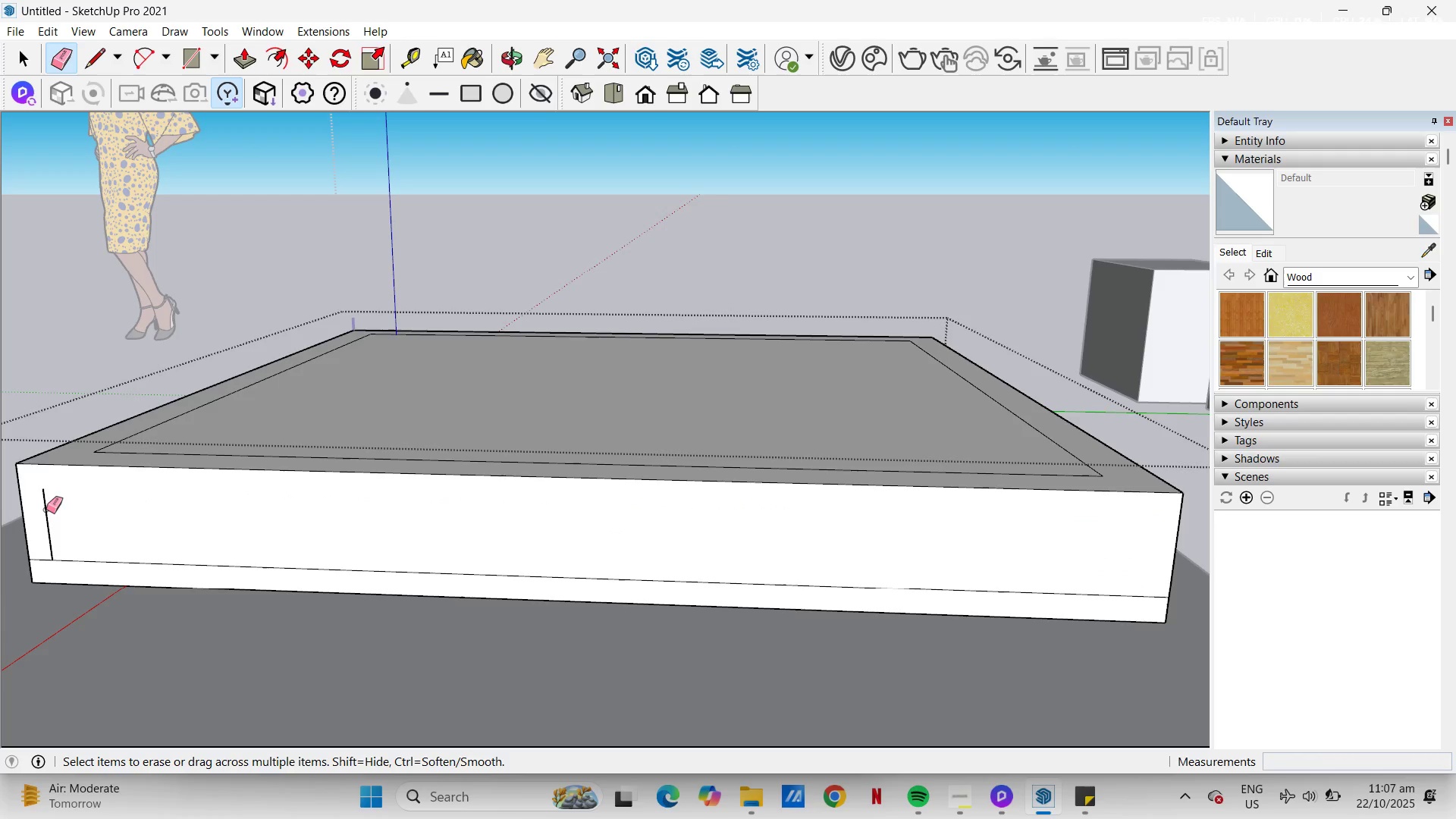 
left_click_drag(start_coordinate=[45, 510], to_coordinate=[39, 510])
 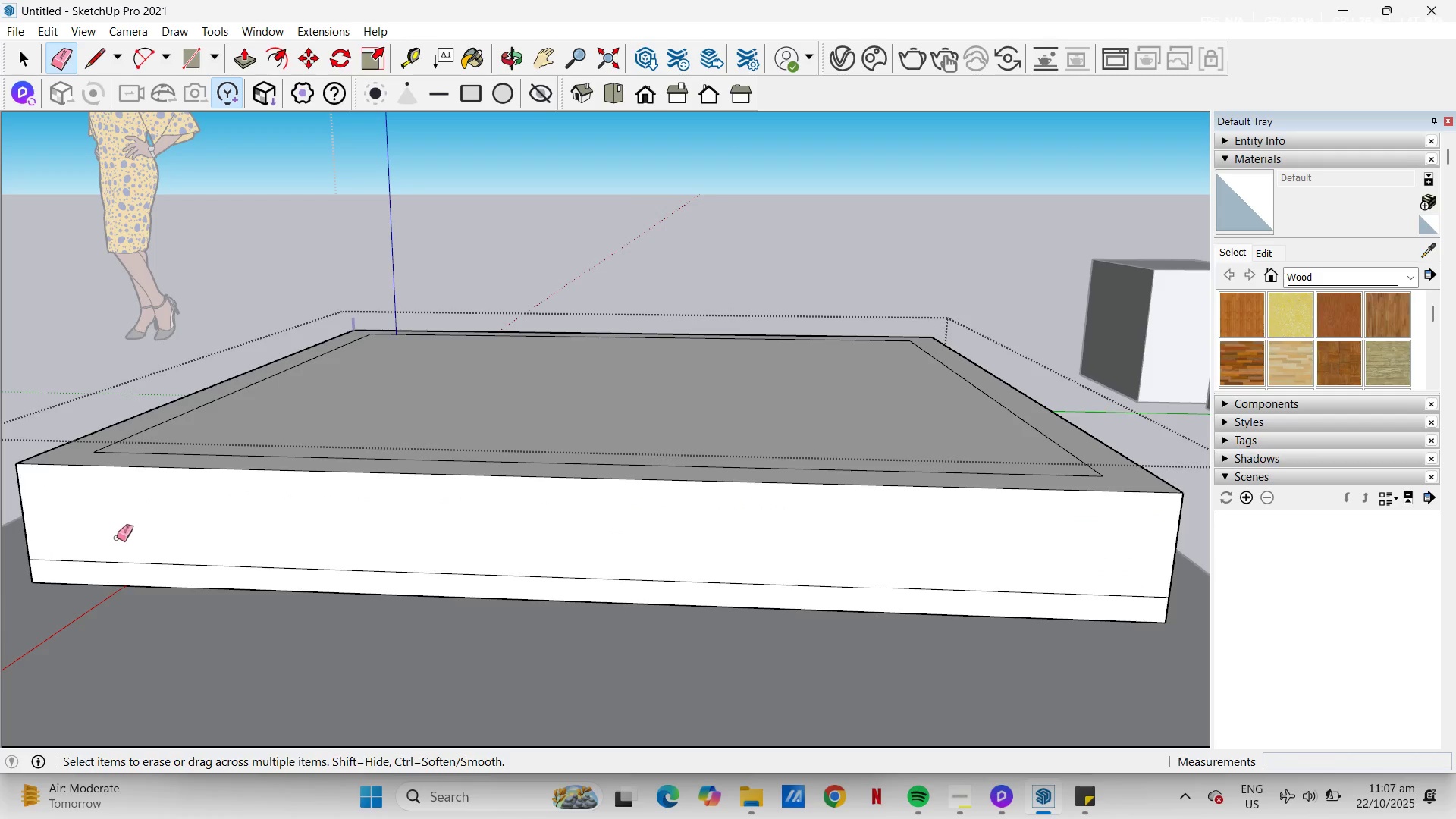 
key(P)
 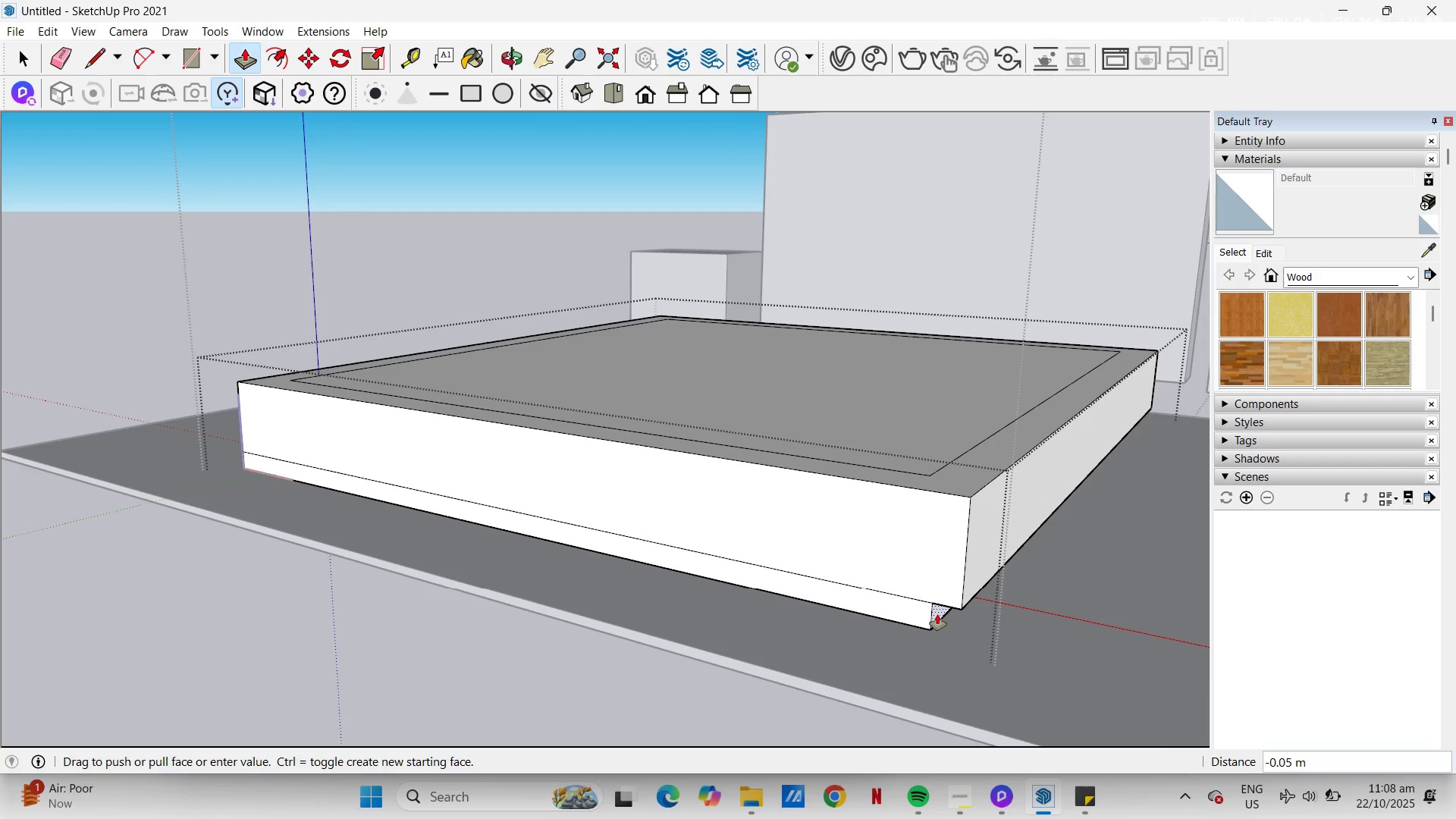 
wait(5.49)
 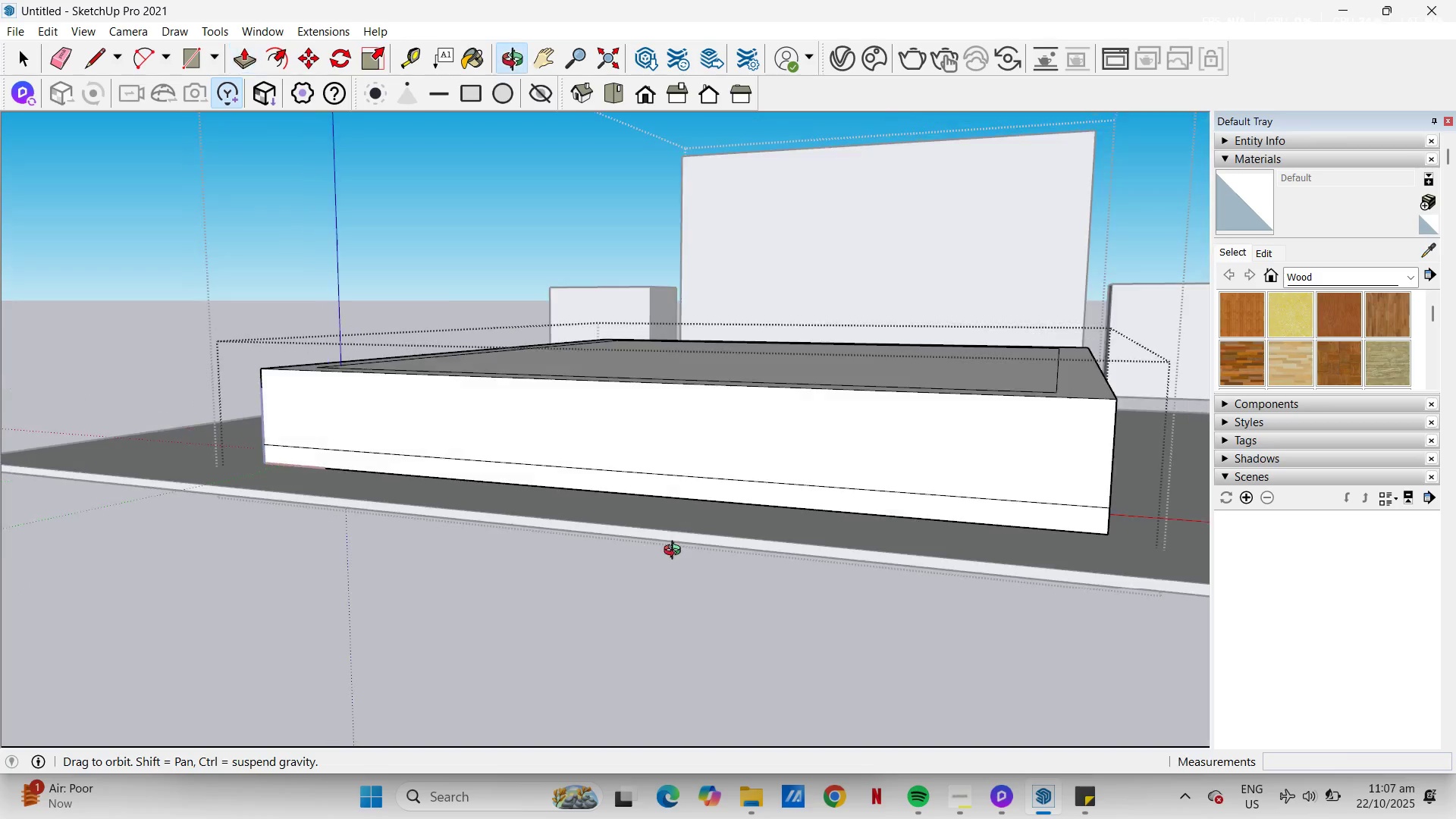 
key(NumpadDecimal)
 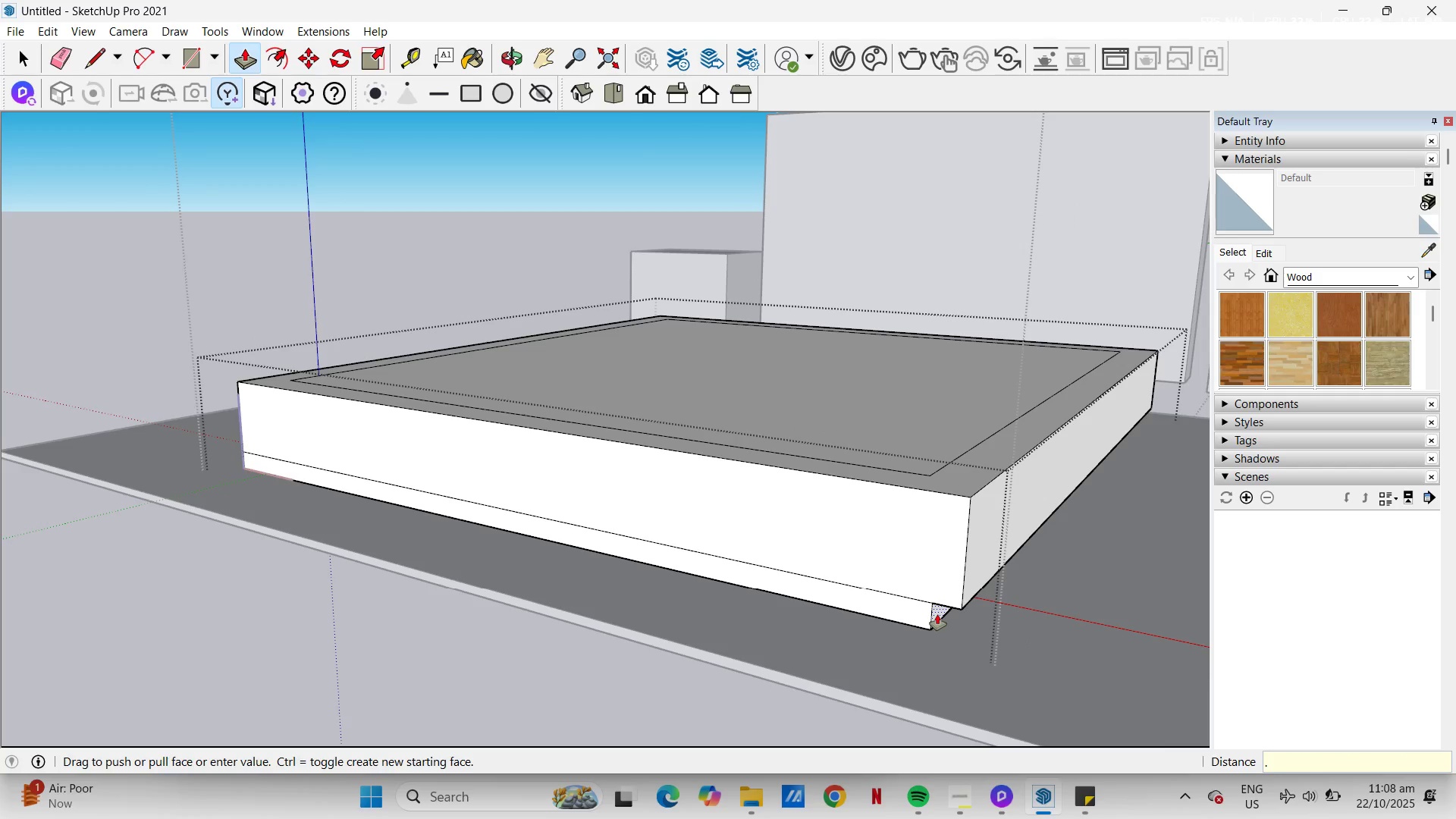 
key(Numpad0)
 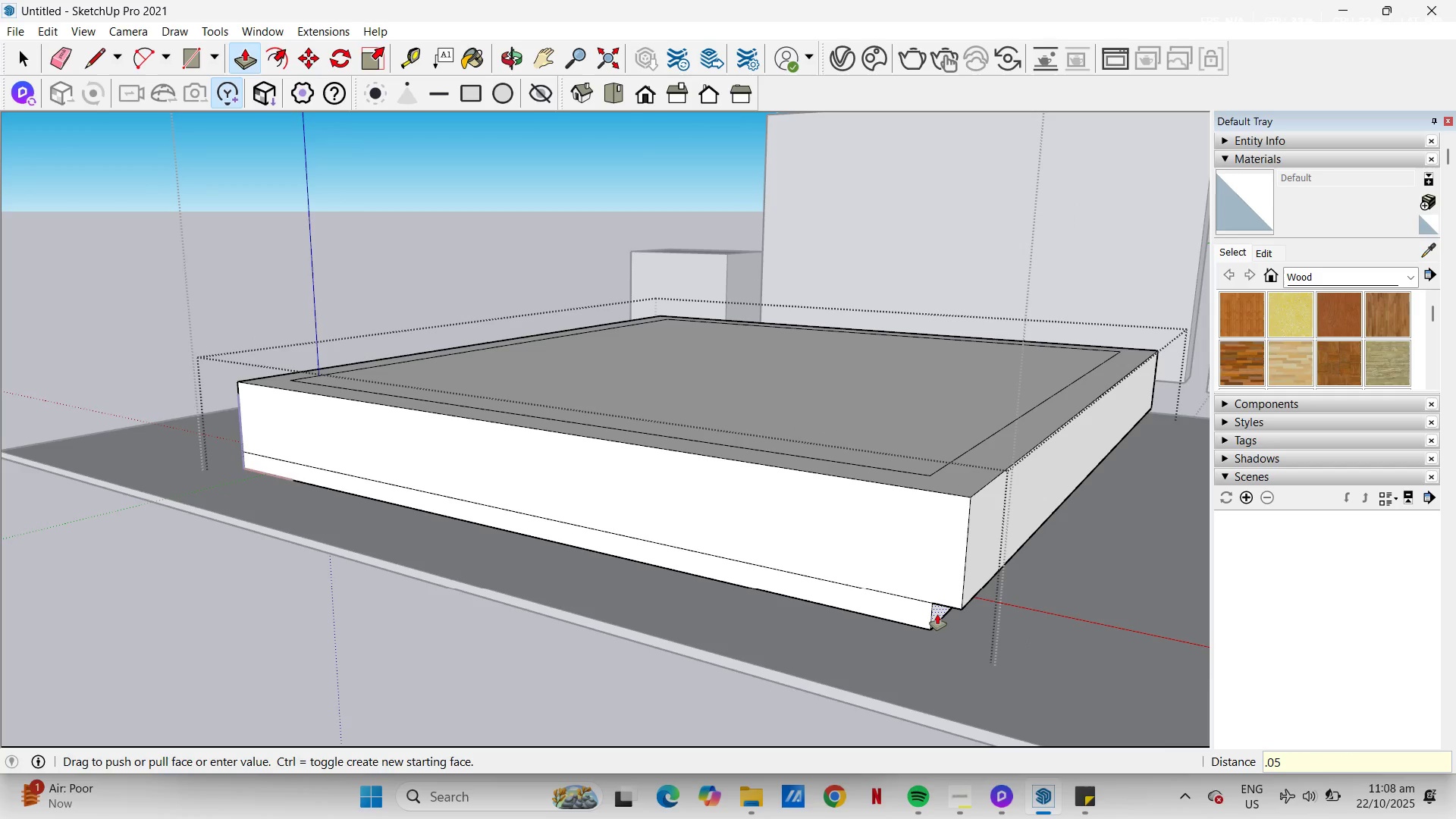 
key(Numpad5)
 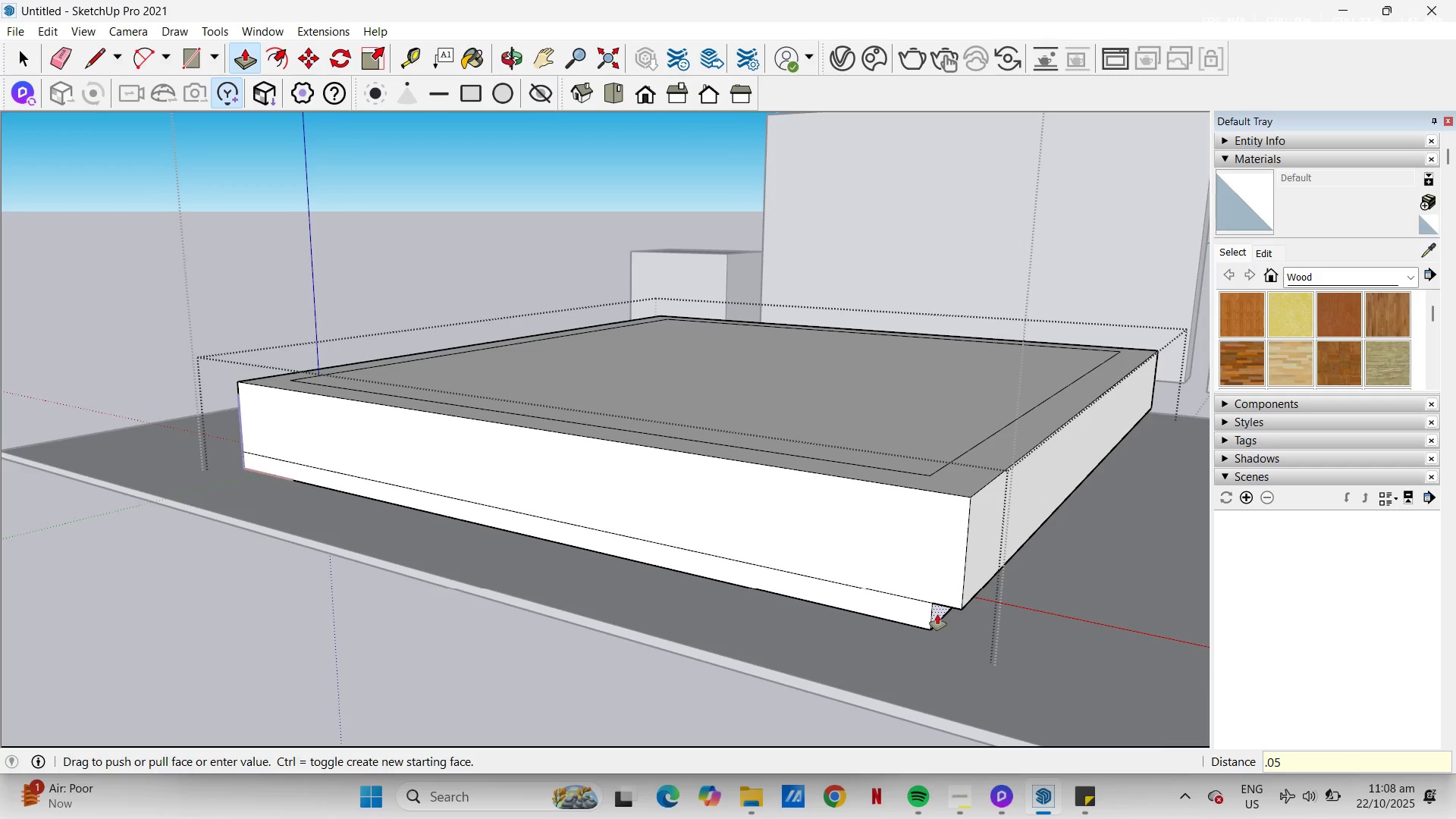 
key(NumpadEnter)
 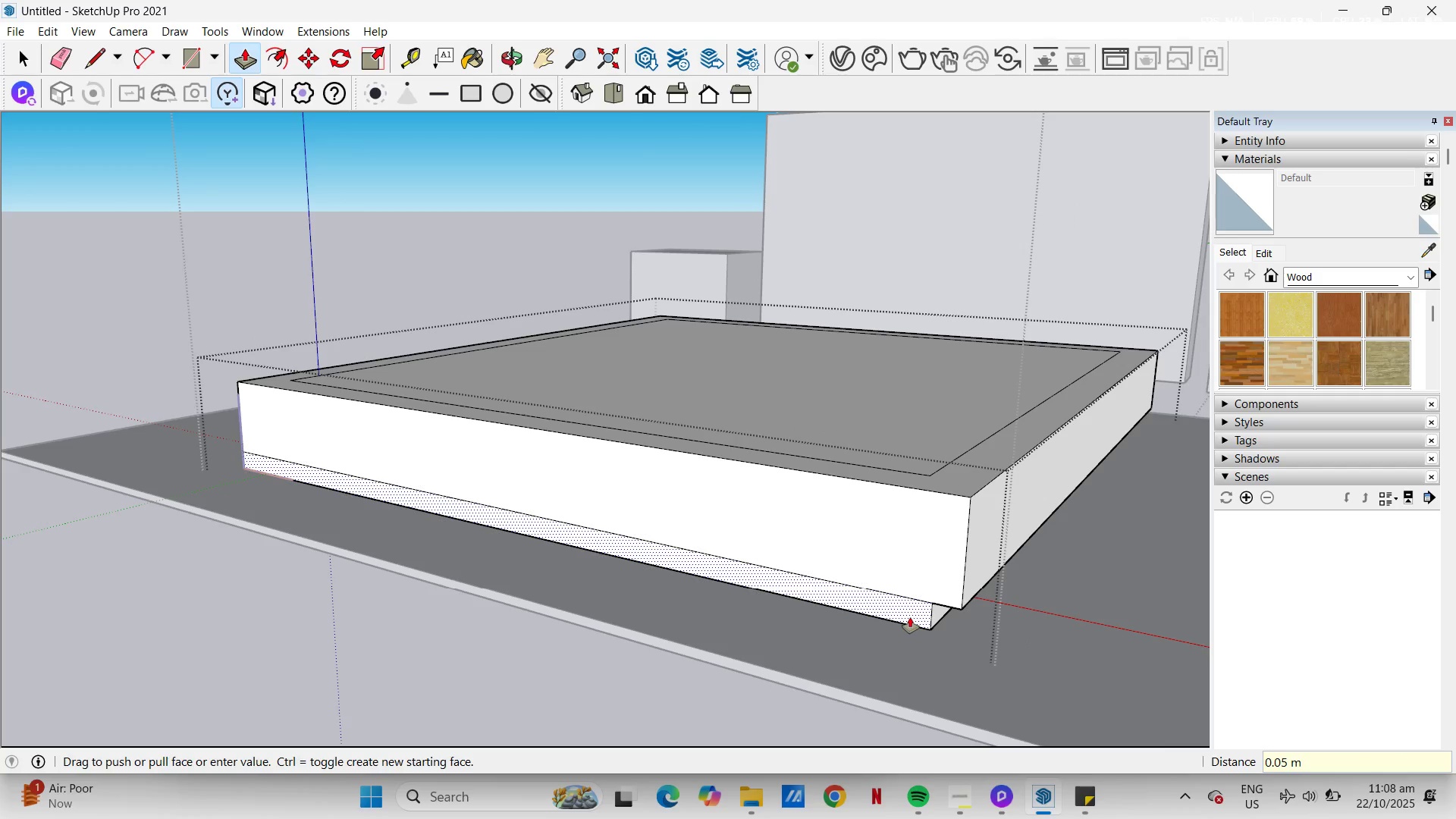 
double_click([910, 617])
 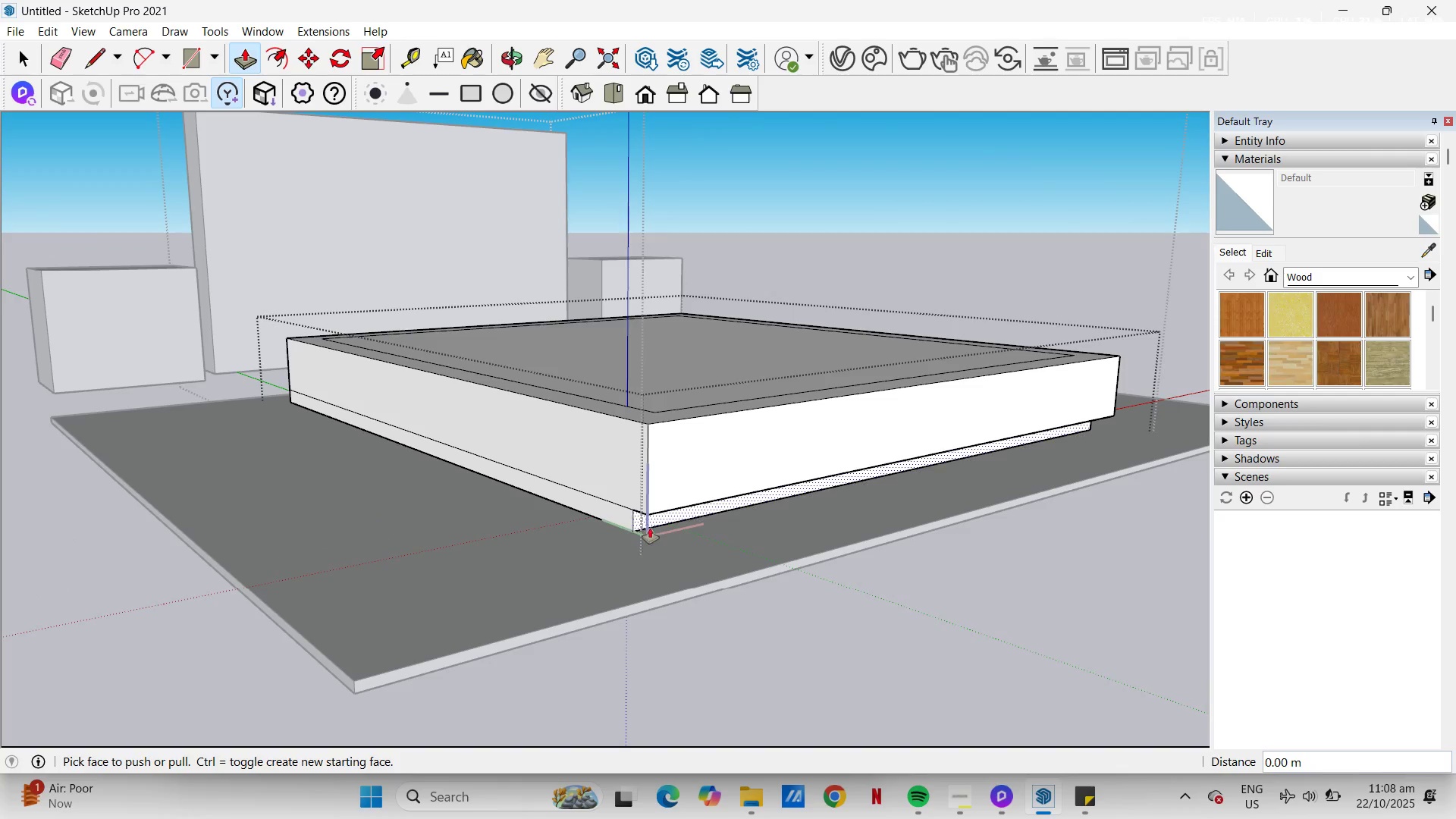 
double_click([628, 514])
 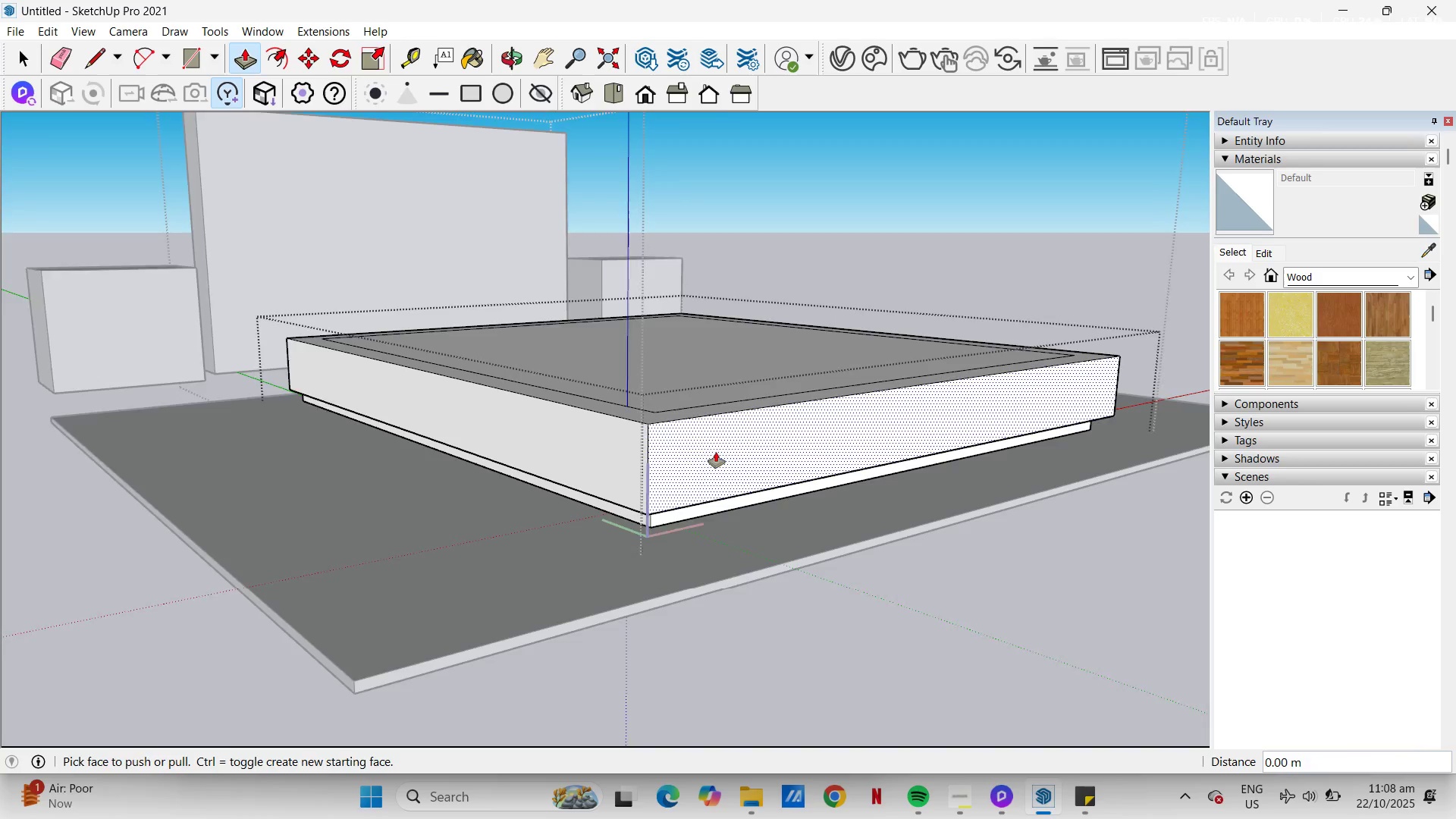 
scroll: coordinate [716, 451], scroll_direction: down, amount: 1.0
 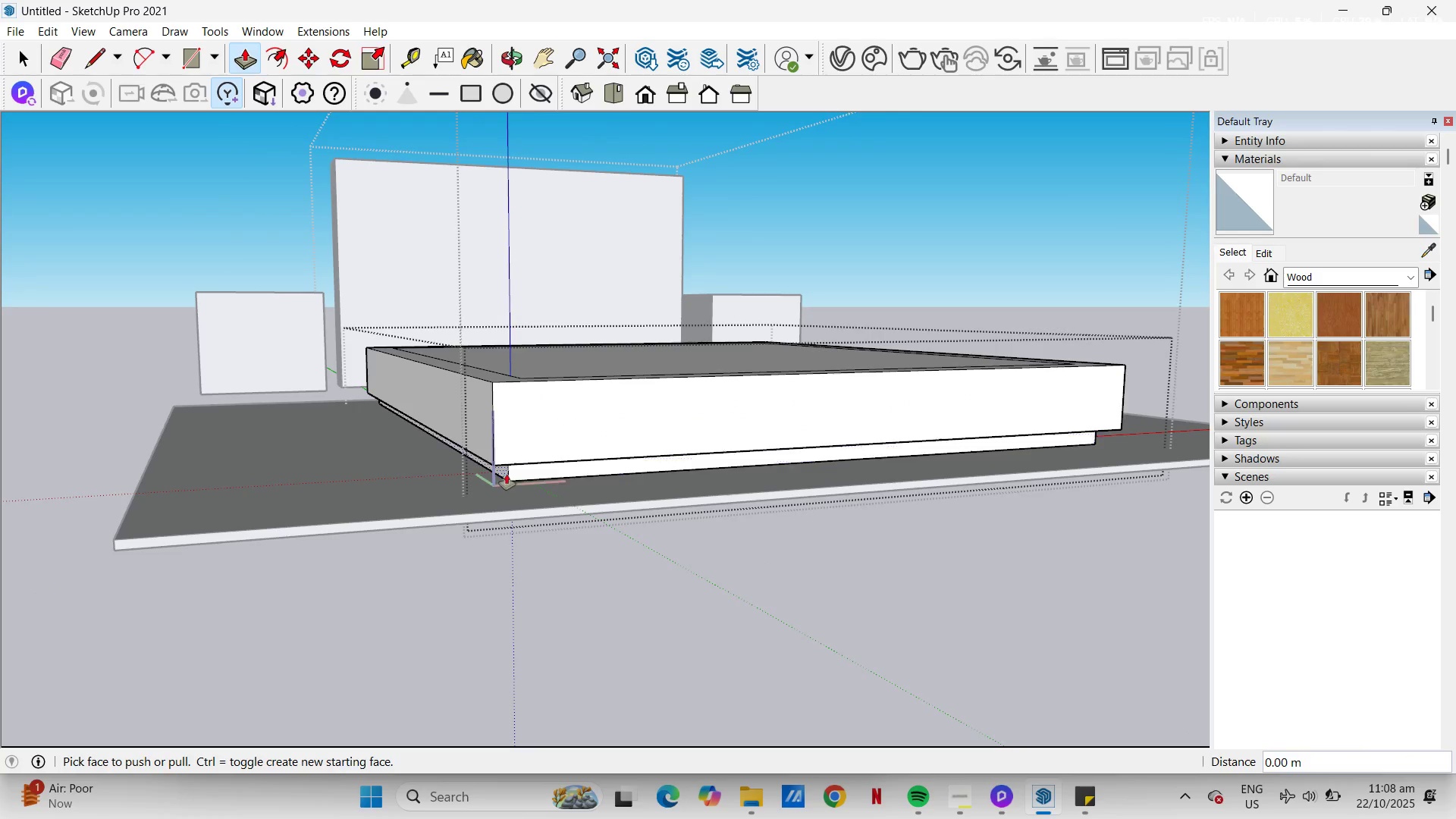 
double_click([503, 472])
 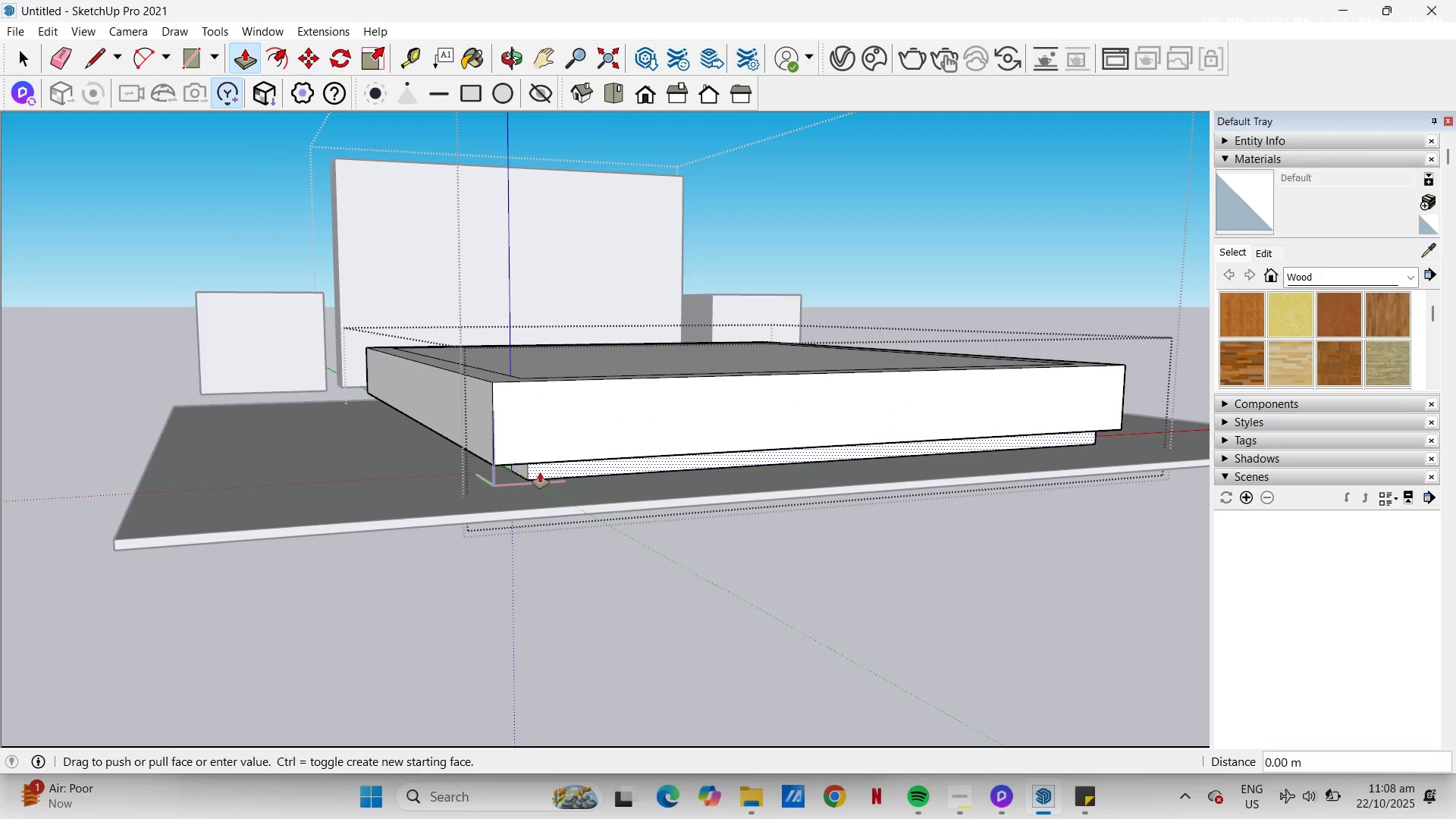 
double_click([540, 472])
 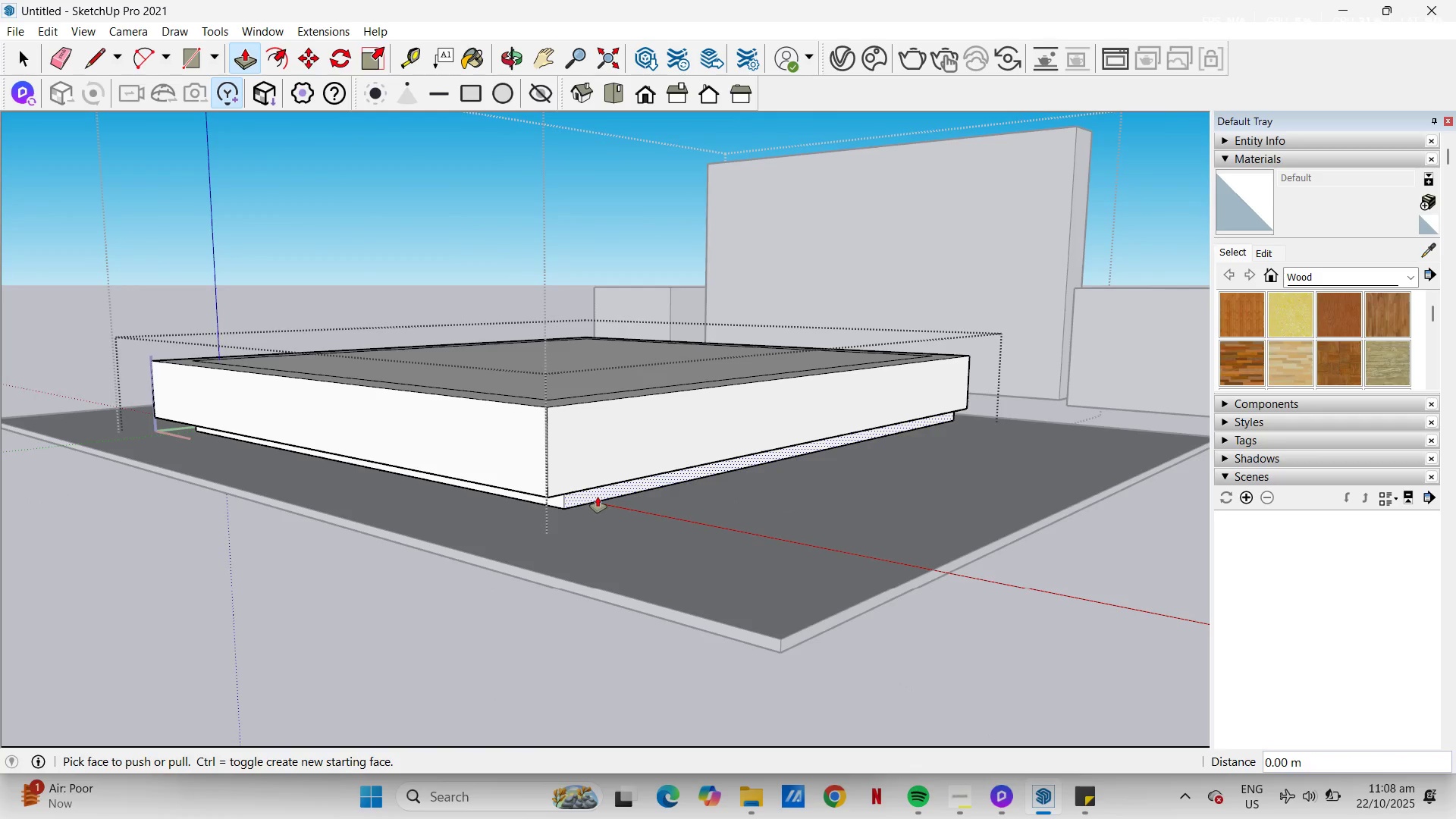 
double_click([595, 494])
 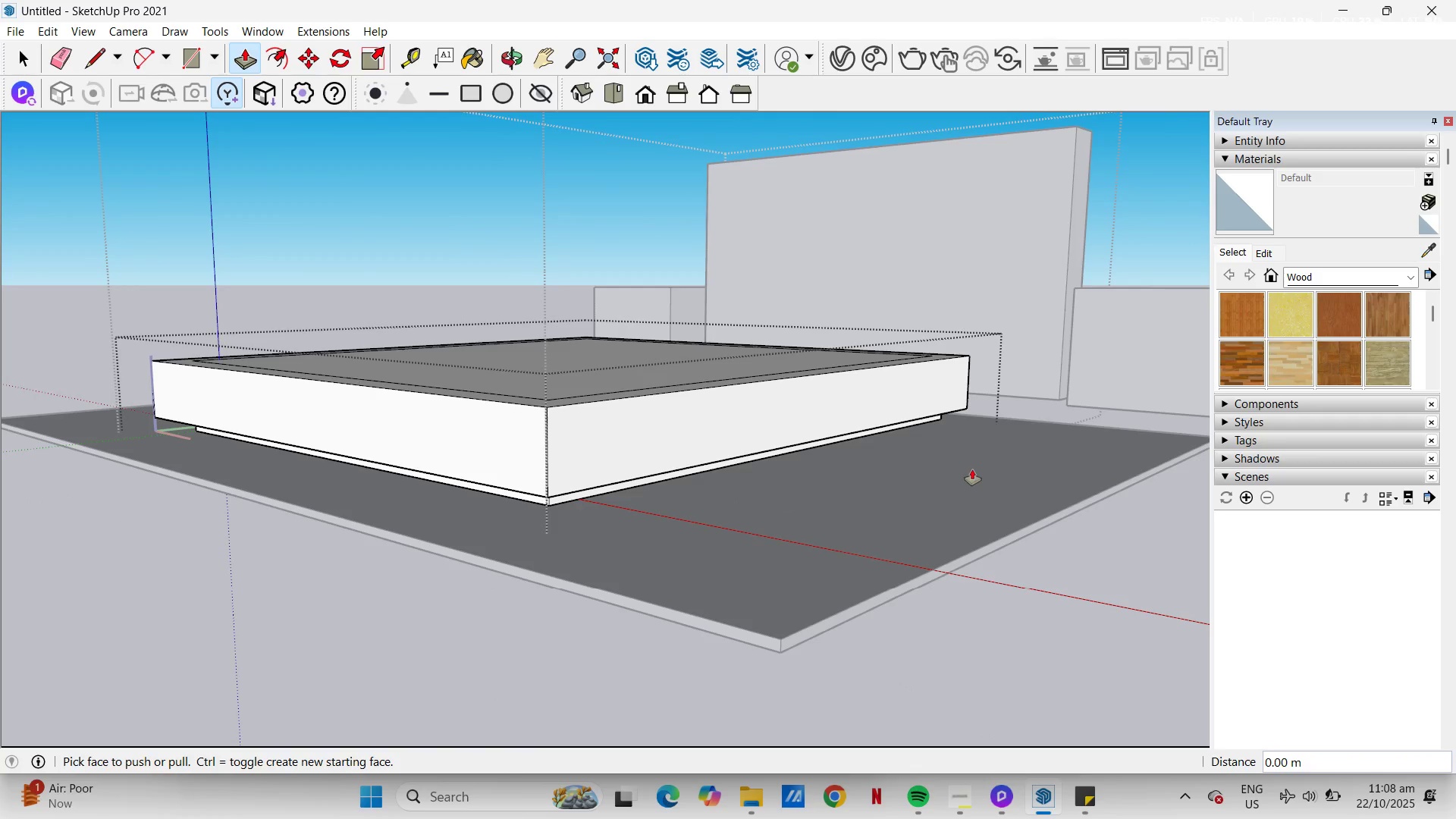 
key(Space)
 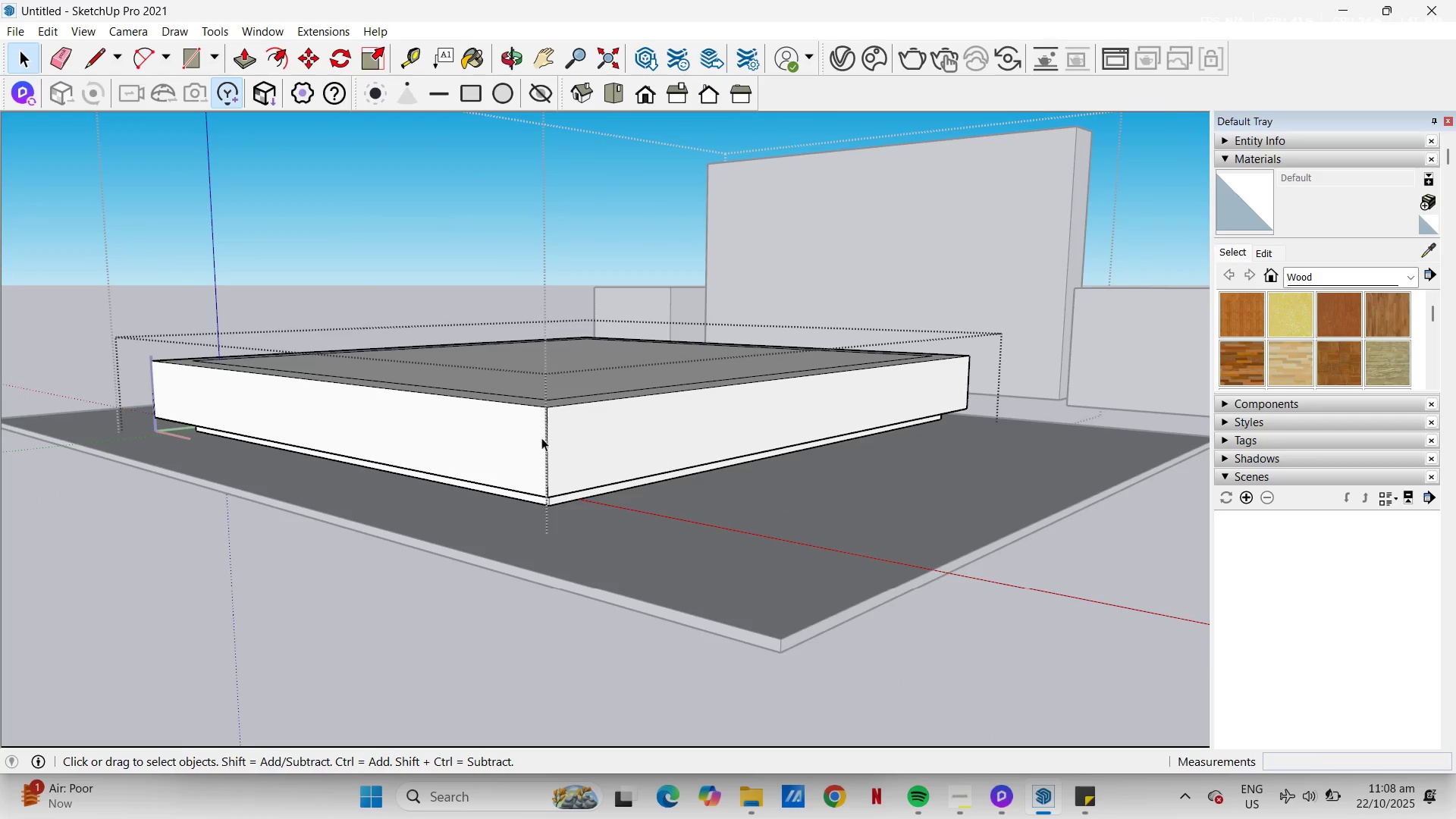 
key(Escape)
 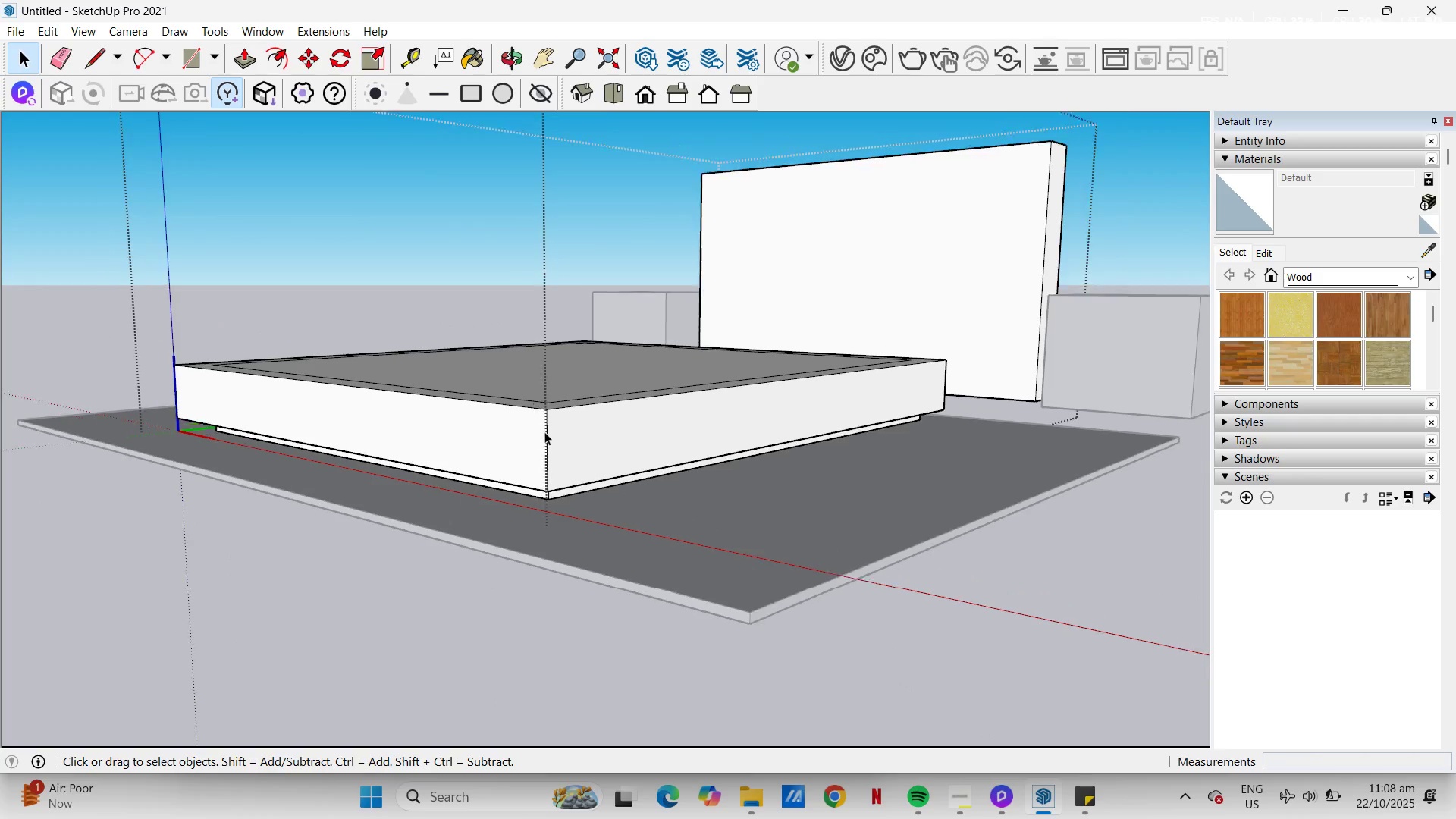 
scroll: coordinate [643, 426], scroll_direction: down, amount: 5.0
 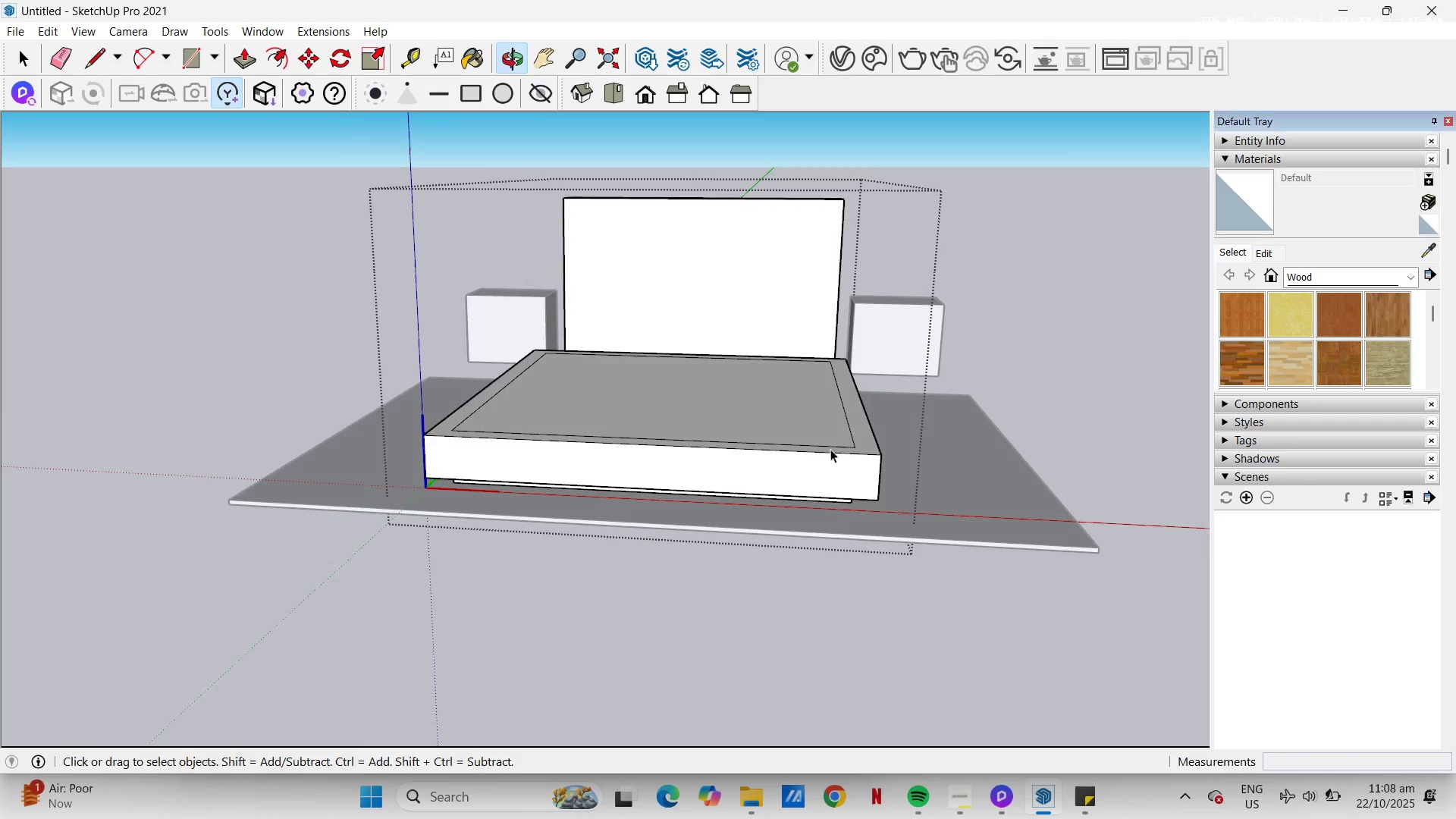 
key(Space)
 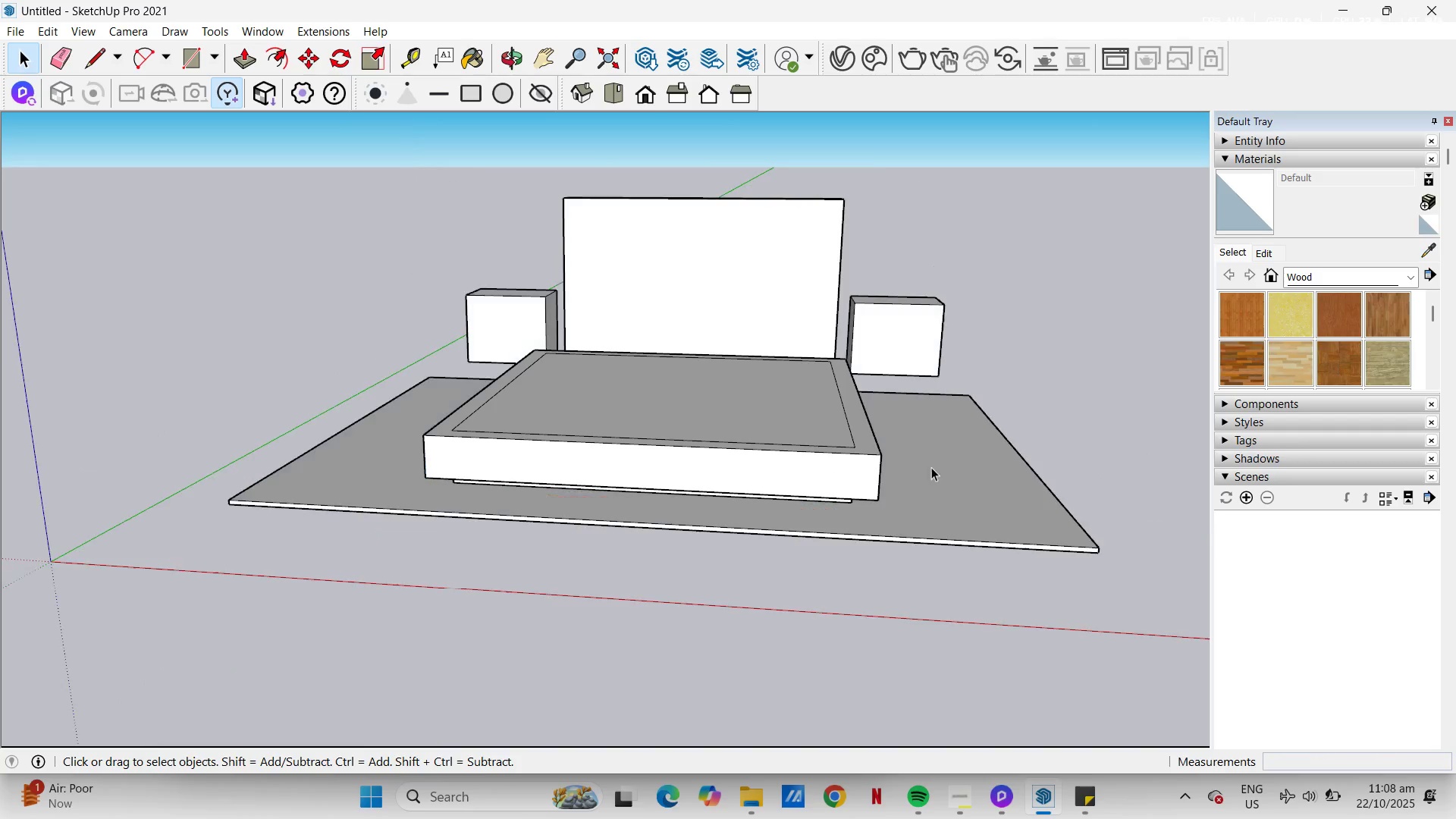 
key(Escape)
 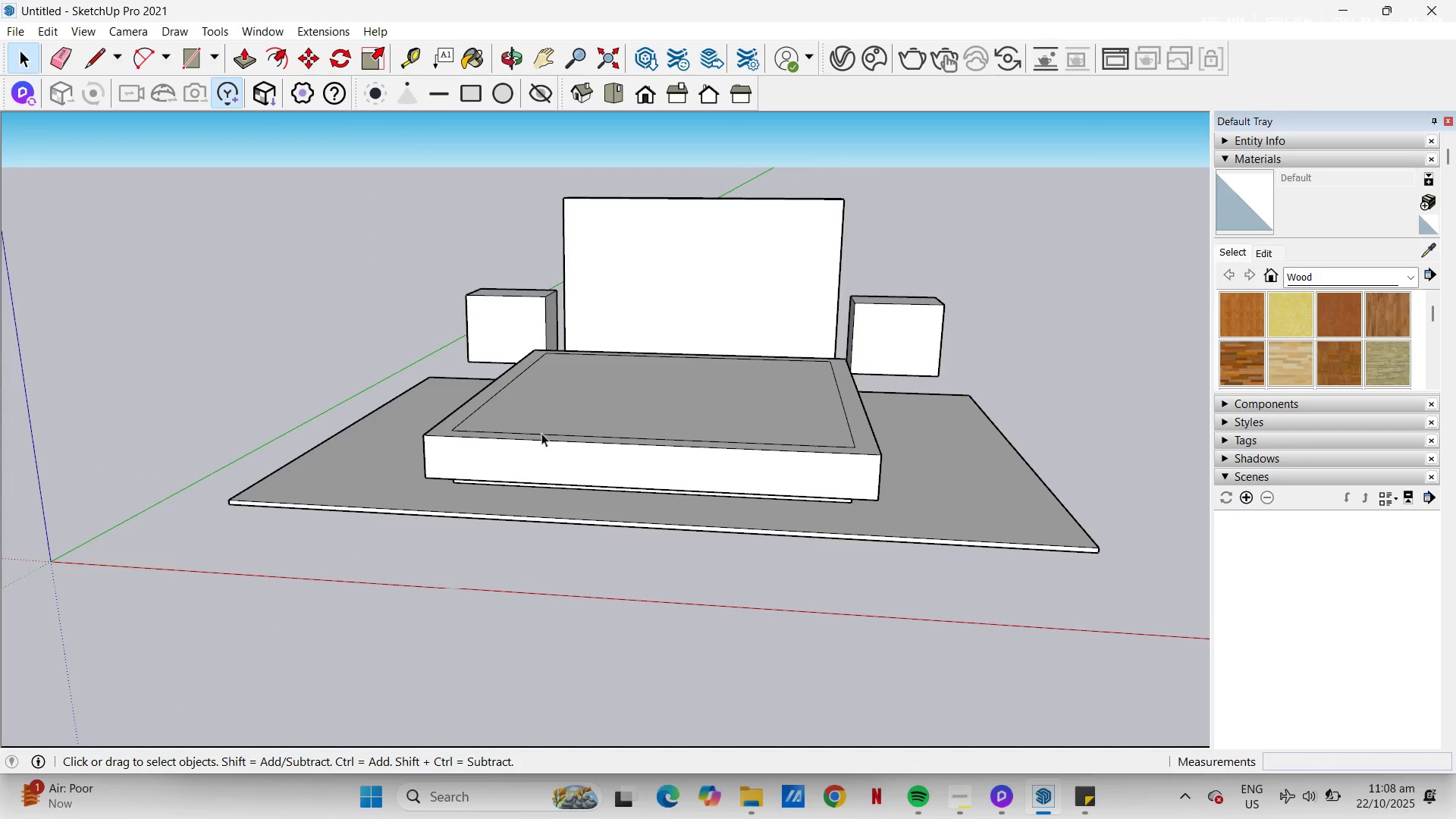 
scroll: coordinate [544, 422], scroll_direction: down, amount: 2.0
 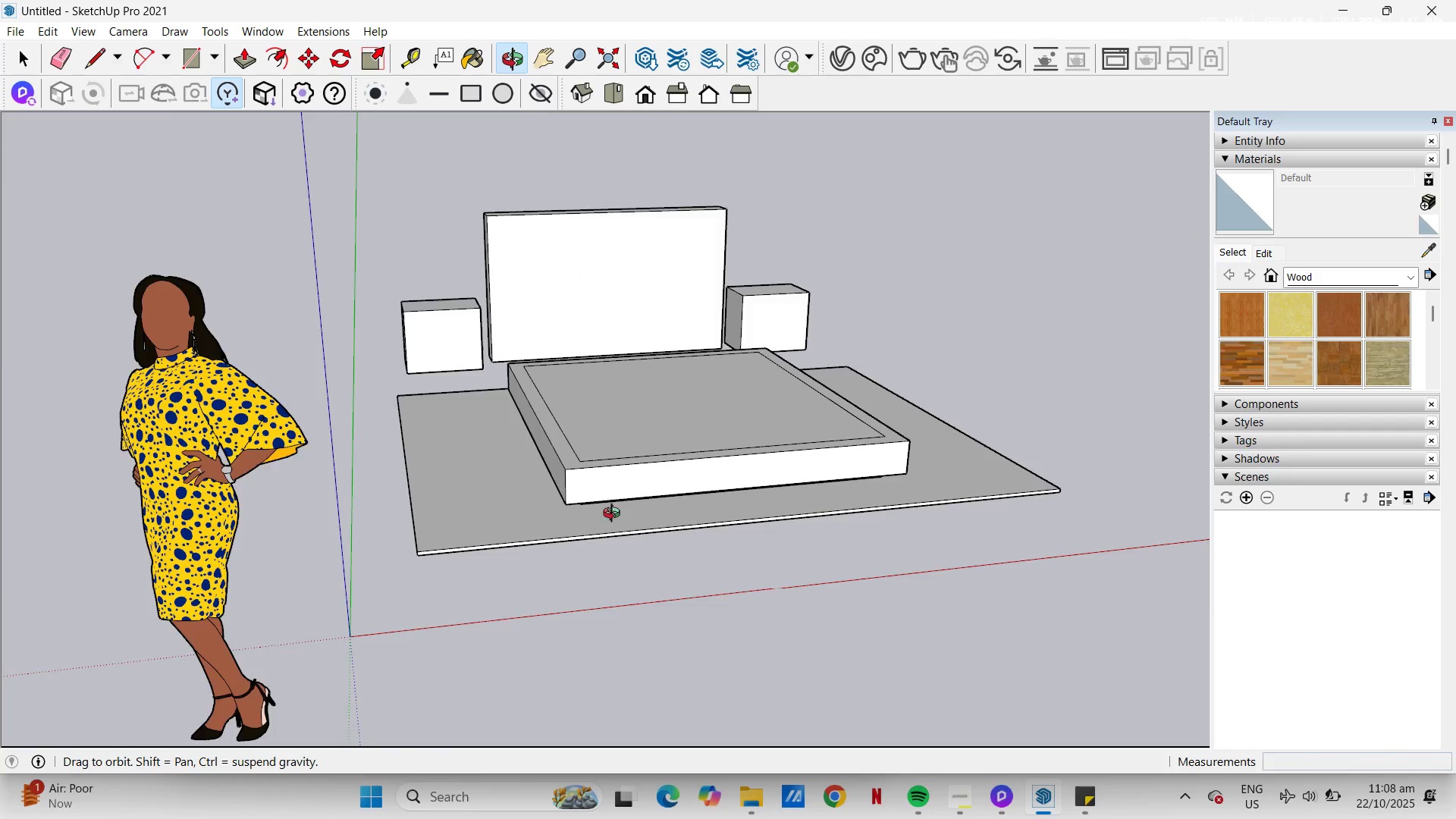 
scroll: coordinate [742, 379], scroll_direction: up, amount: 3.0
 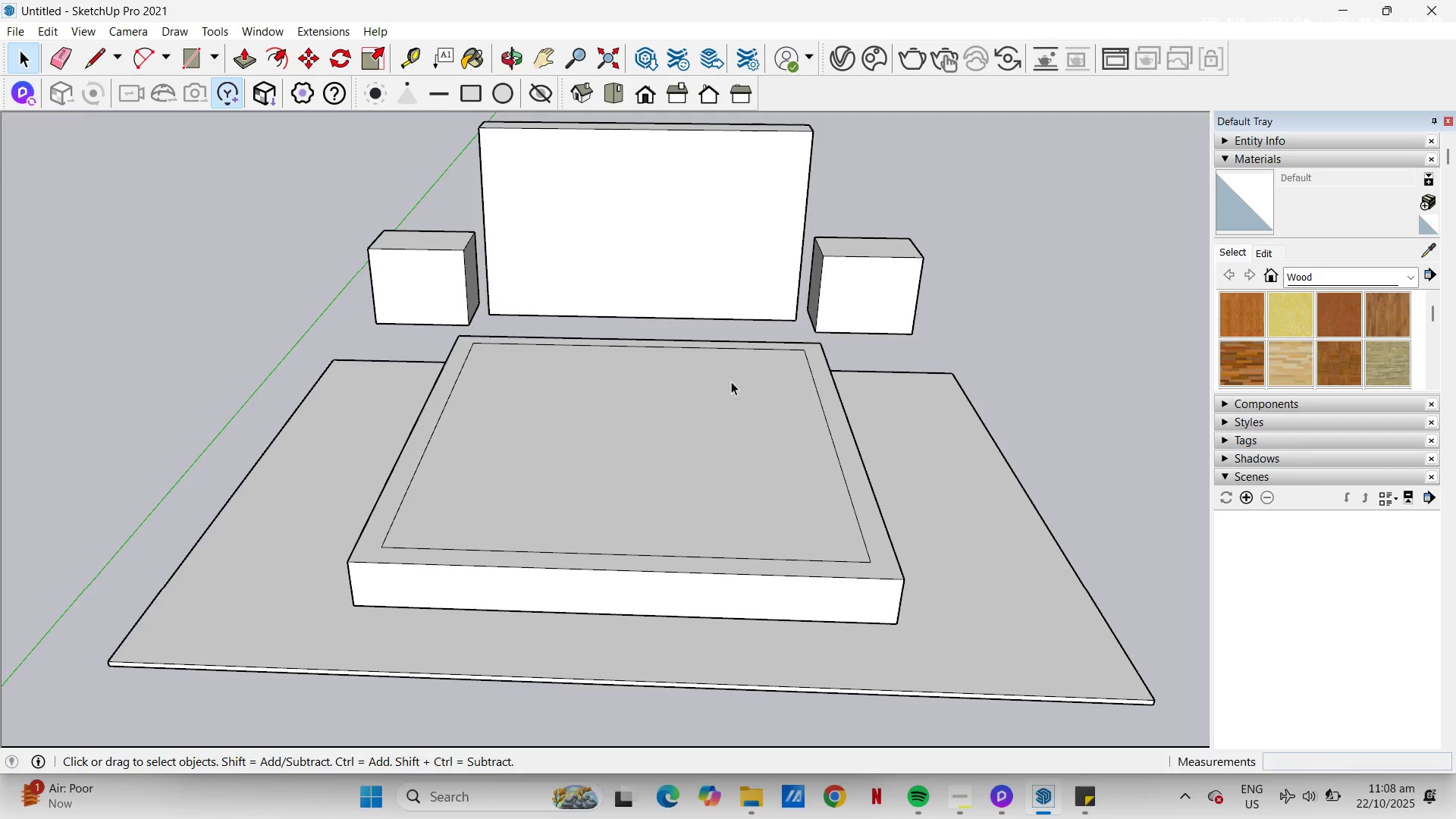 
key(H)
 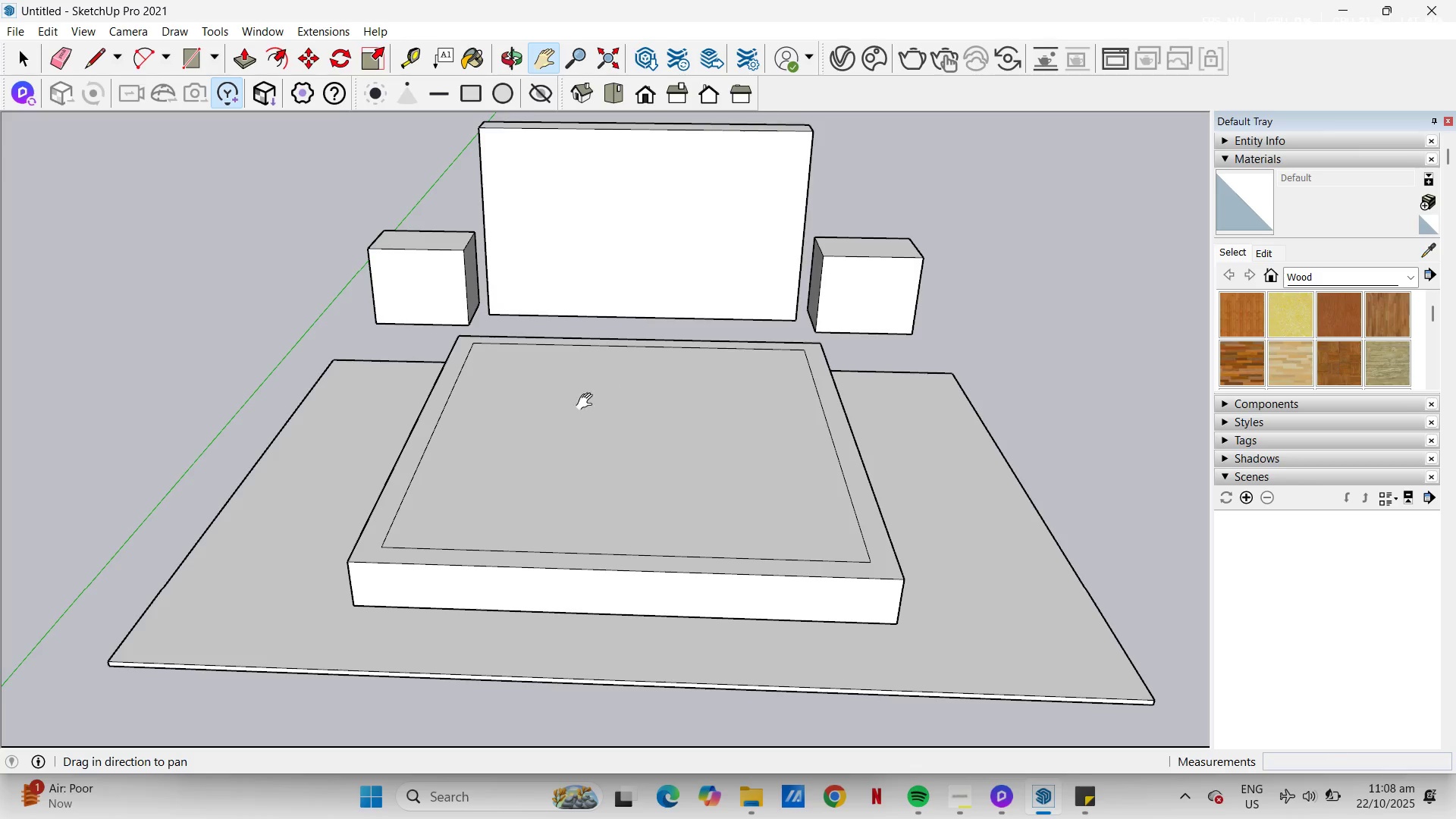 
left_click_drag(start_coordinate=[579, 420], to_coordinate=[528, 501])
 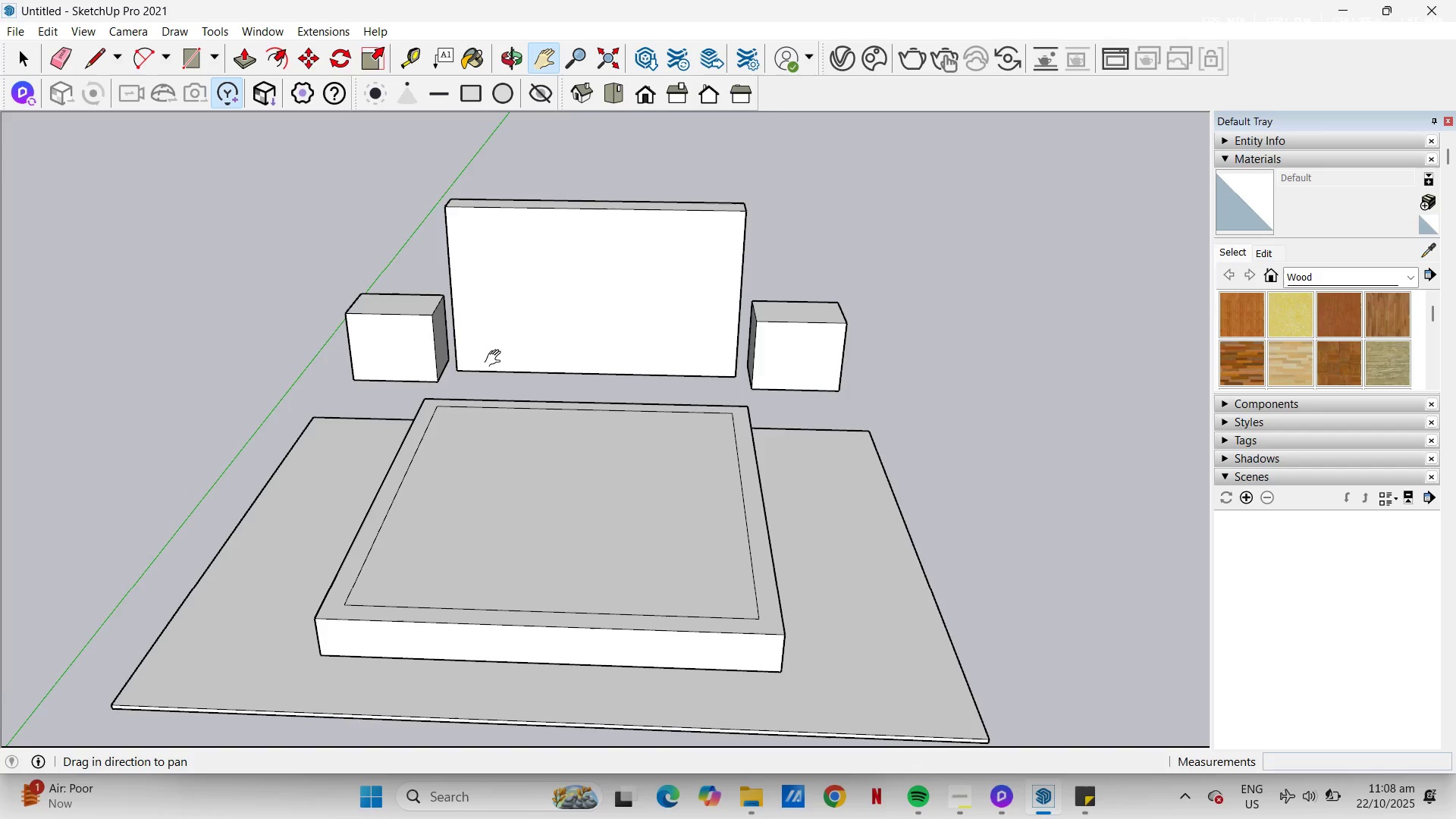 
scroll: coordinate [499, 355], scroll_direction: down, amount: 2.0
 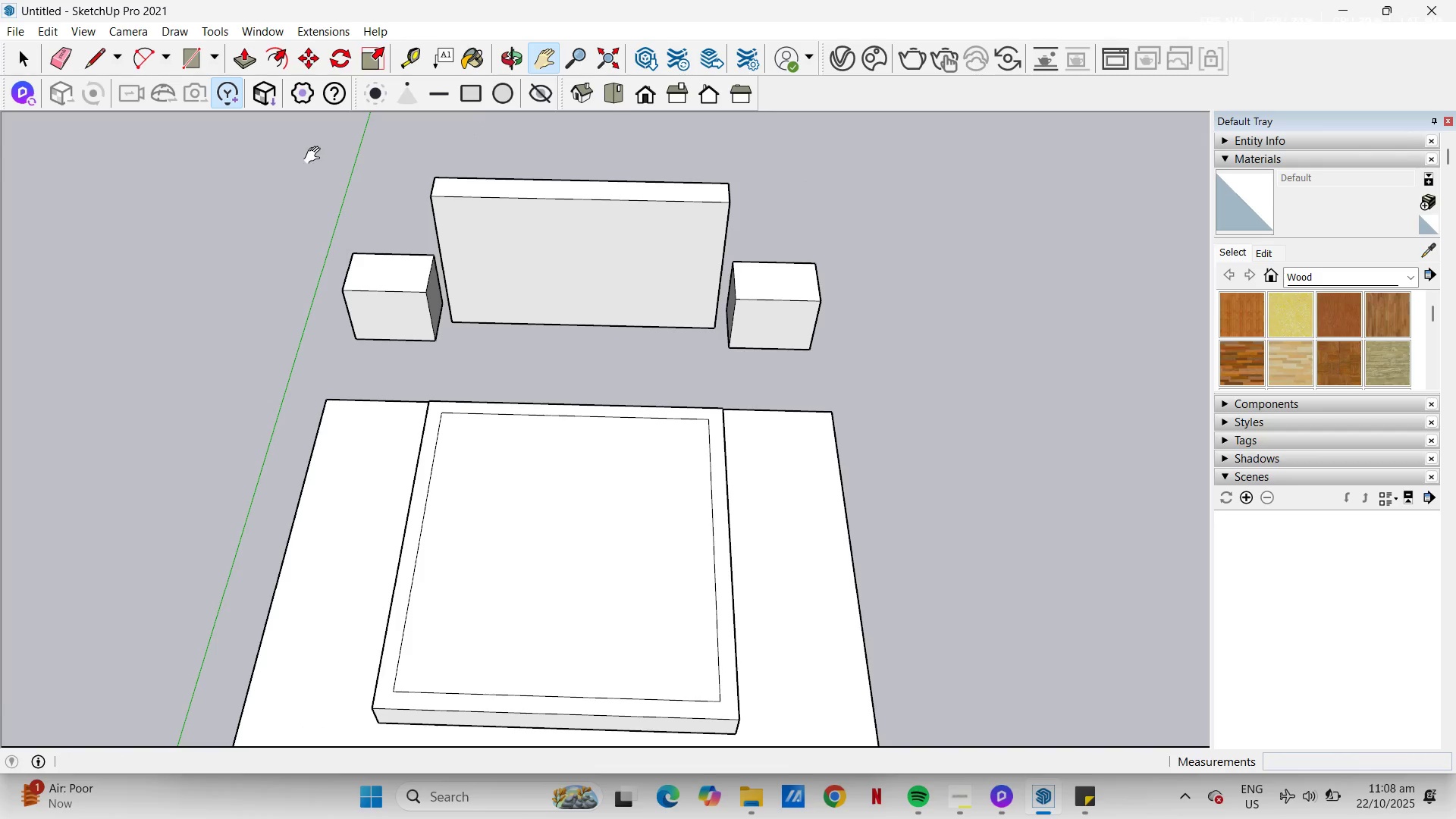 
type(at)
 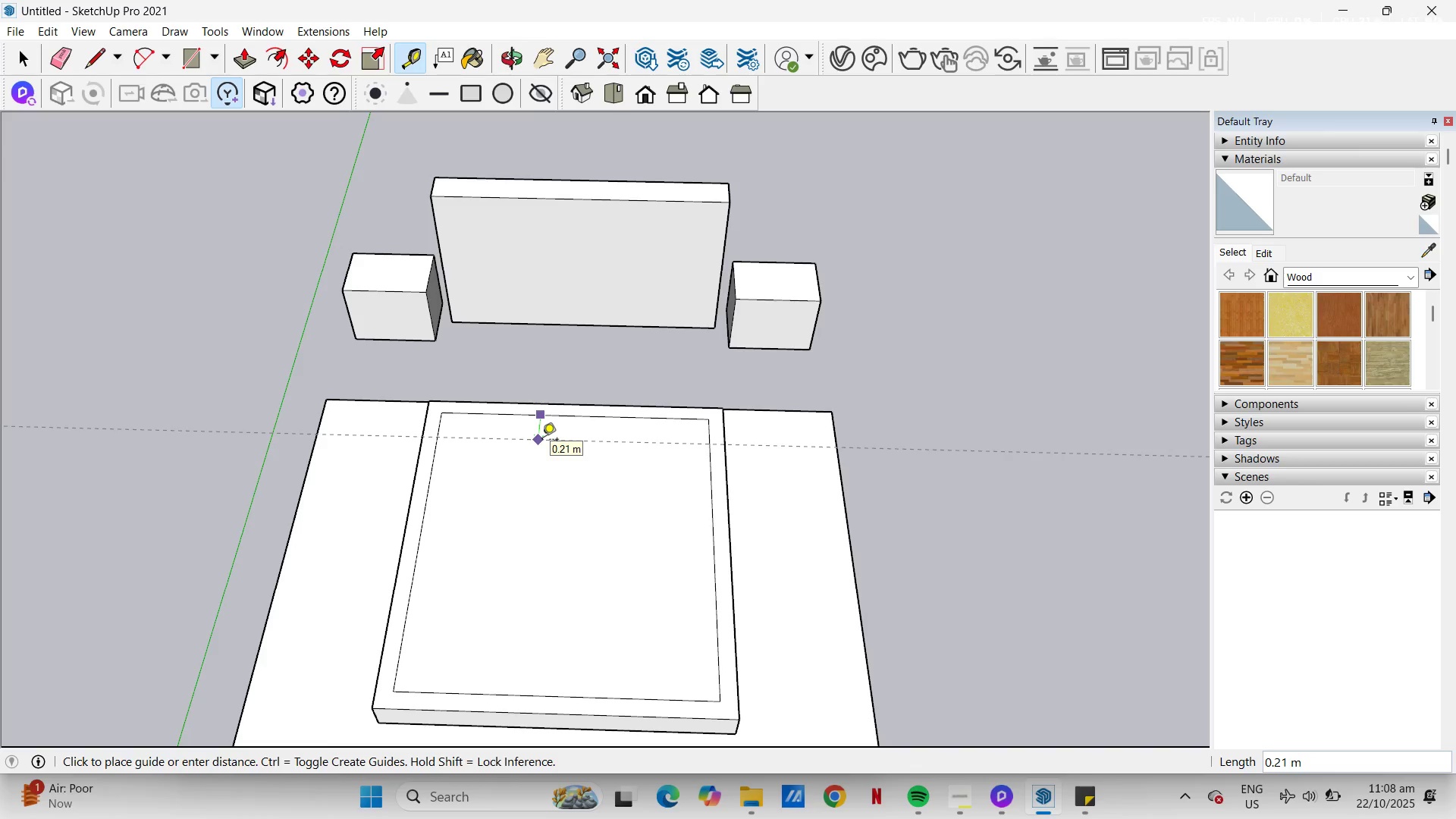 
wait(6.91)
 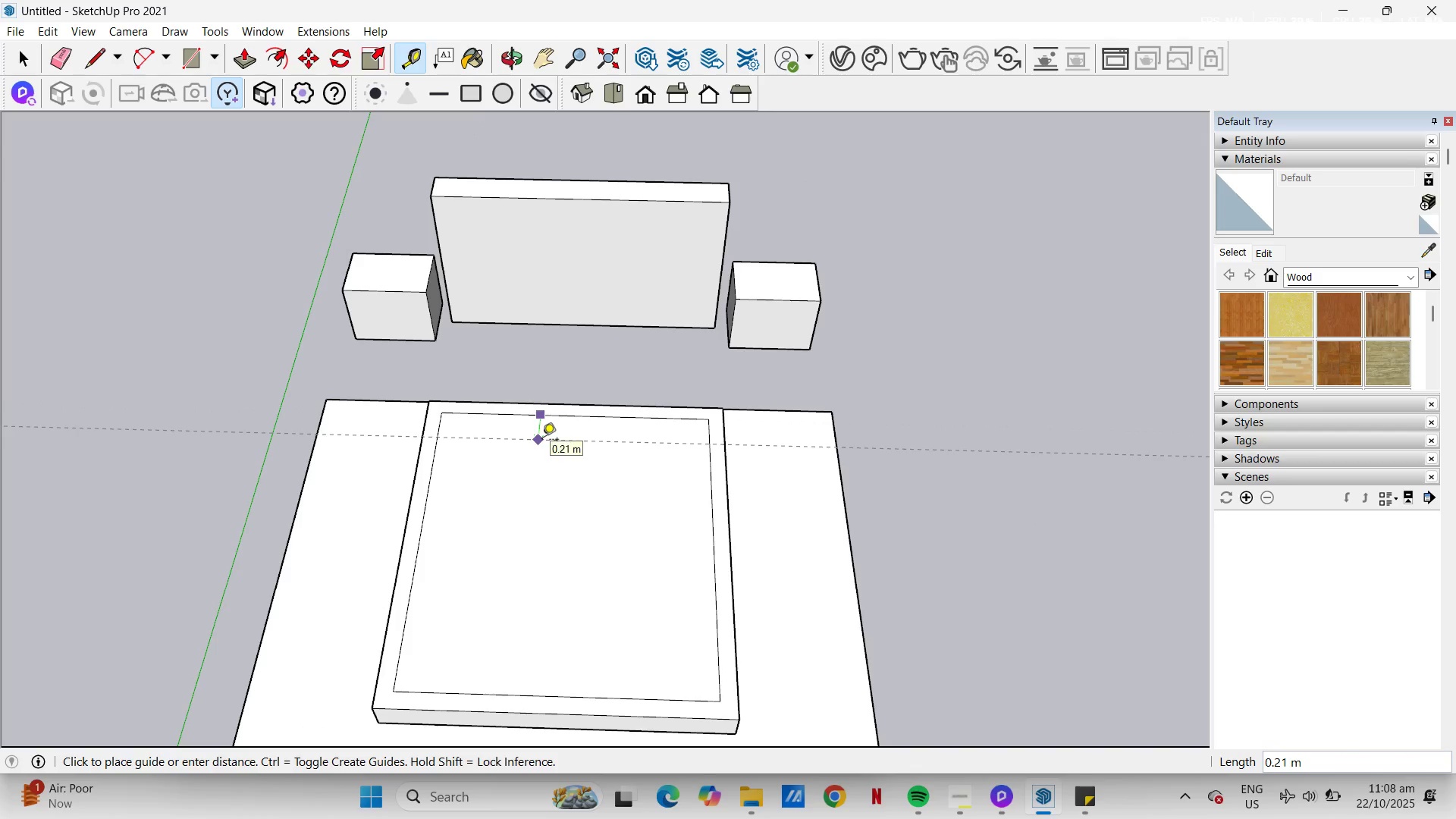 
key(NumpadDecimal)
 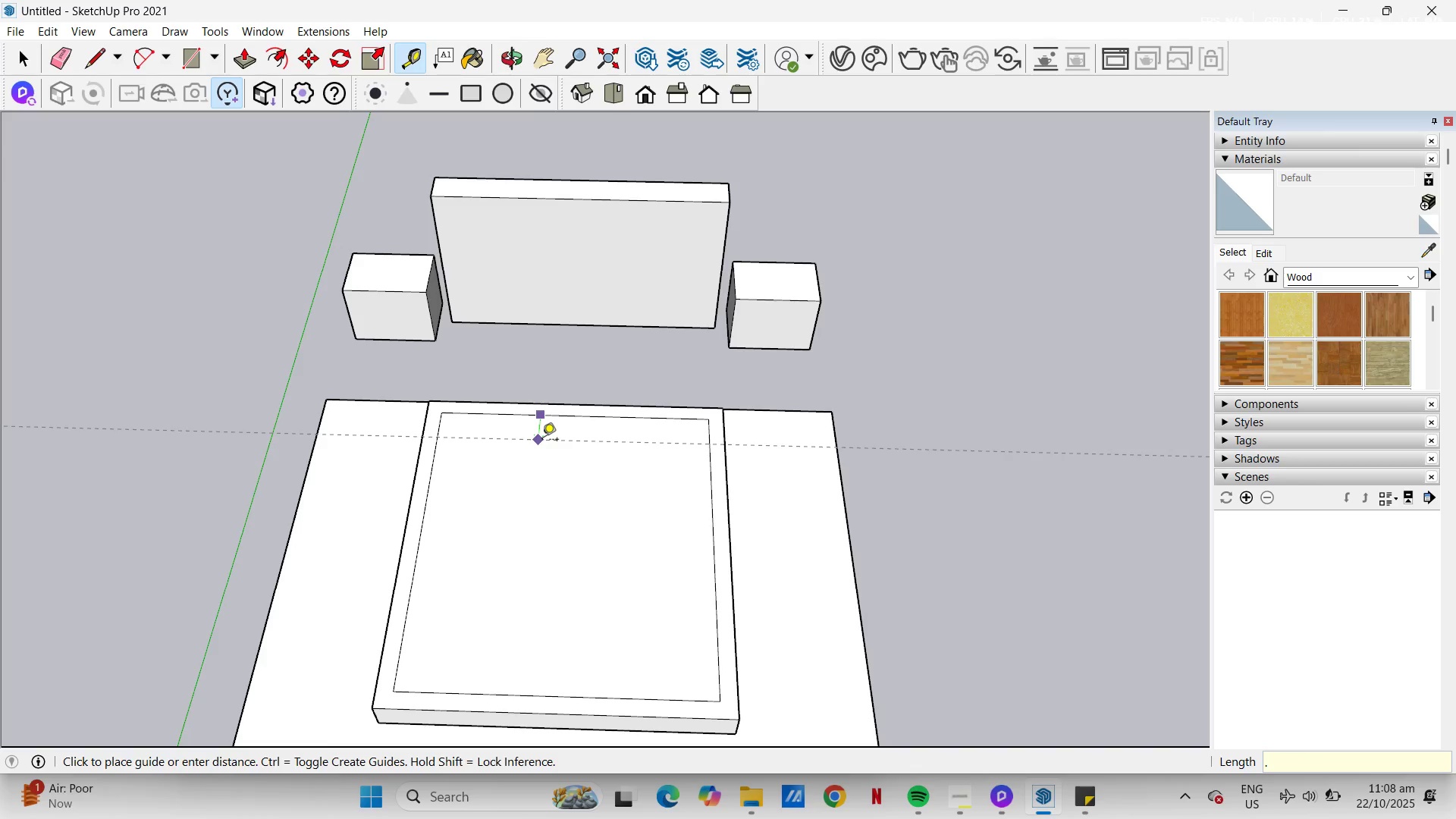 
key(Numpad2)
 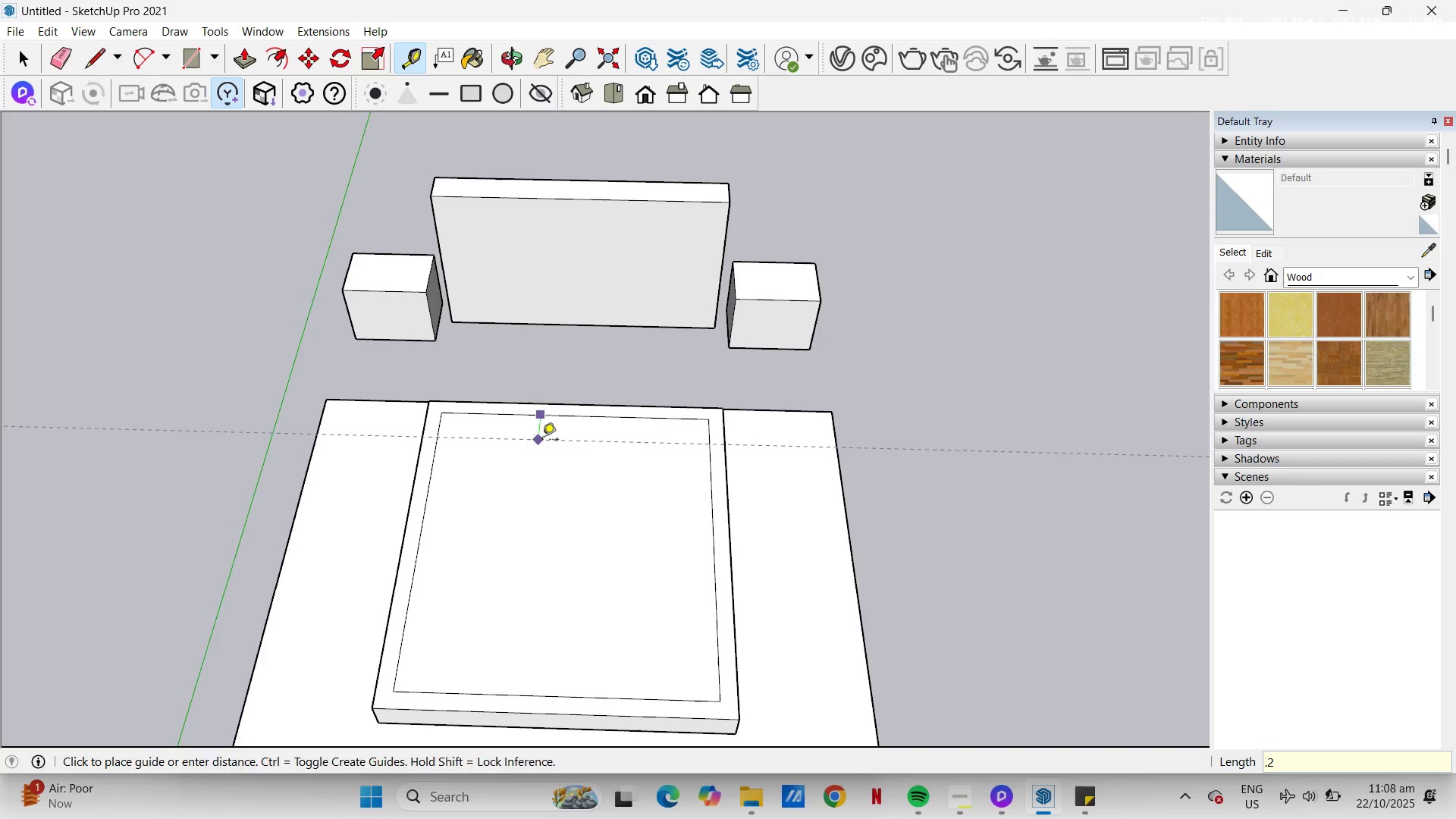 
key(NumpadEnter)
 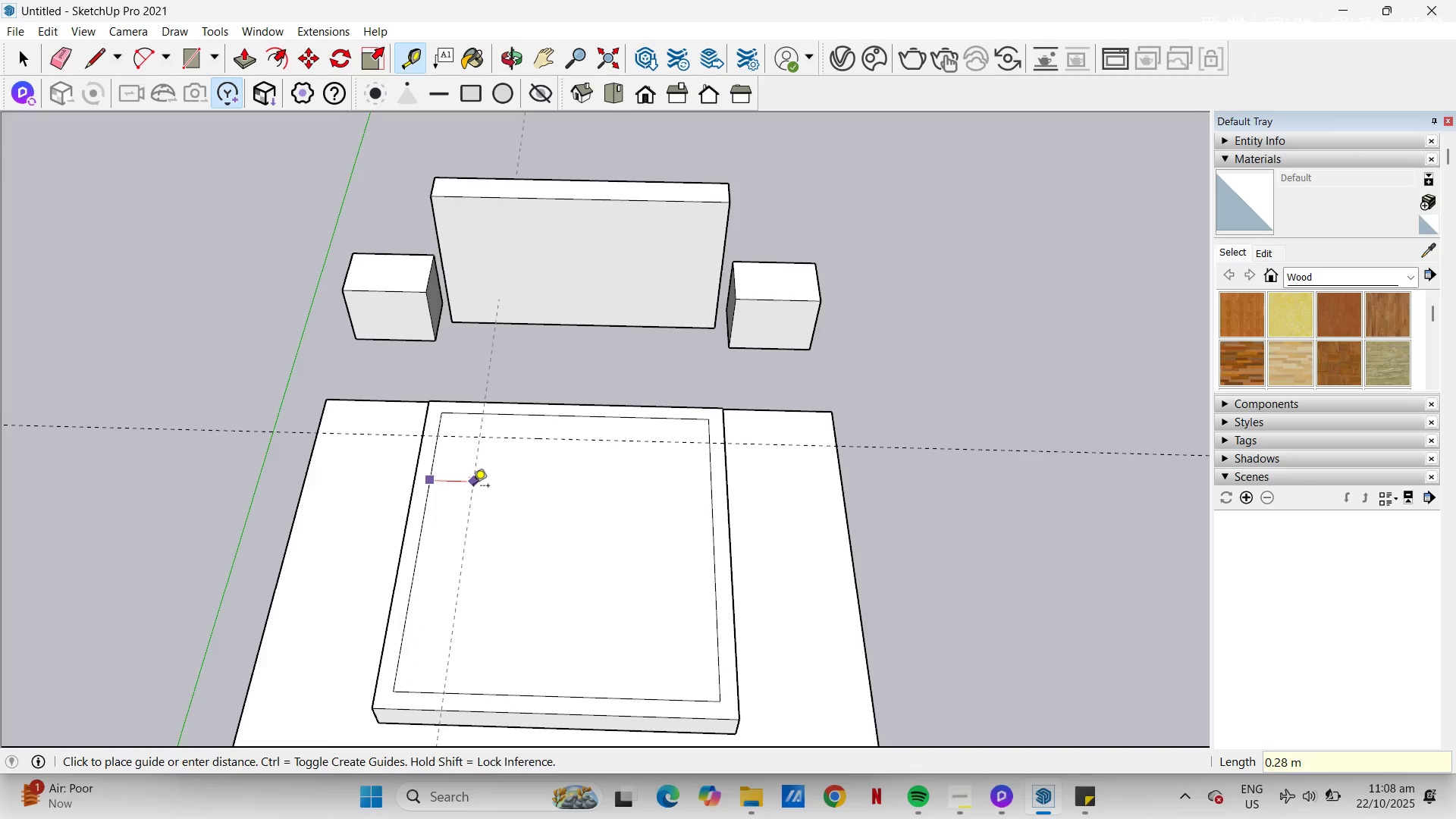 
key(NumpadDecimal)
 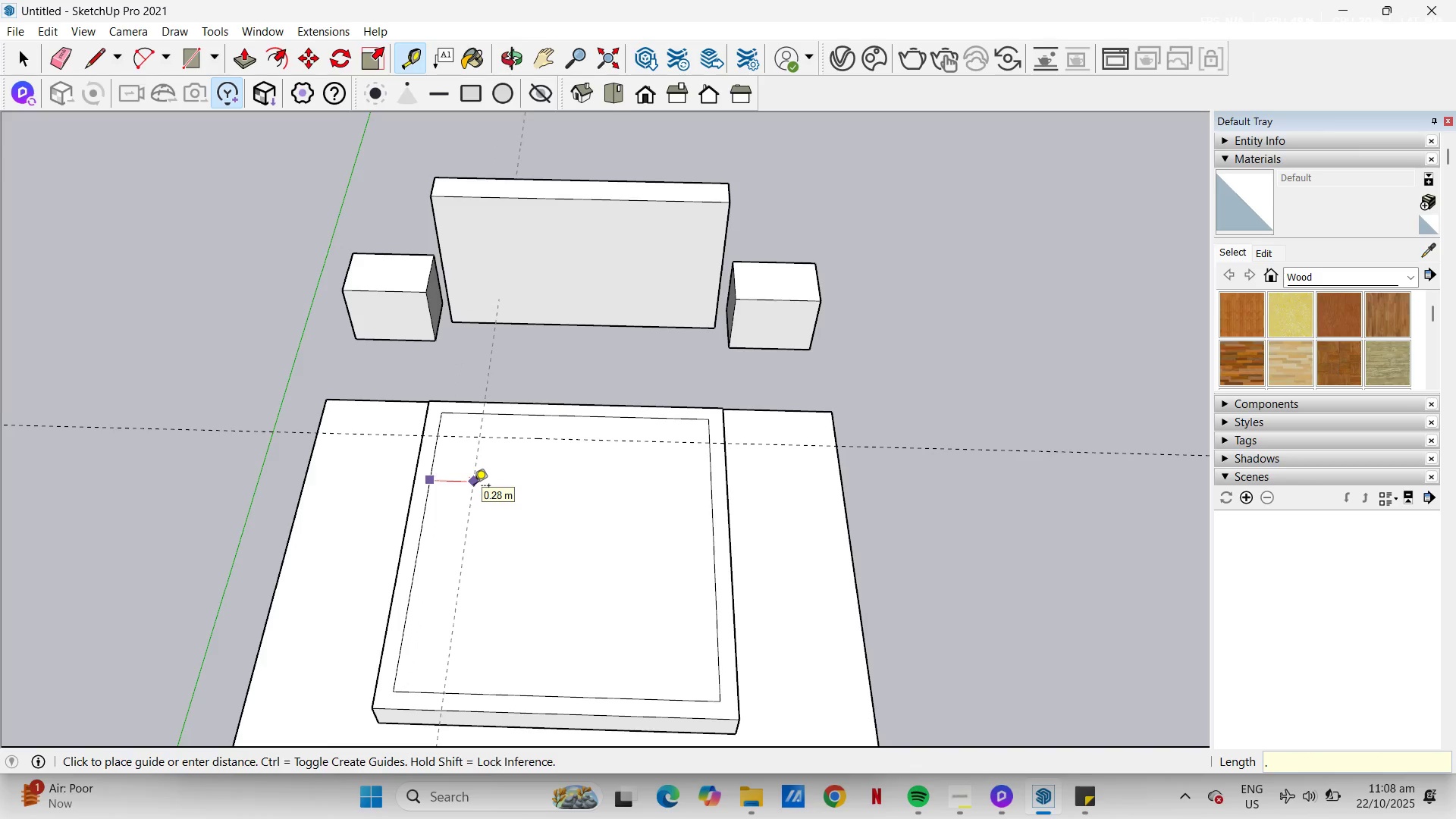 
key(Numpad1)
 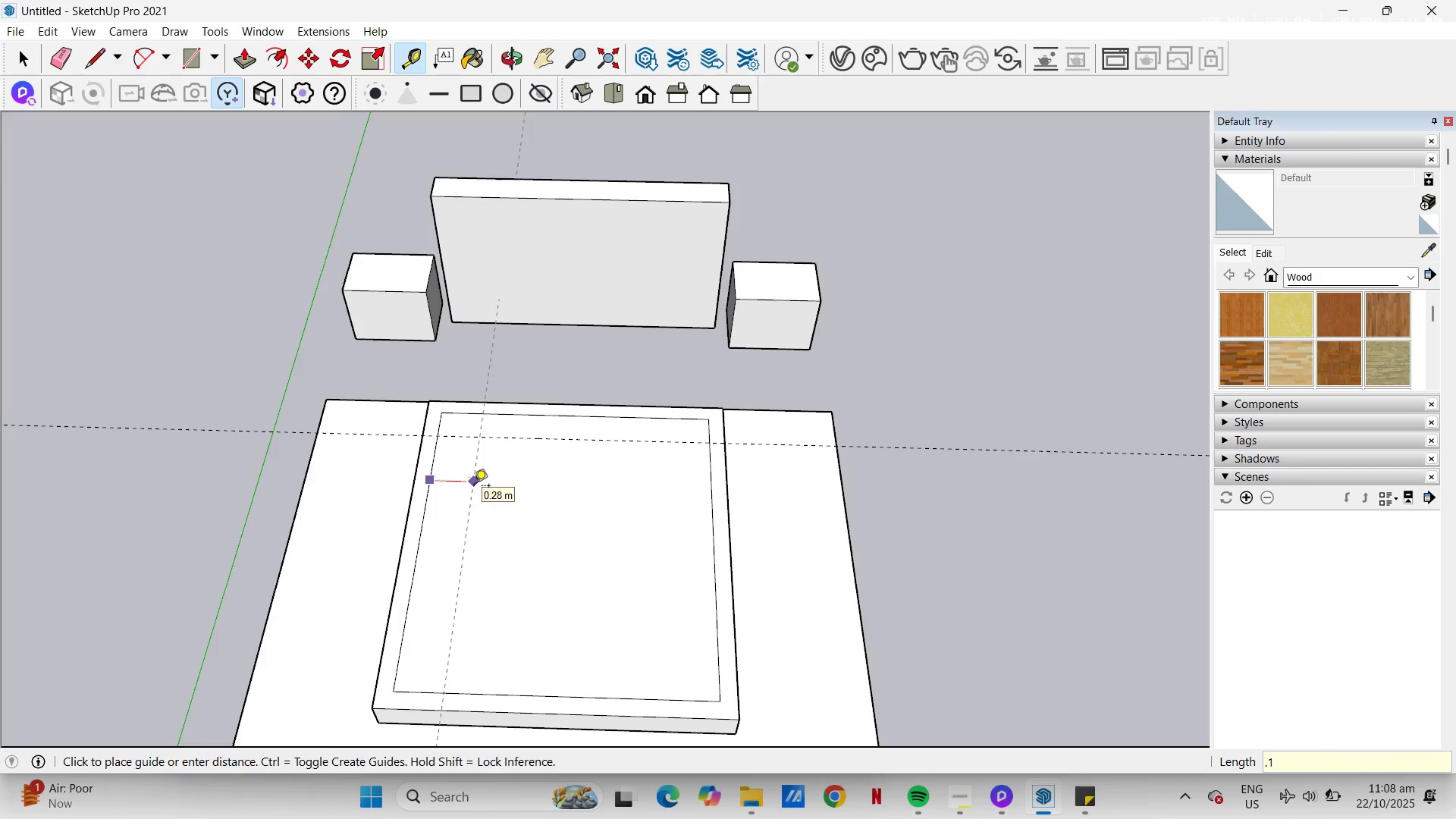 
key(NumpadEnter)
 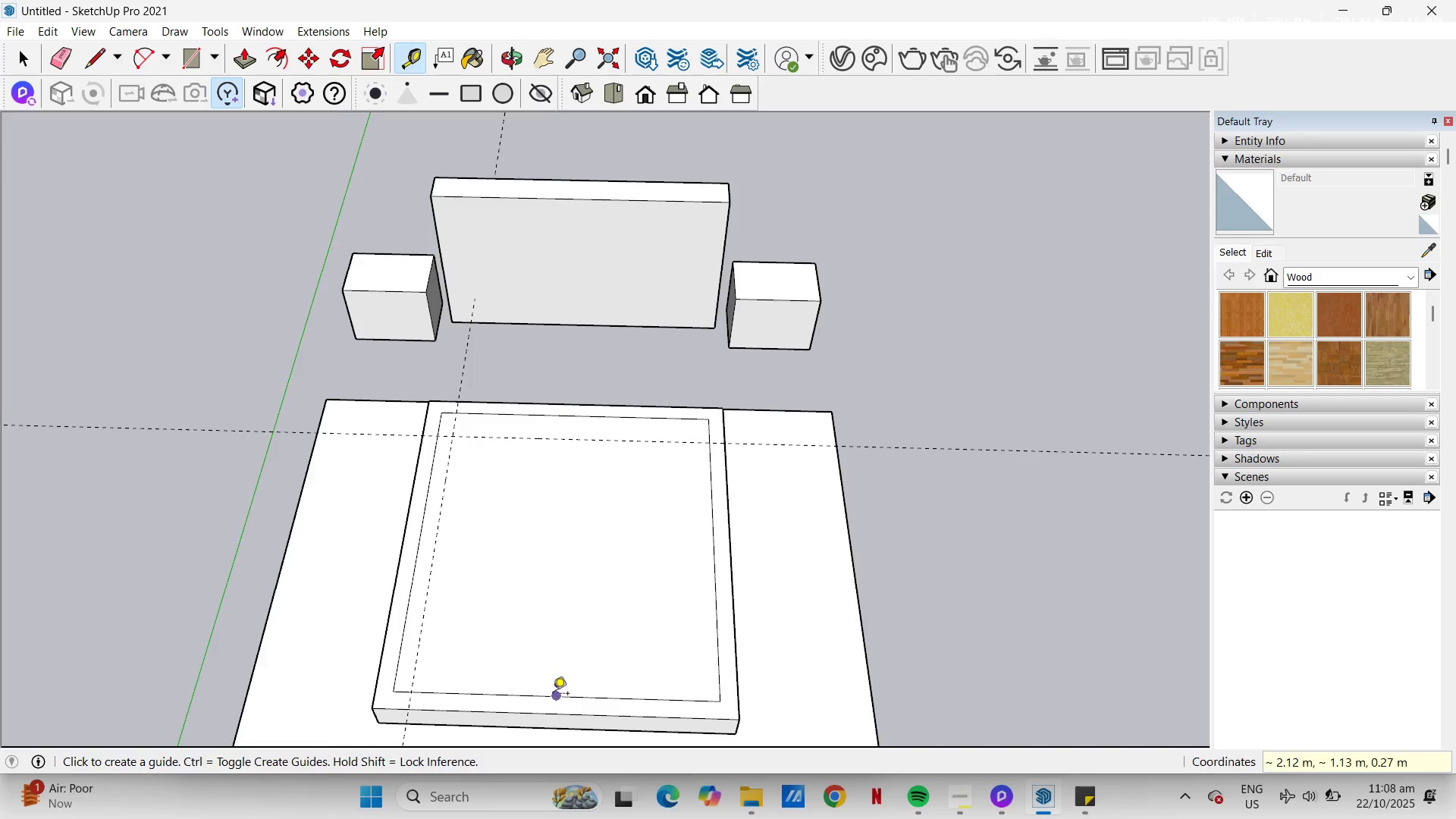 
left_click([553, 695])
 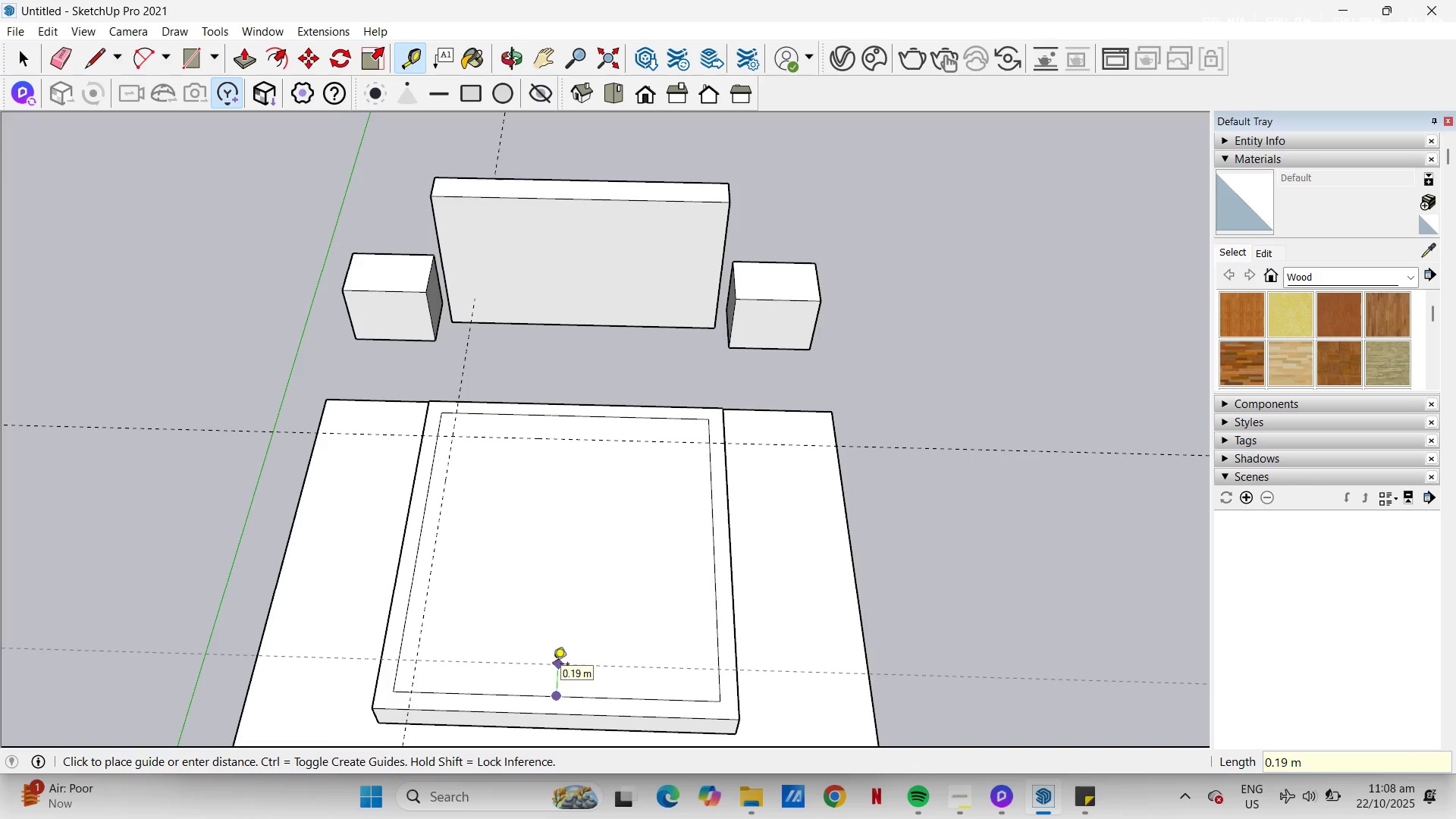 
key(NumpadDecimal)
 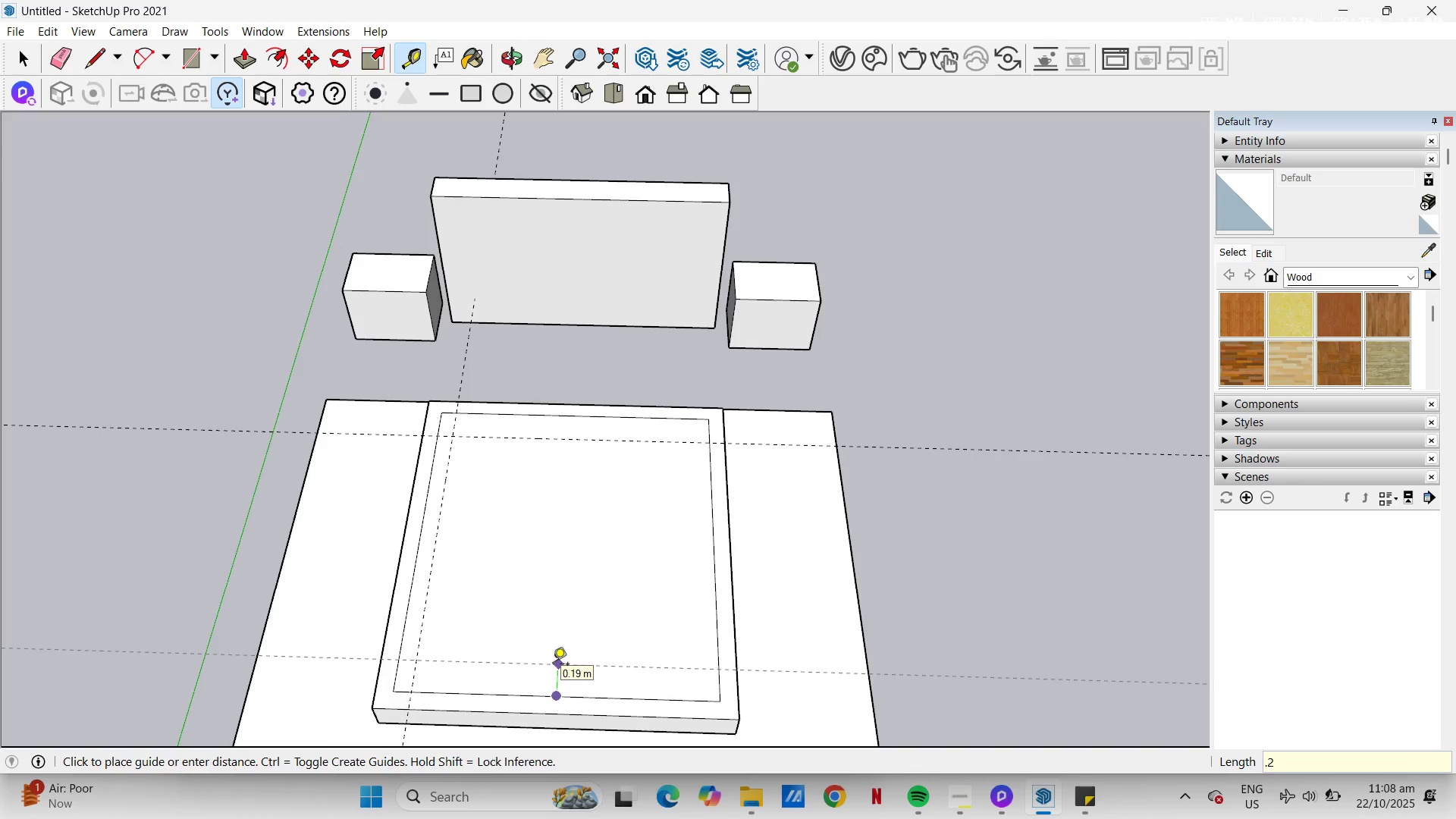 
key(Numpad2)
 